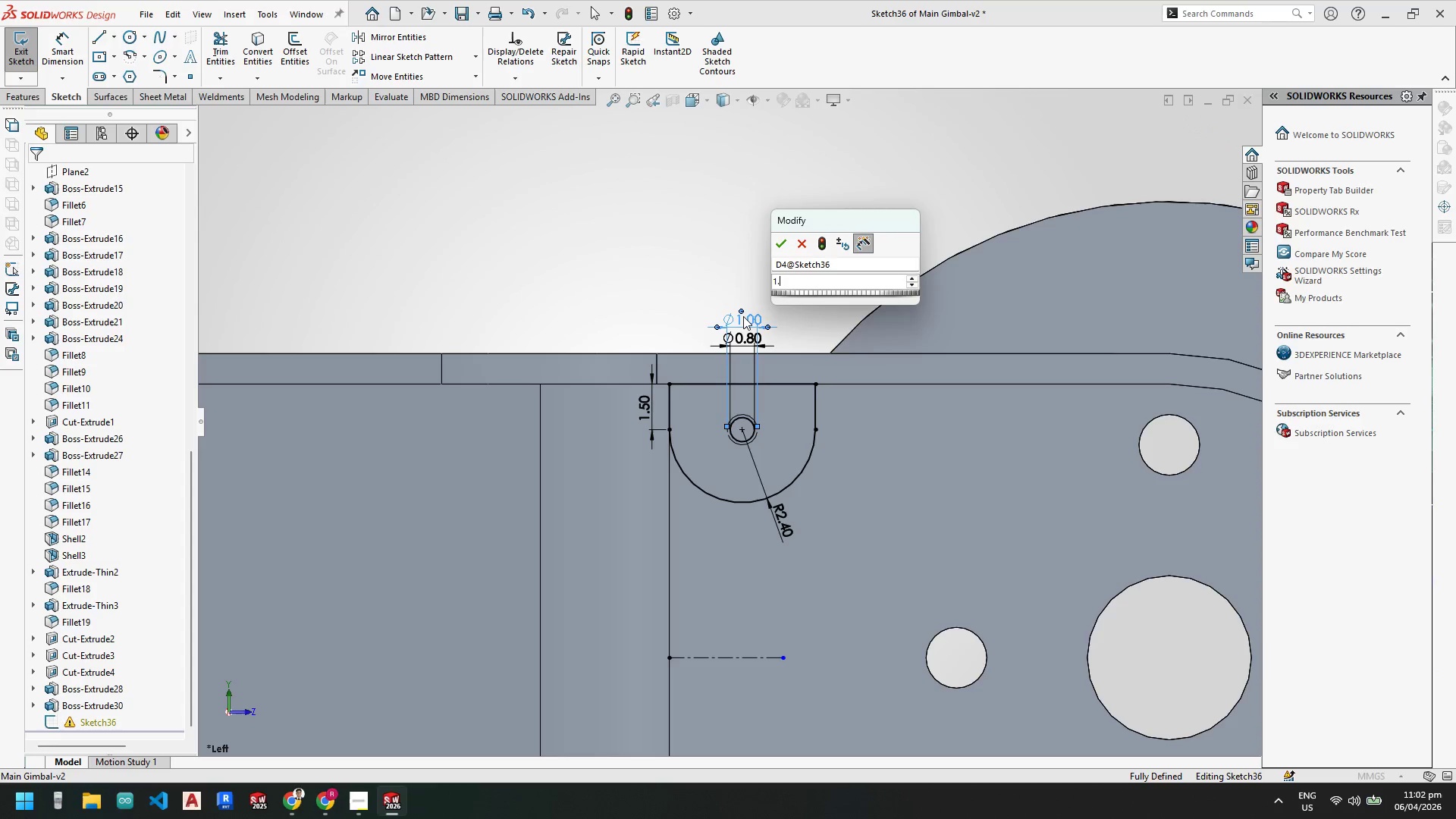 
key(NumpadDecimal)
 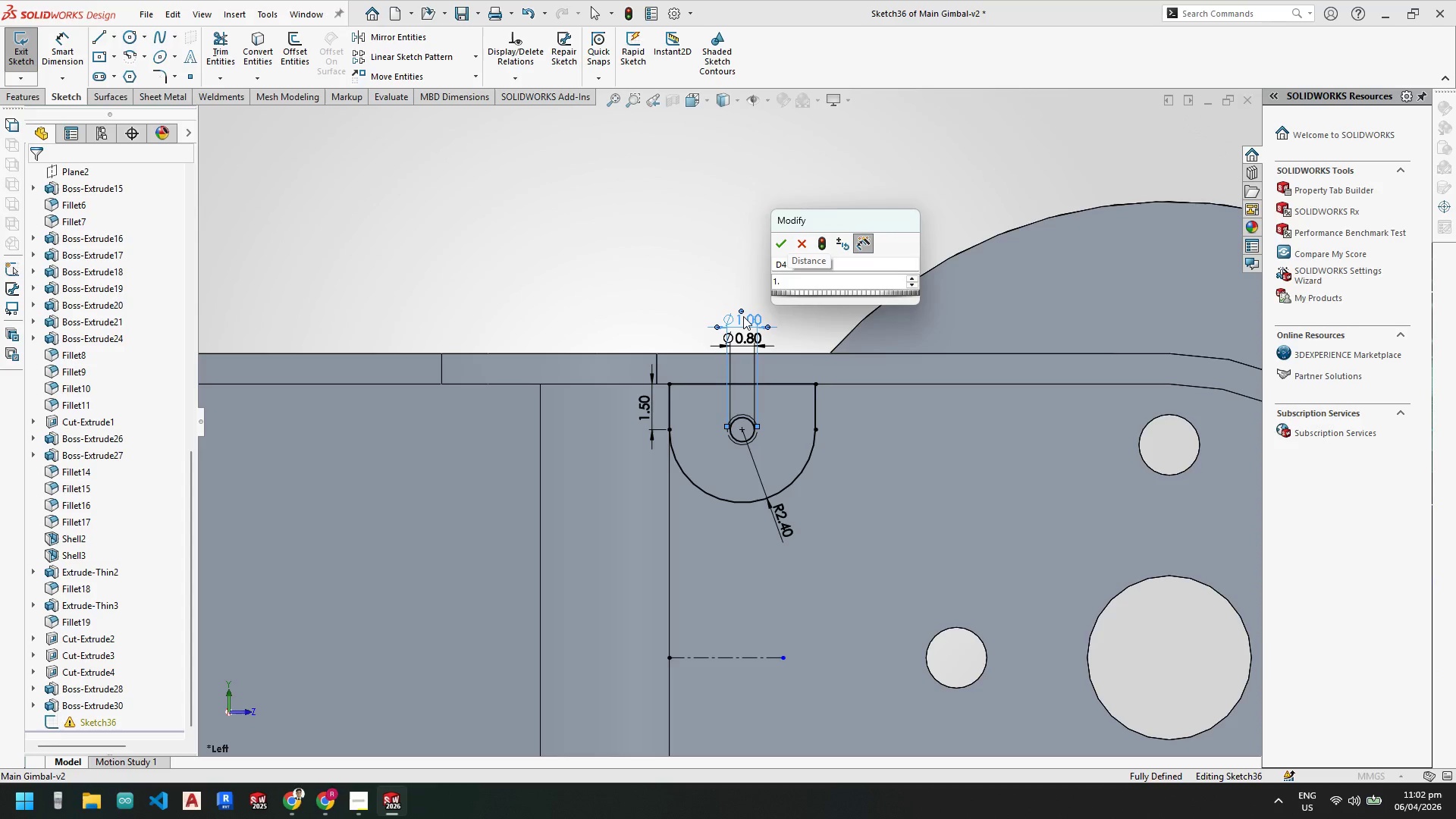 
key(Numpad6)
 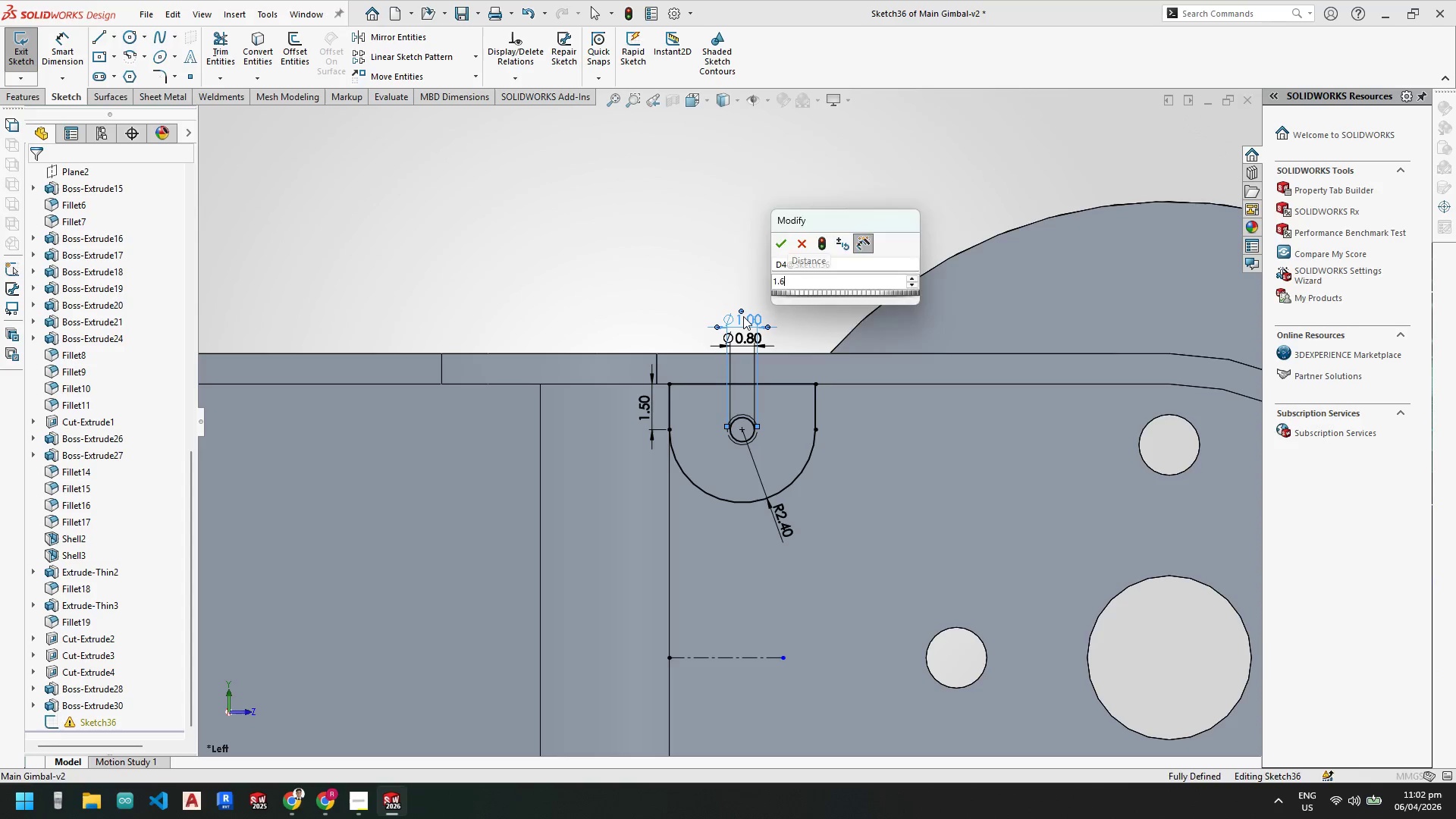 
key(NumpadEnter)
 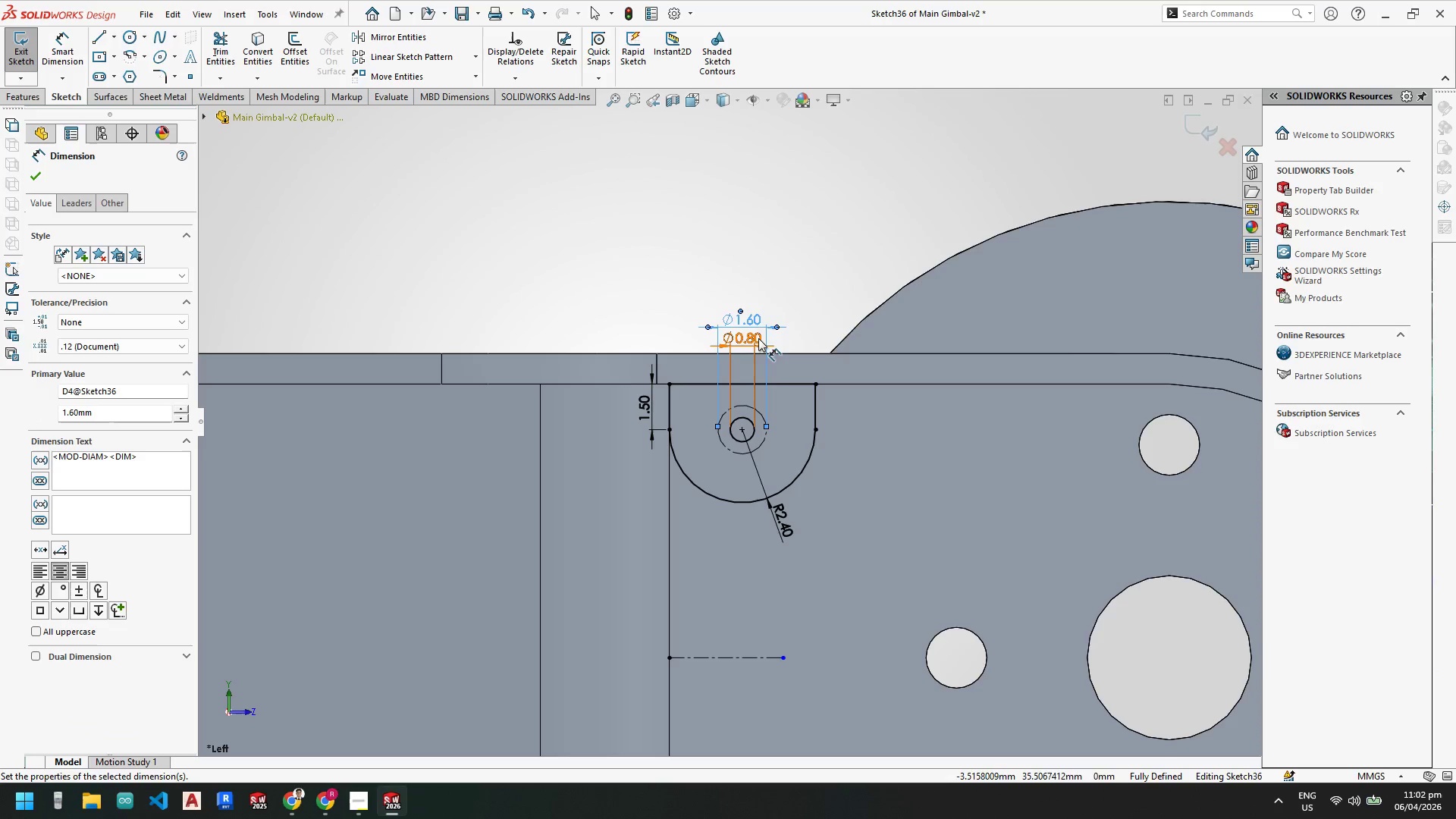 
key(Escape)
 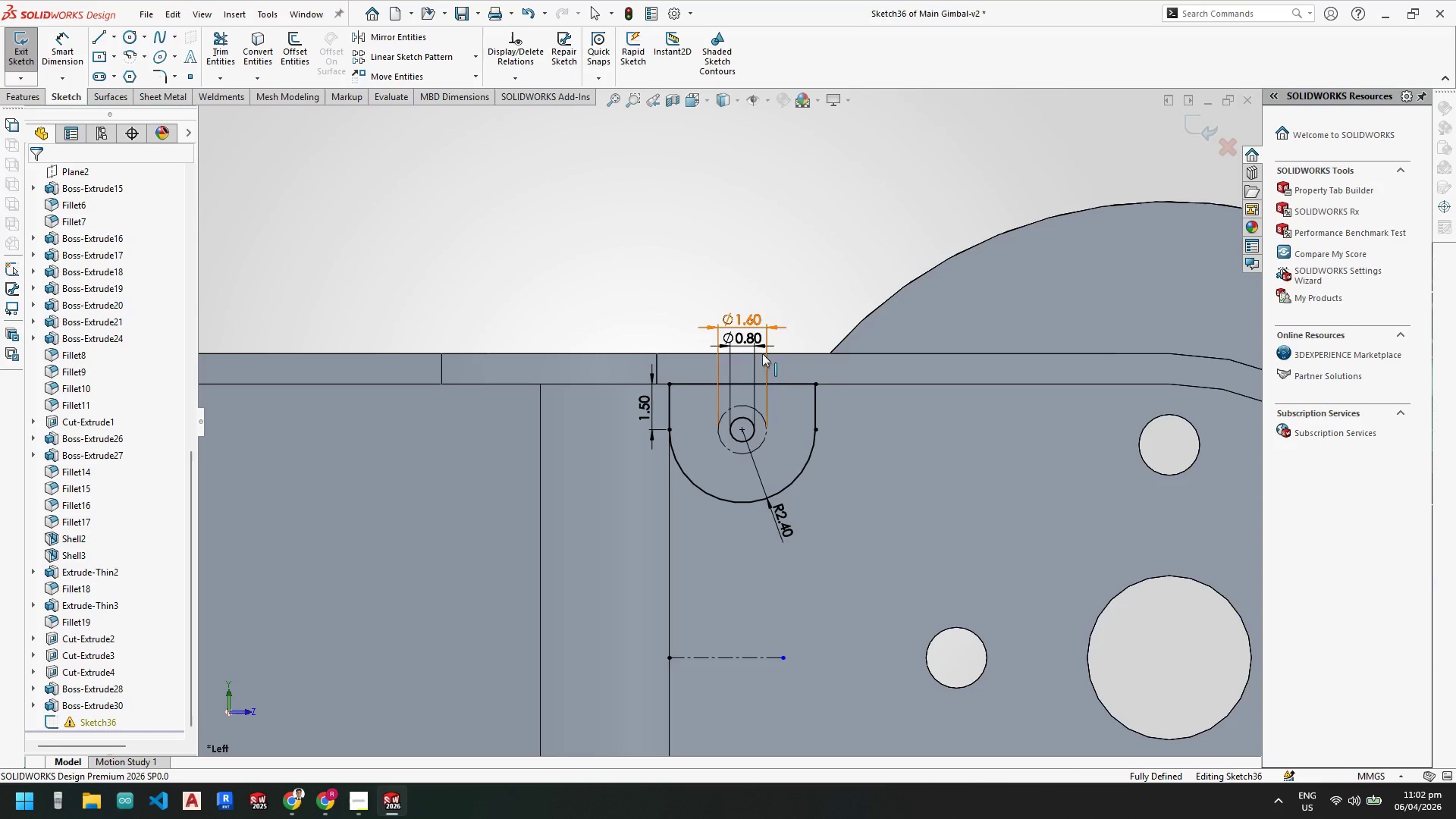 
key(Escape)
 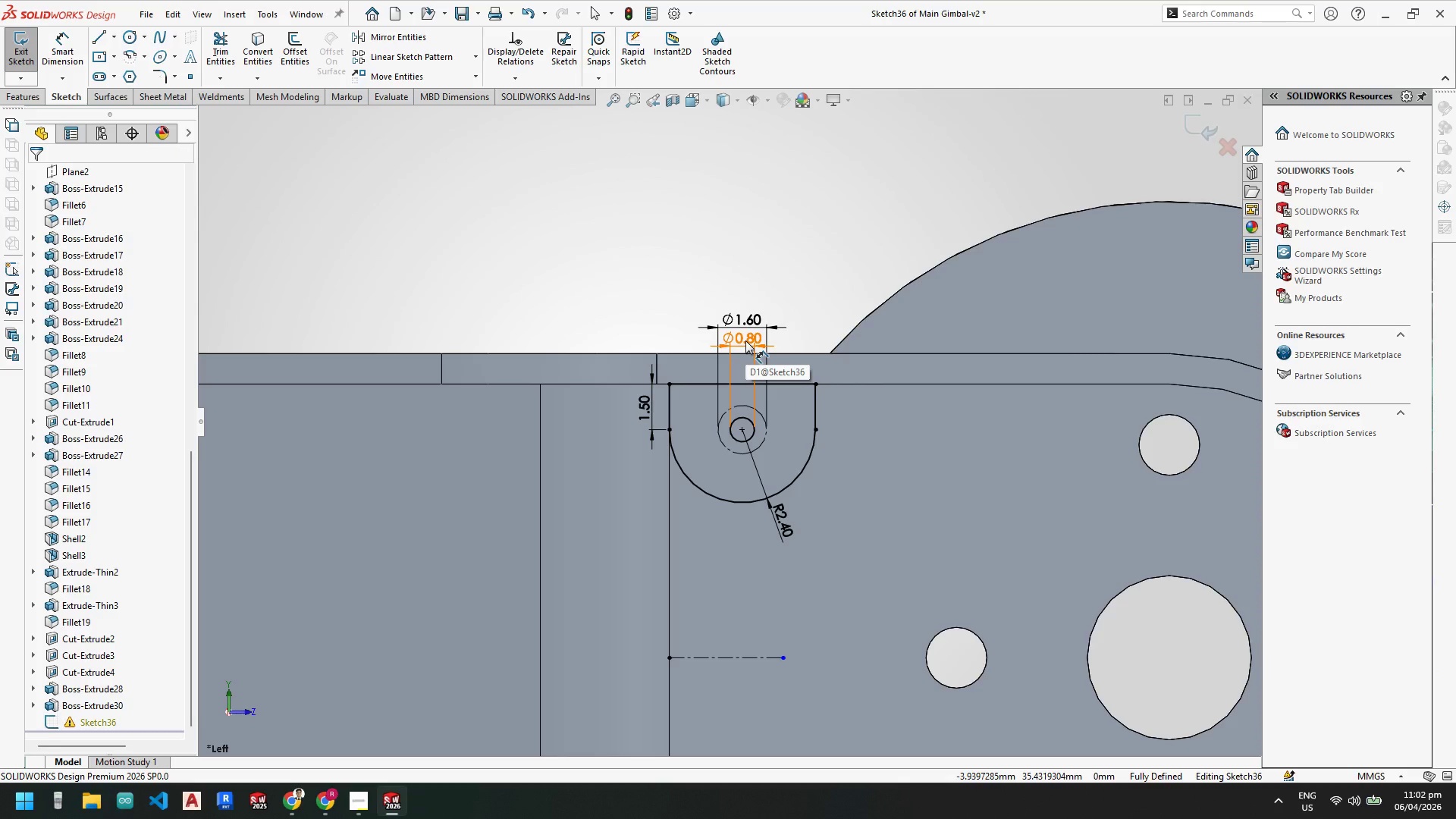 
double_click([745, 340])
 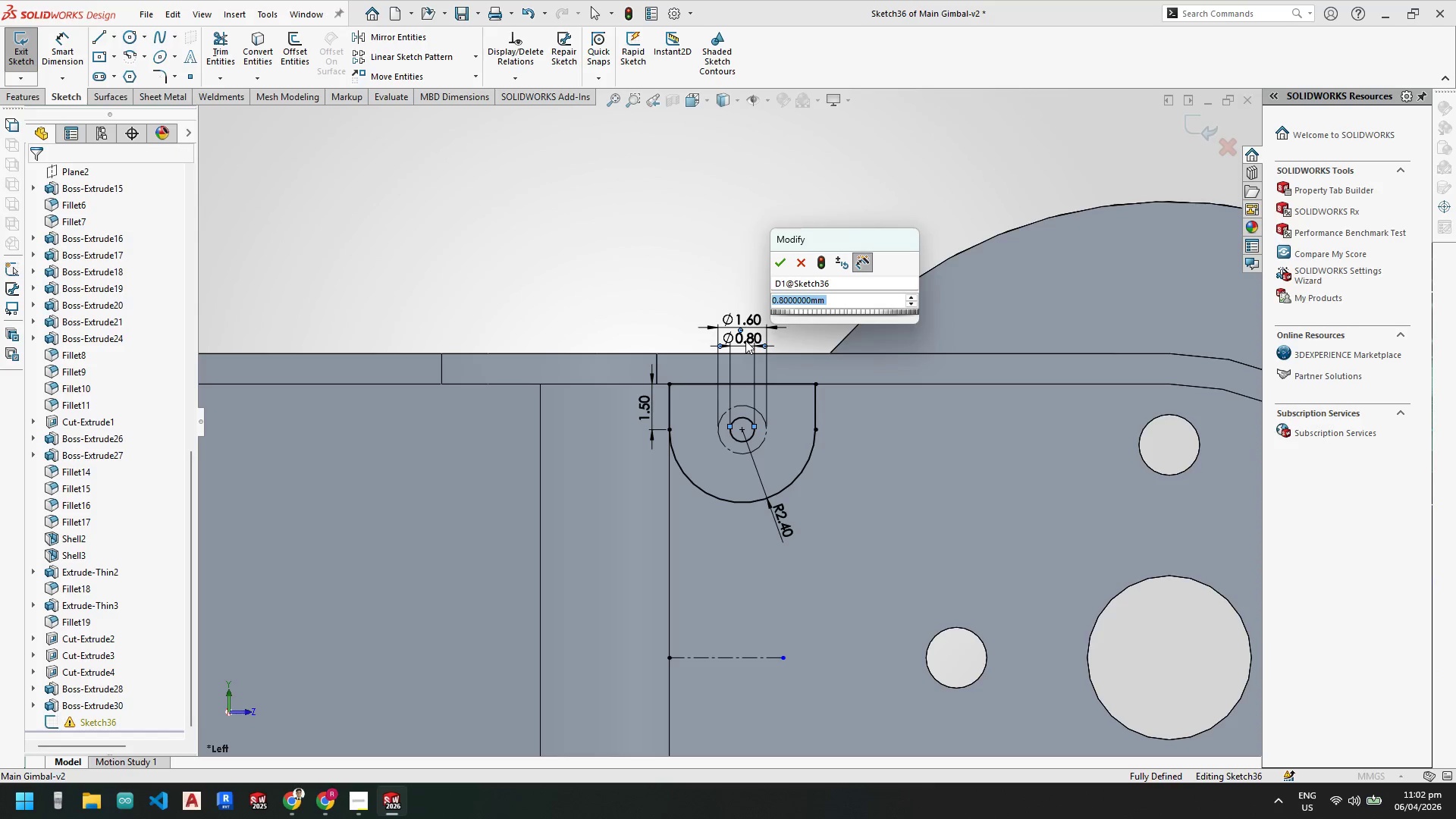 
key(Numpad1)
 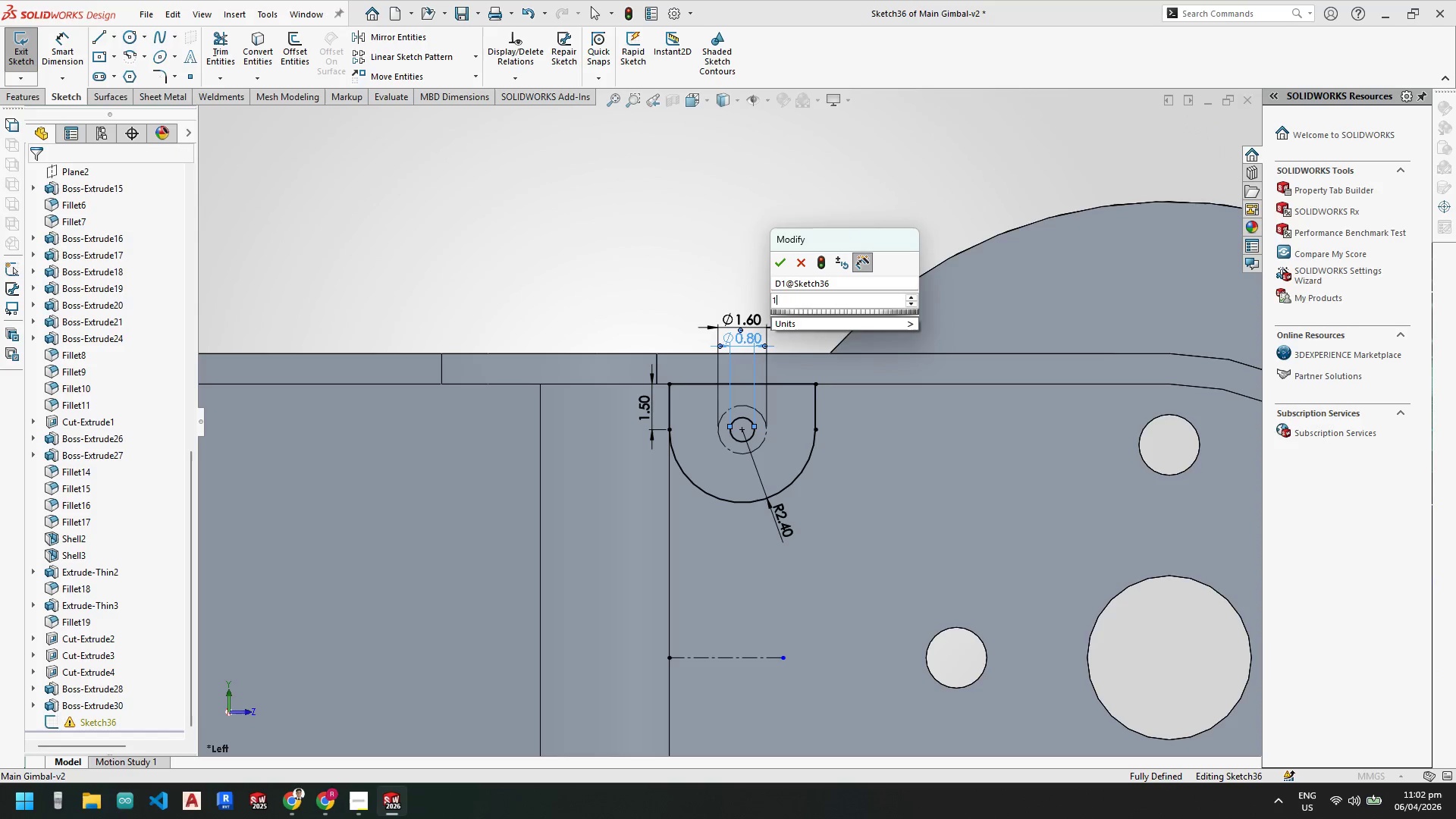 
key(NumpadDecimal)
 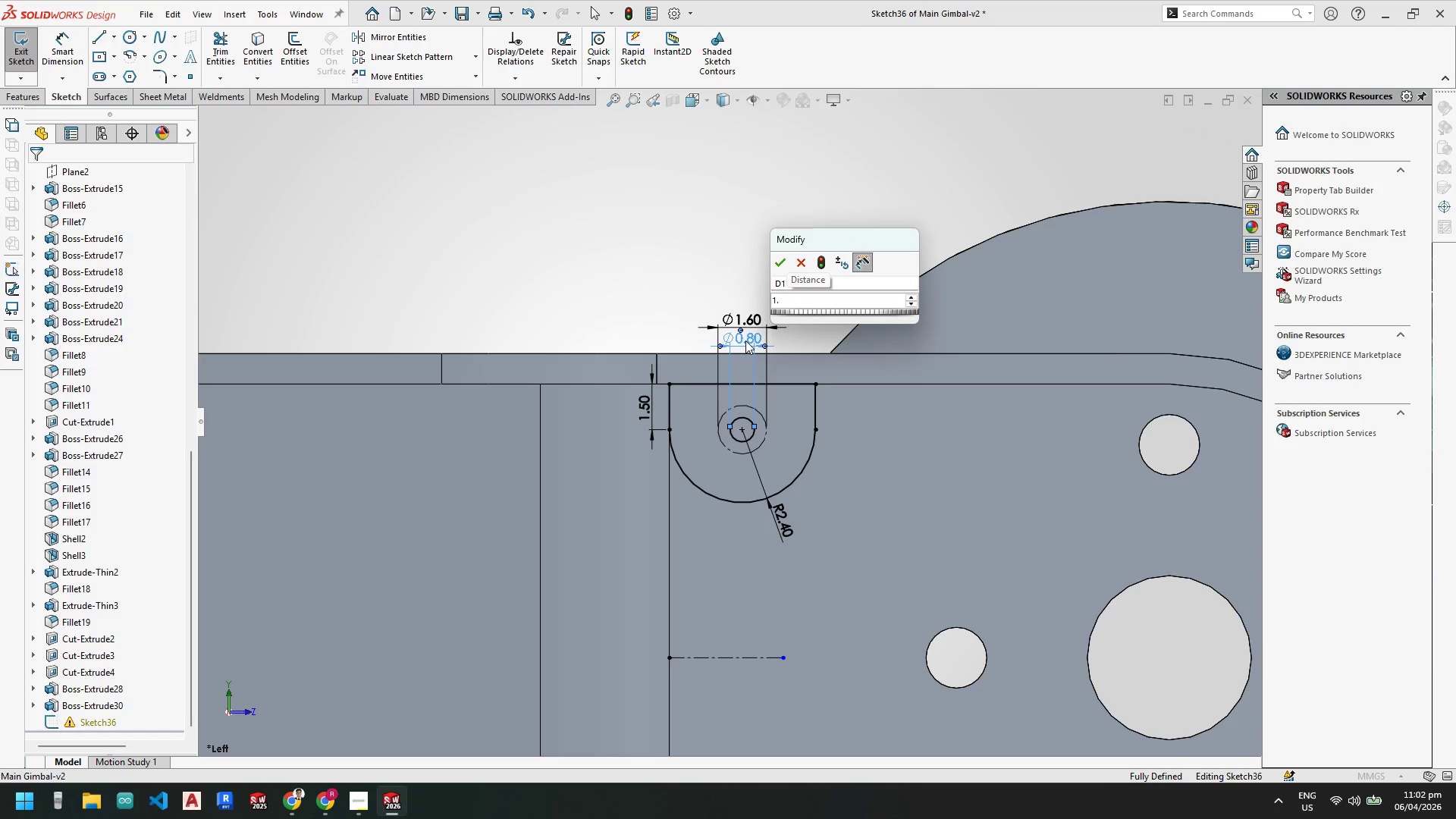 
key(Numpad6)
 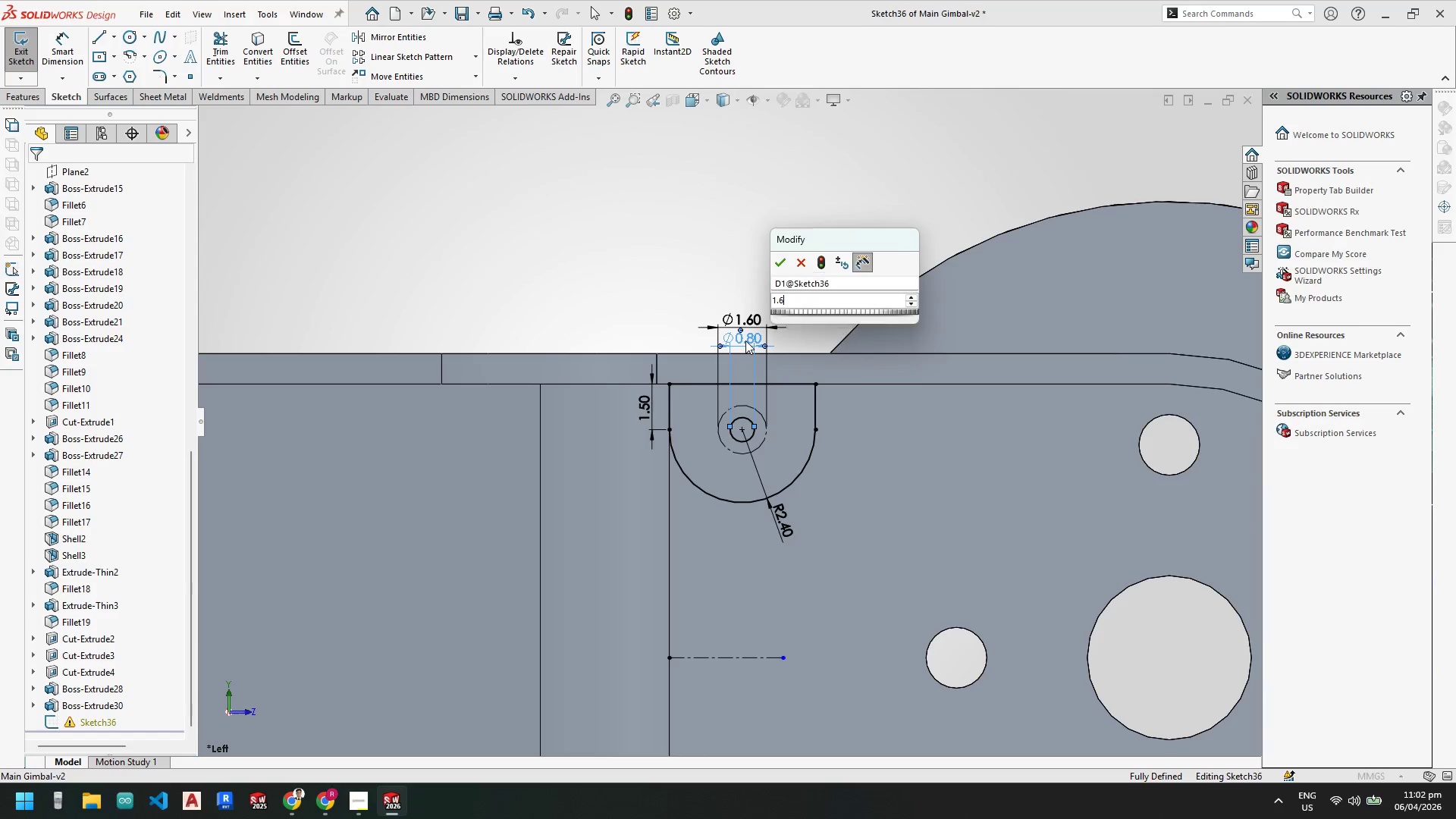 
key(NumpadEnter)
 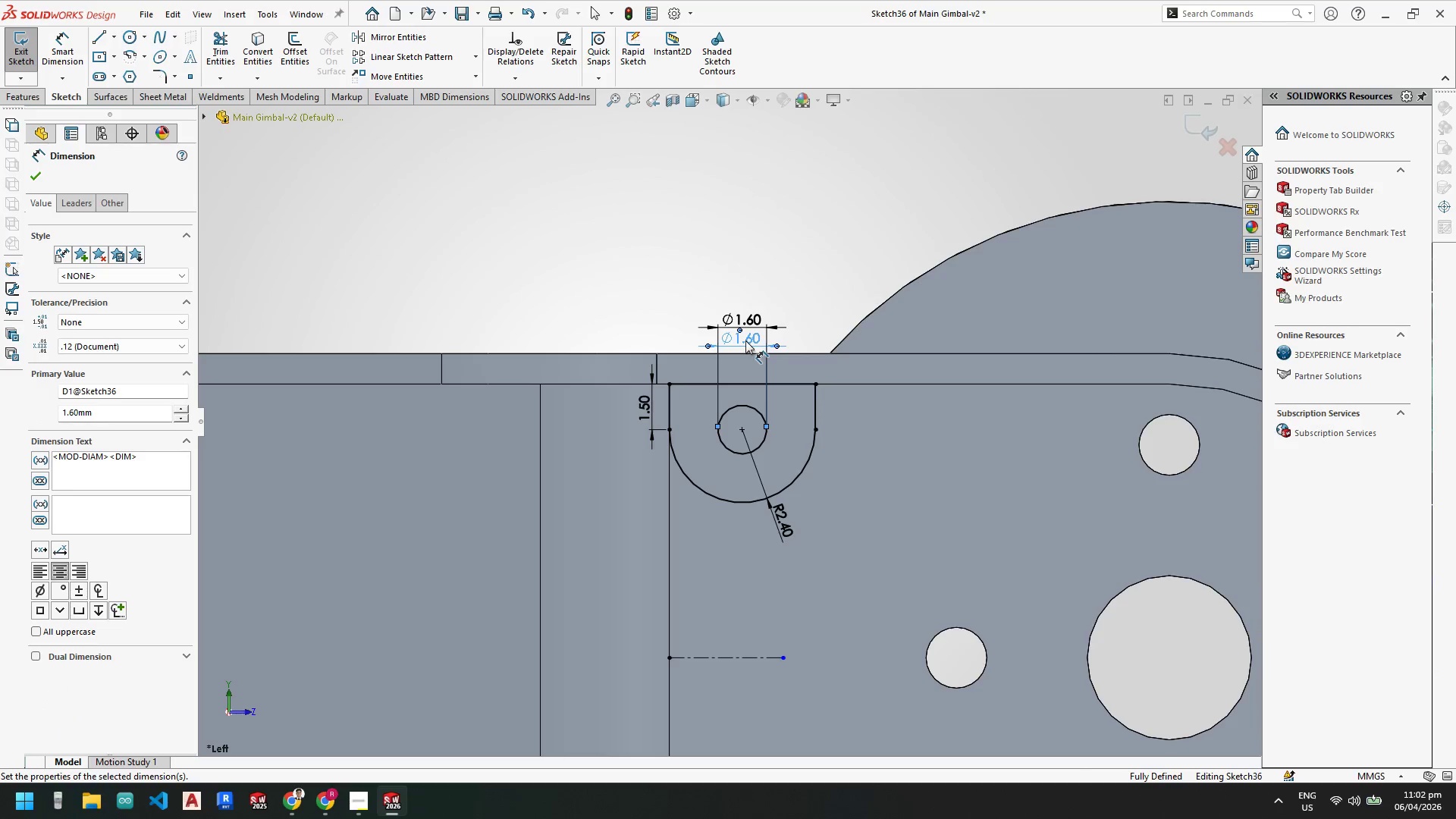 
key(Escape)
 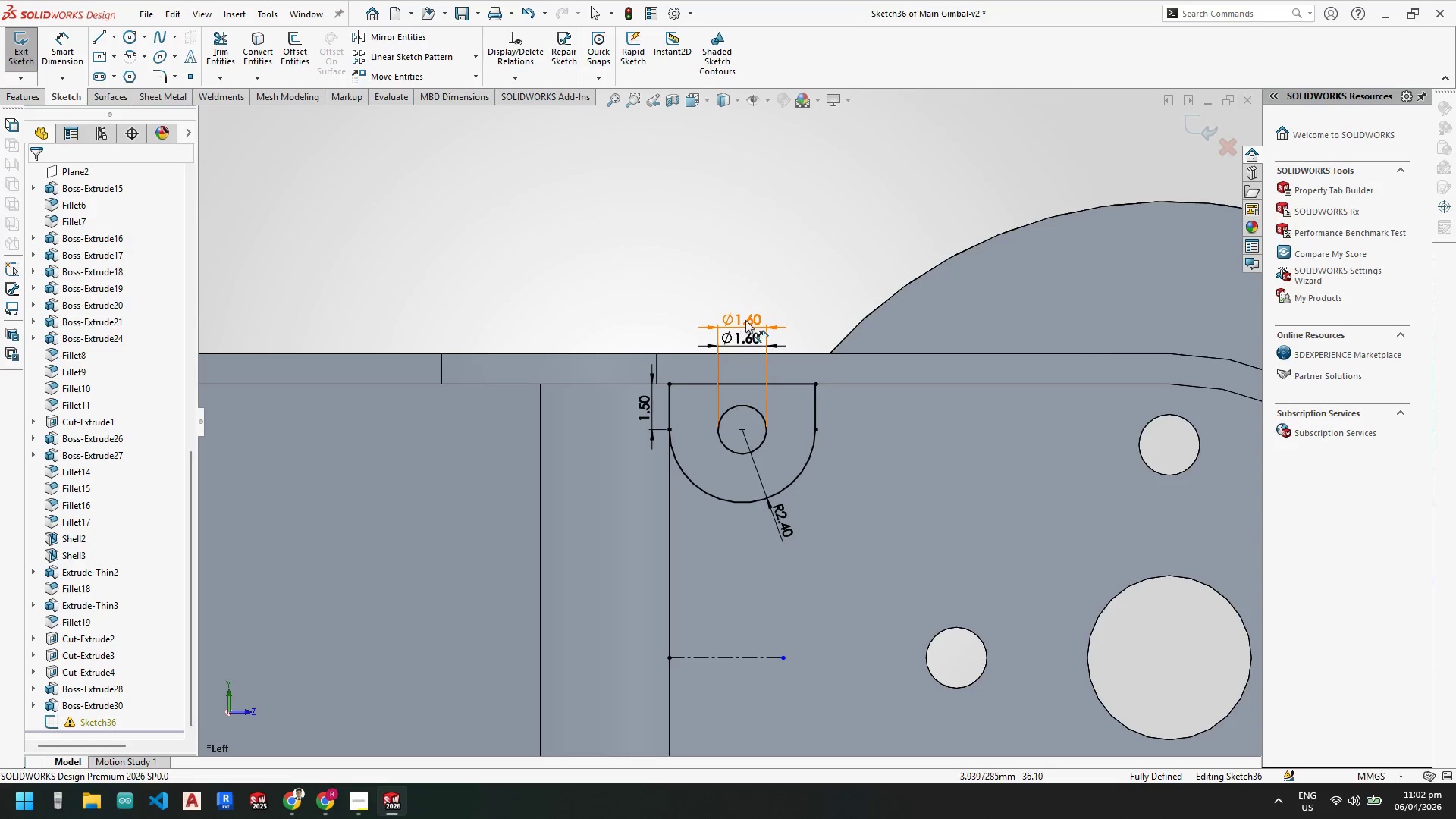 
double_click([746, 320])
 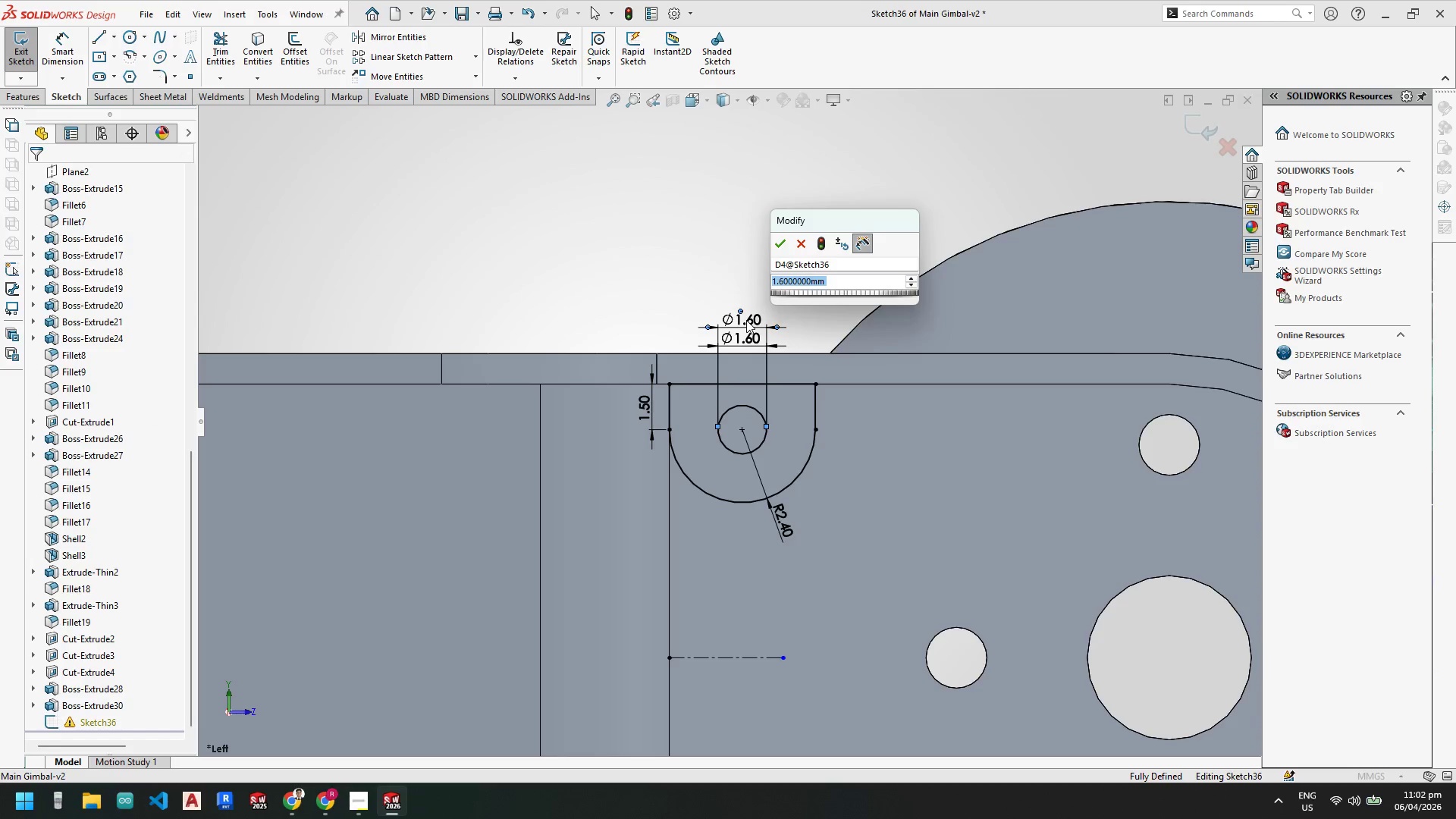 
key(Numpad1)
 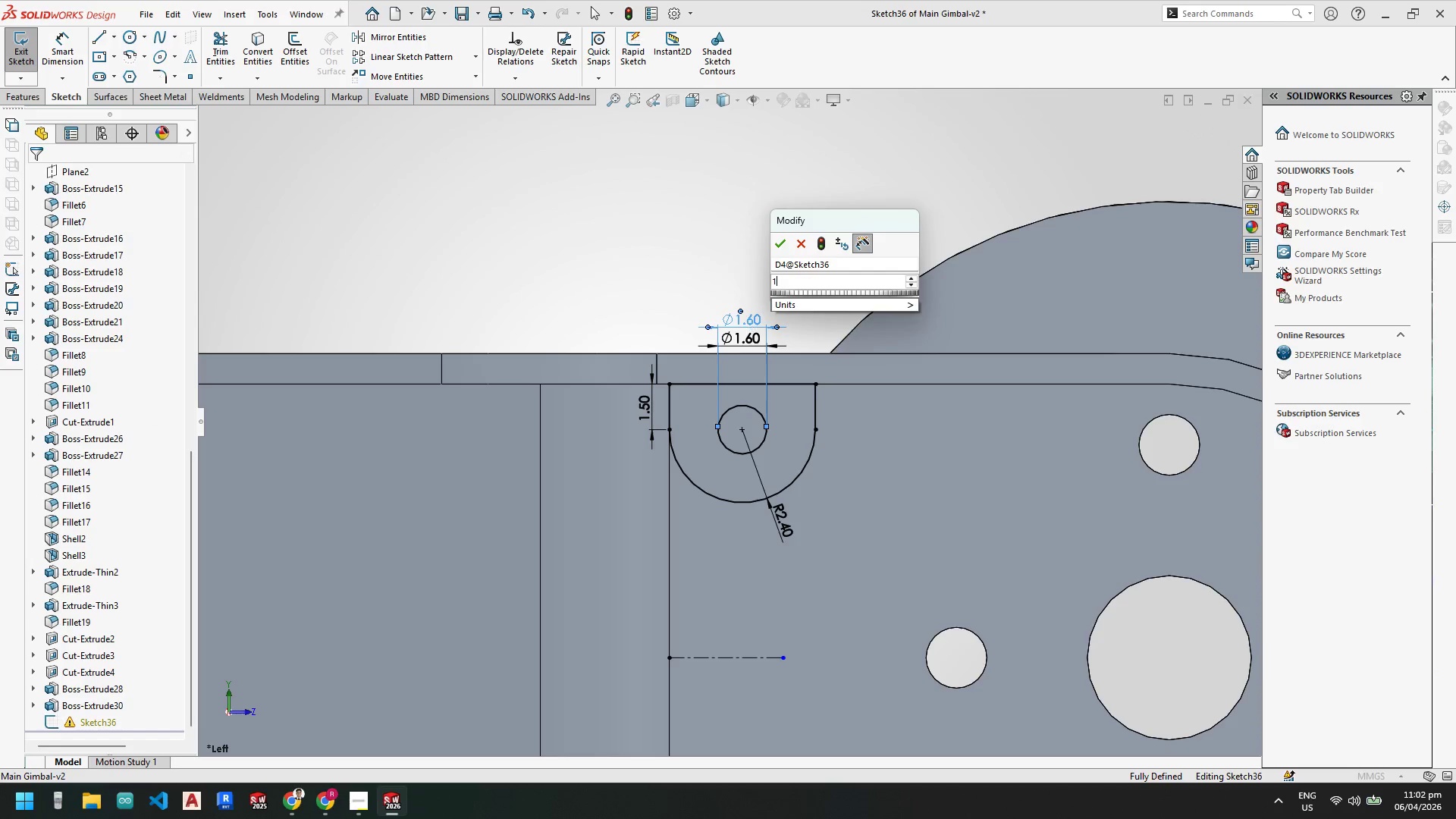 
key(NumpadDecimal)
 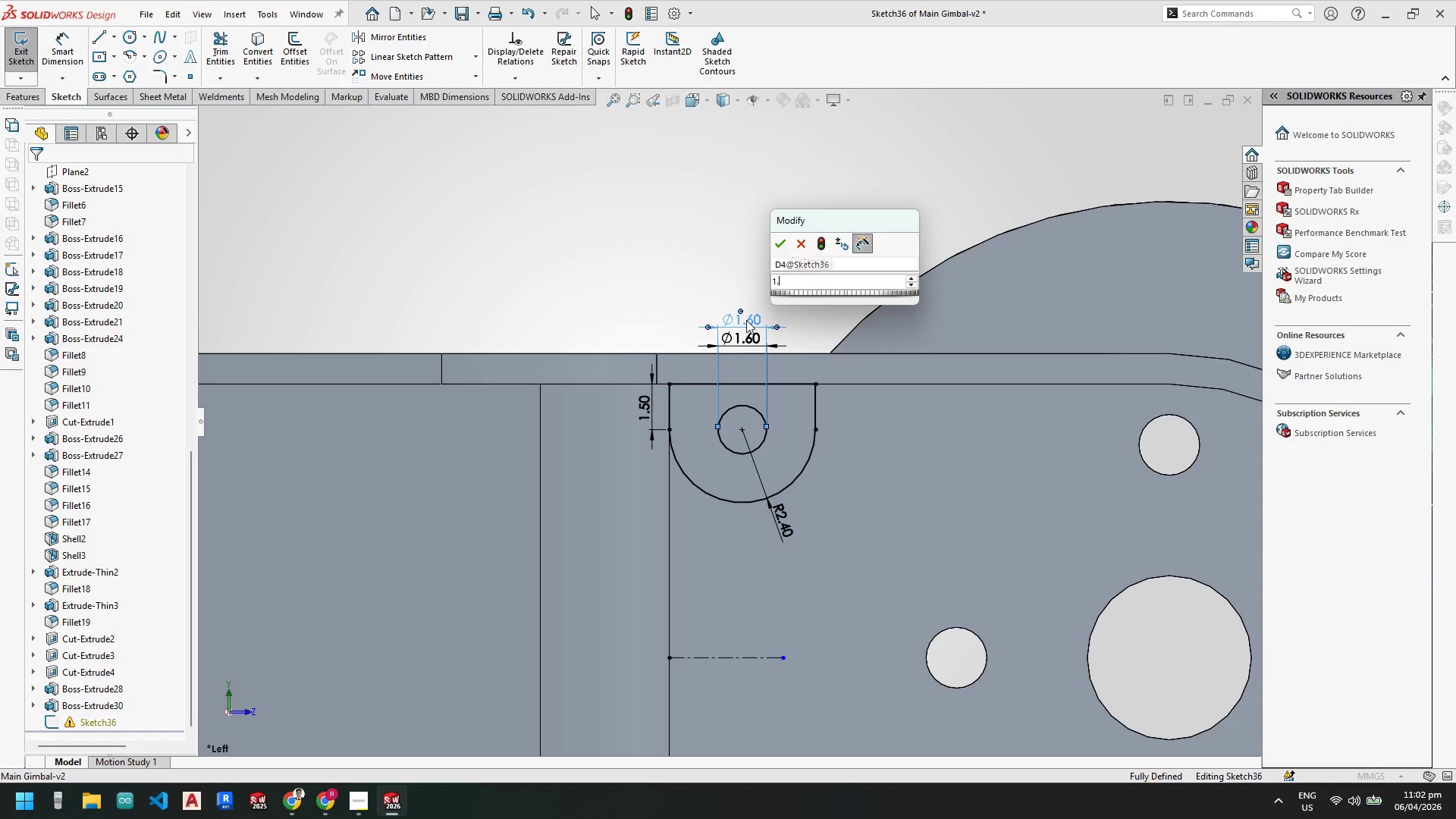 
key(Numpad6)
 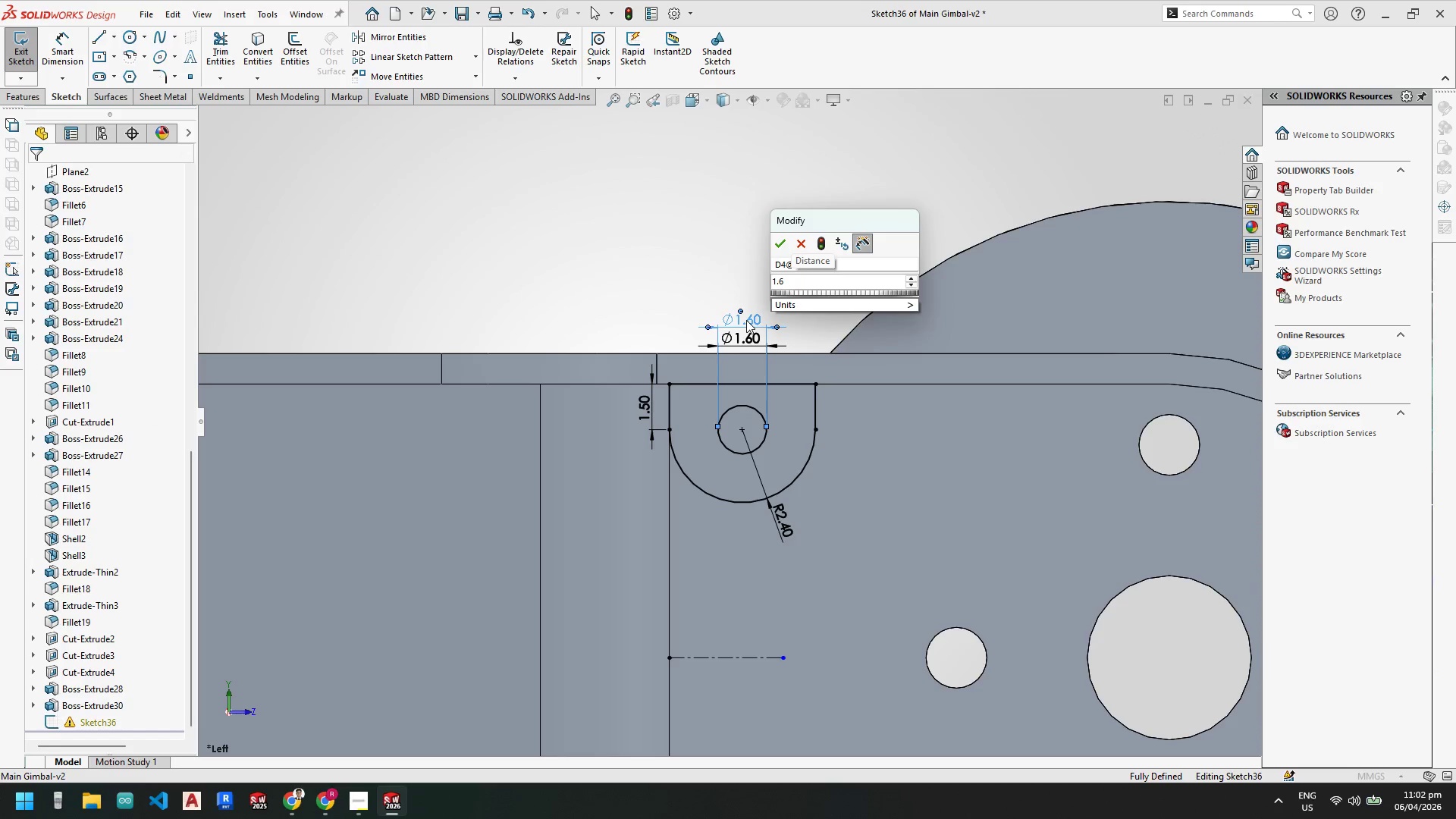 
key(Backspace)
 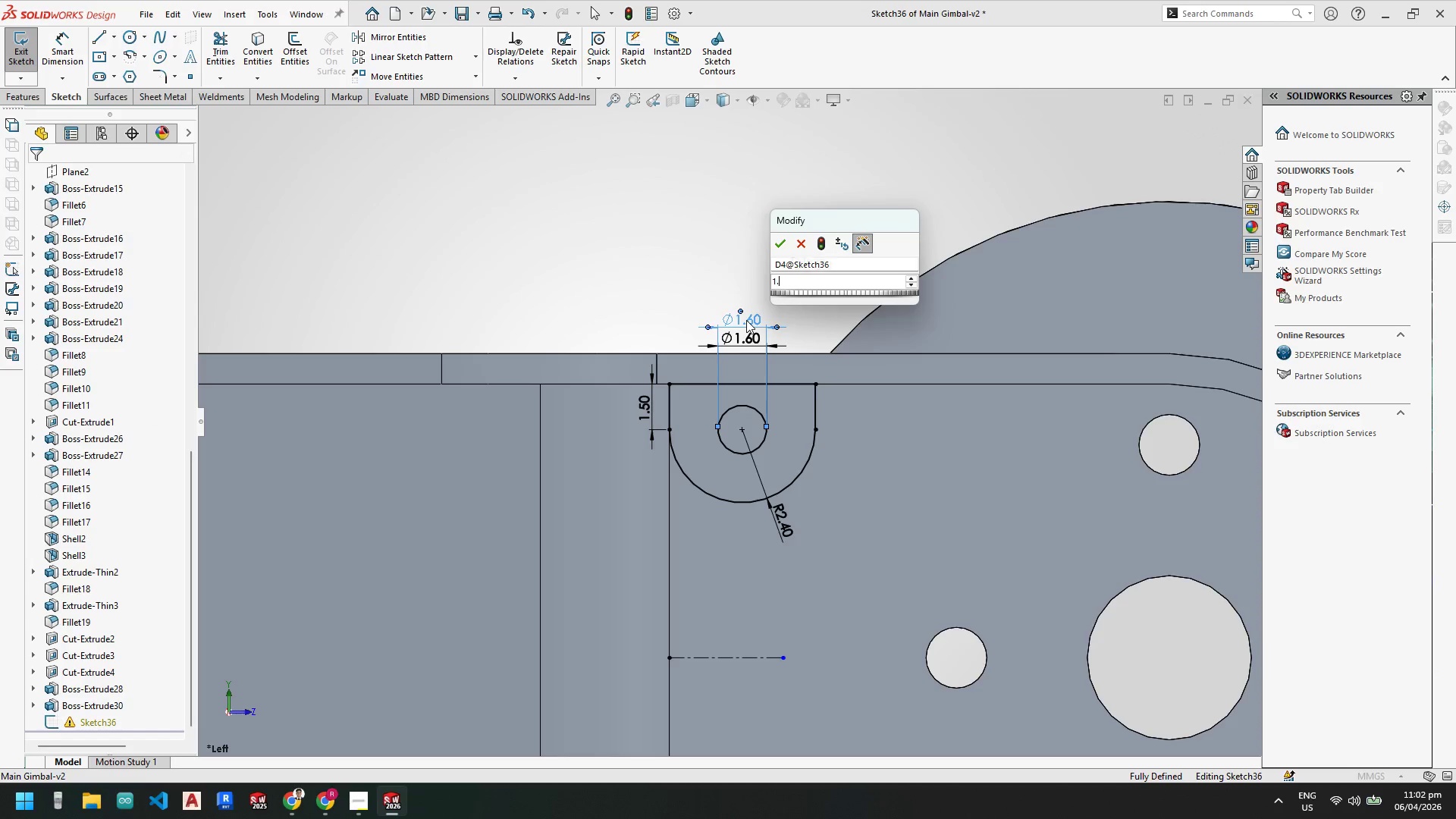 
key(Numpad3)
 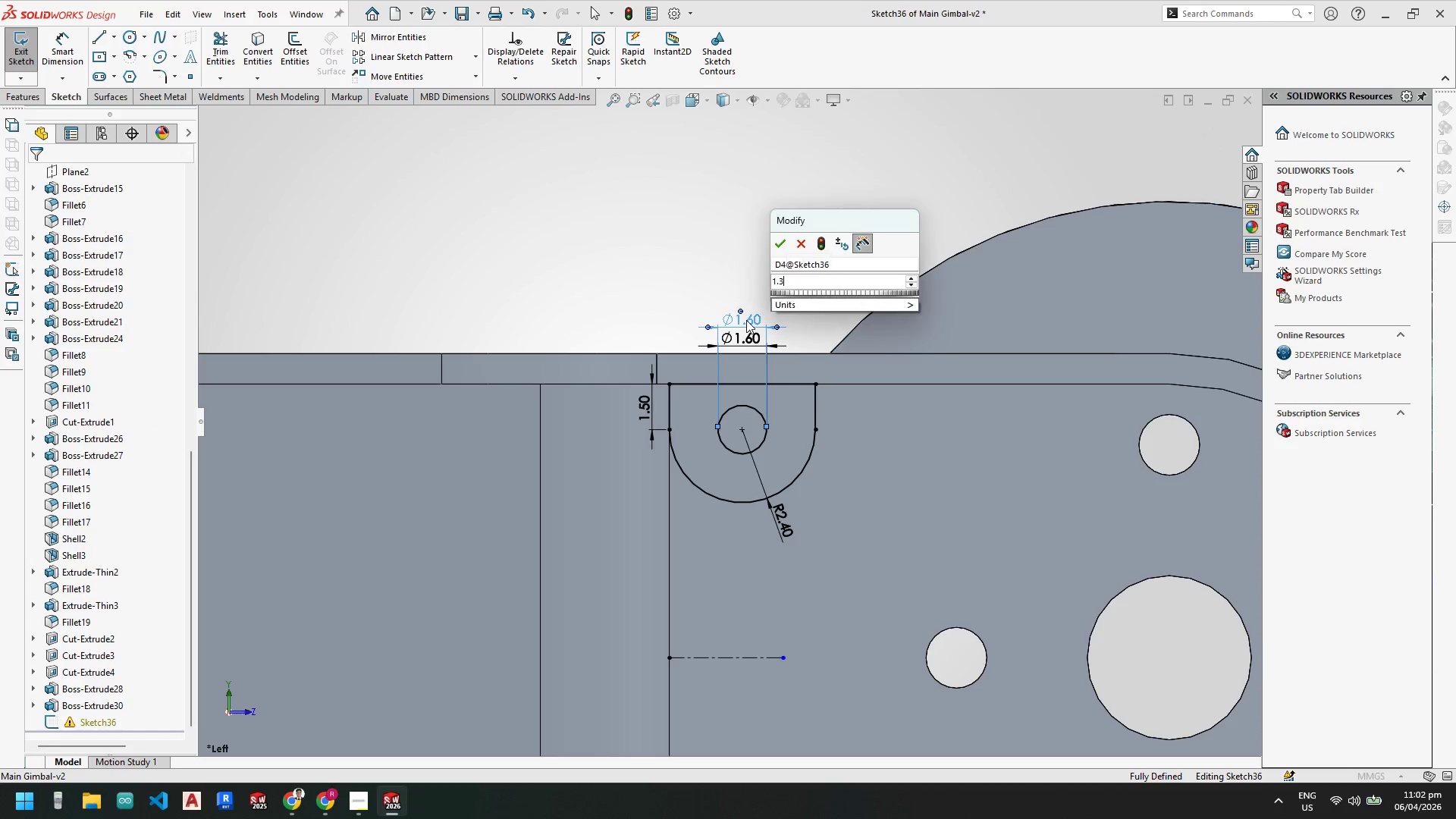 
key(NumpadEnter)
 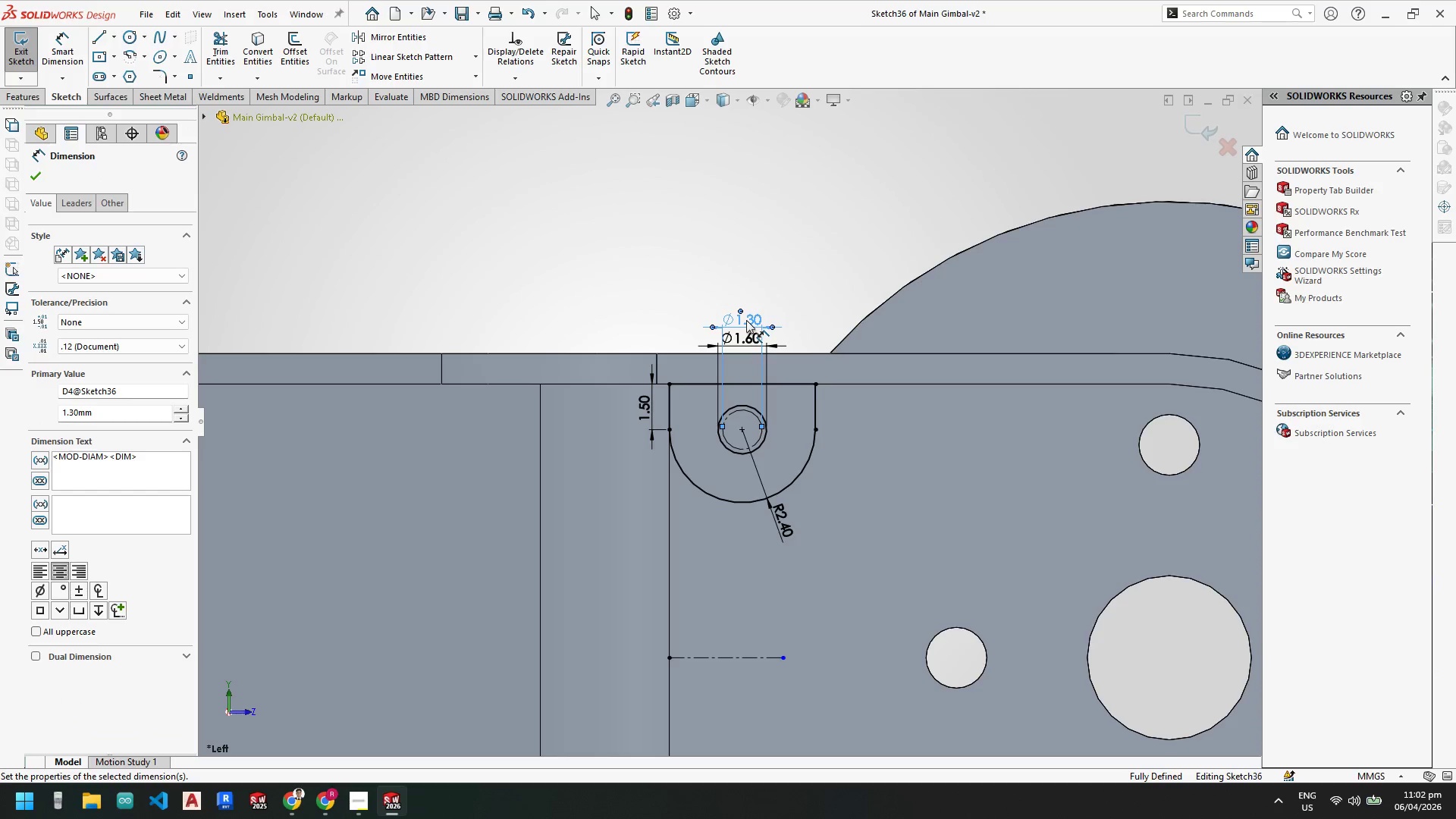 
key(Escape)
 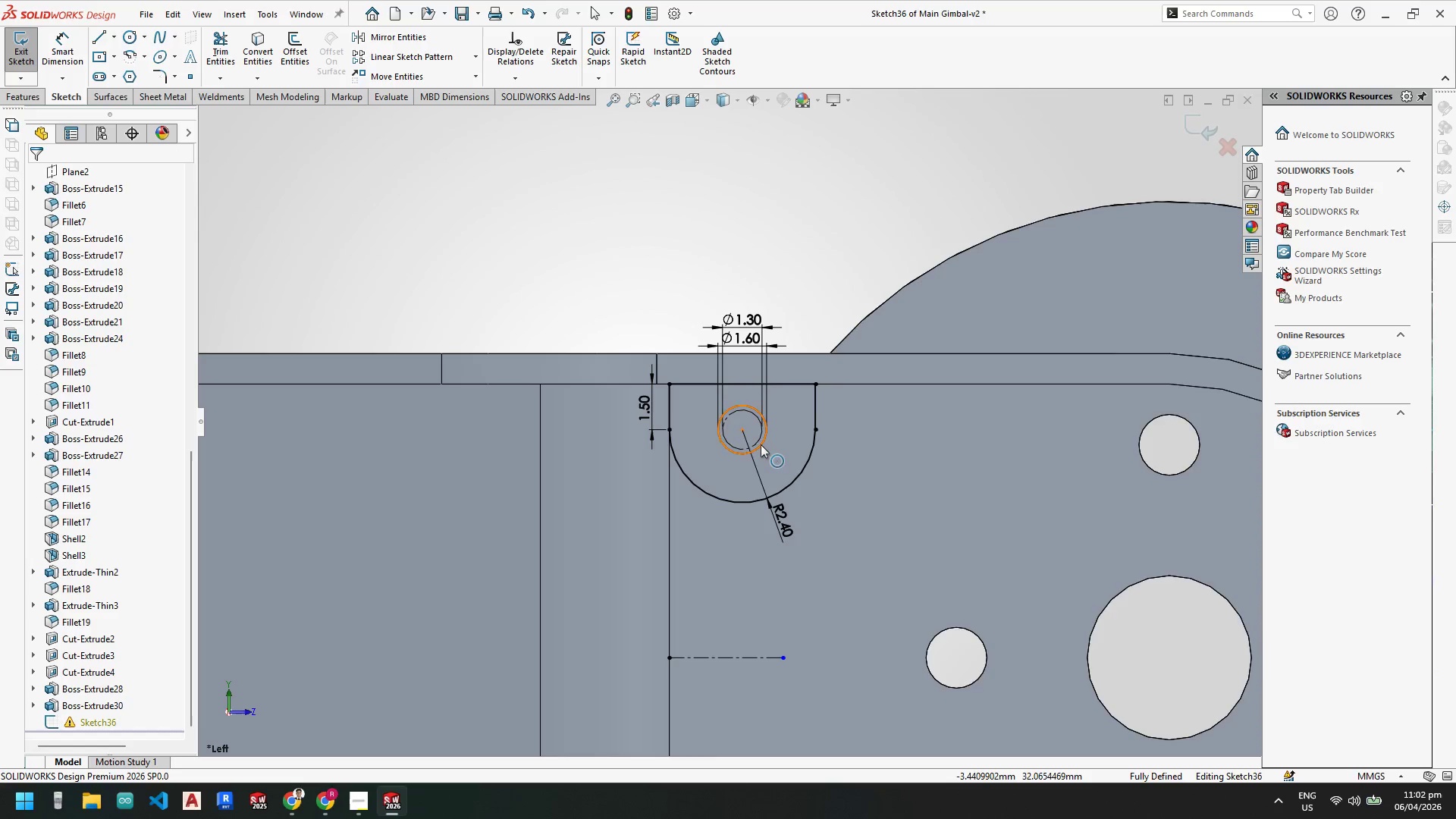 
key(Escape)
 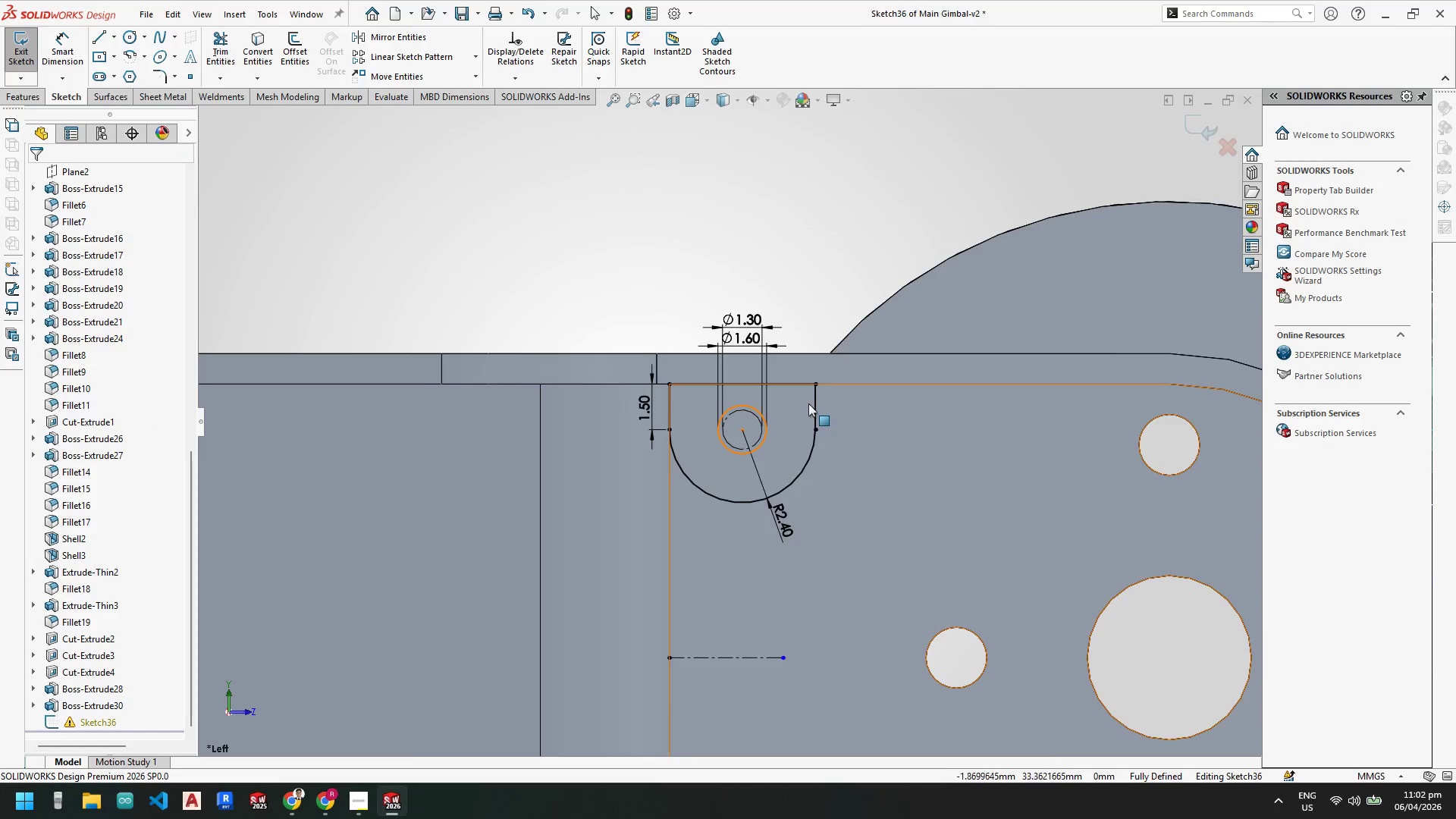 
scroll: coordinate [802, 409], scroll_direction: down, amount: 3.0
 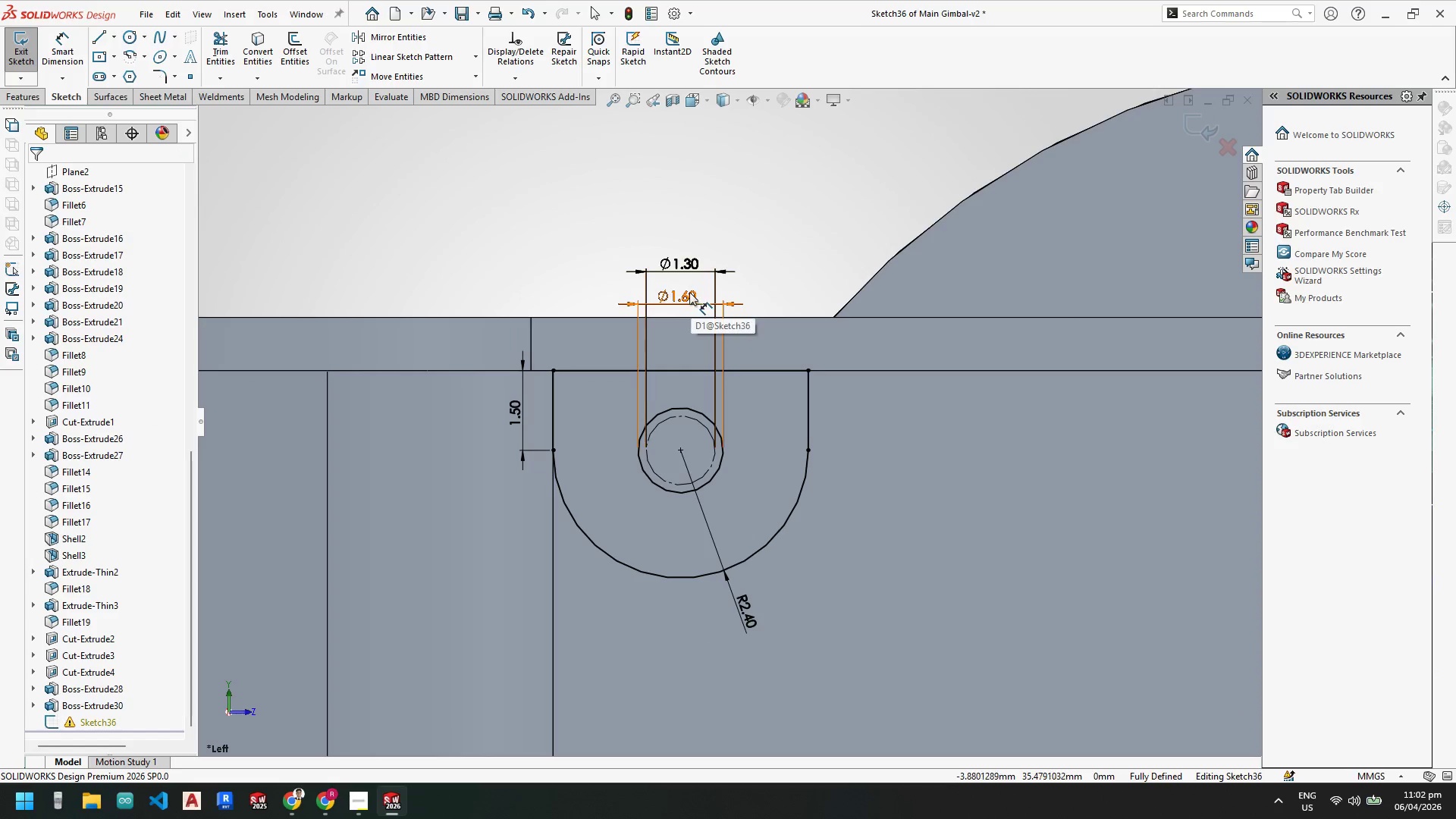 
left_click_drag(start_coordinate=[681, 292], to_coordinate=[695, 229])
 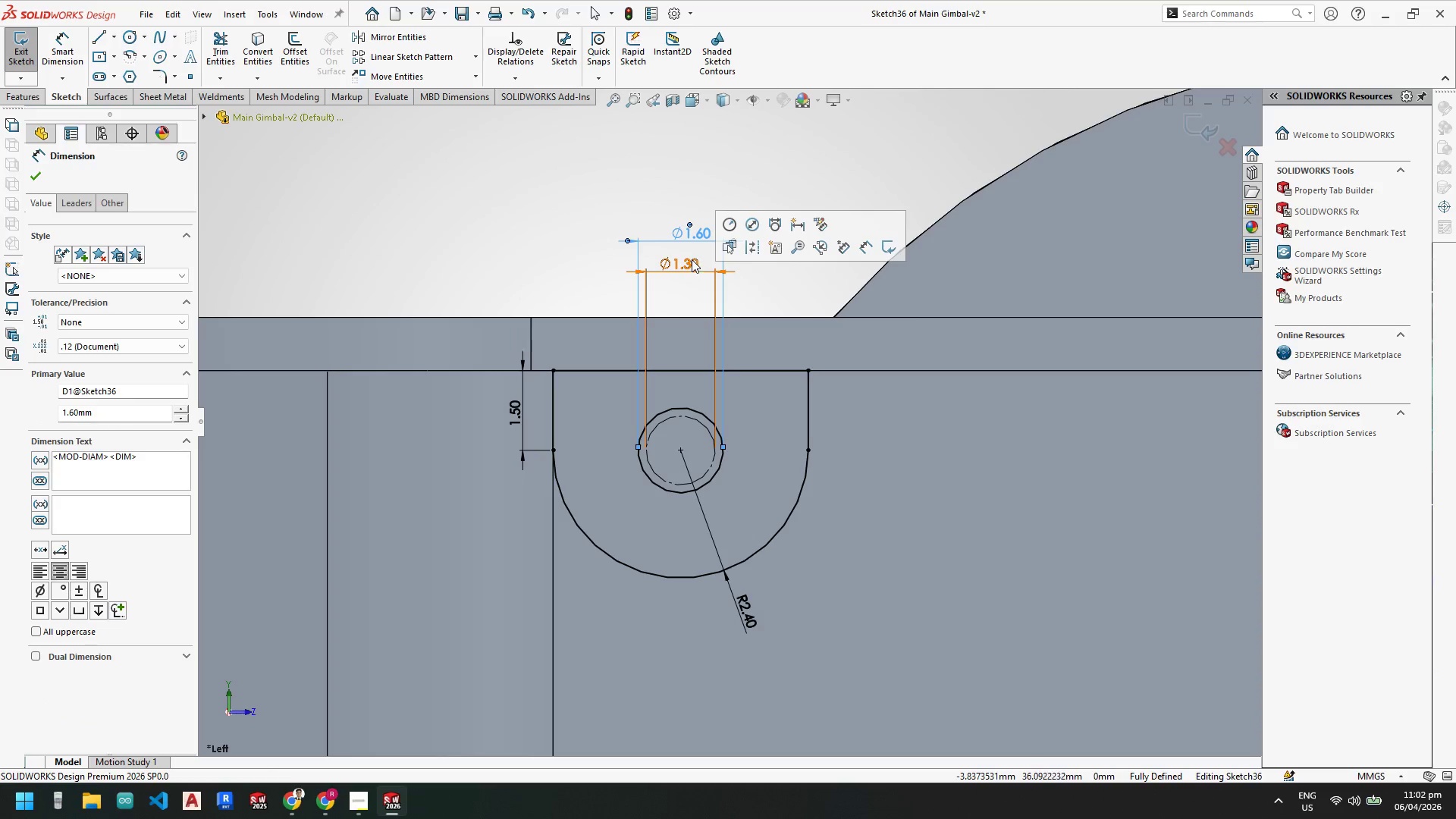 
key(Escape)
 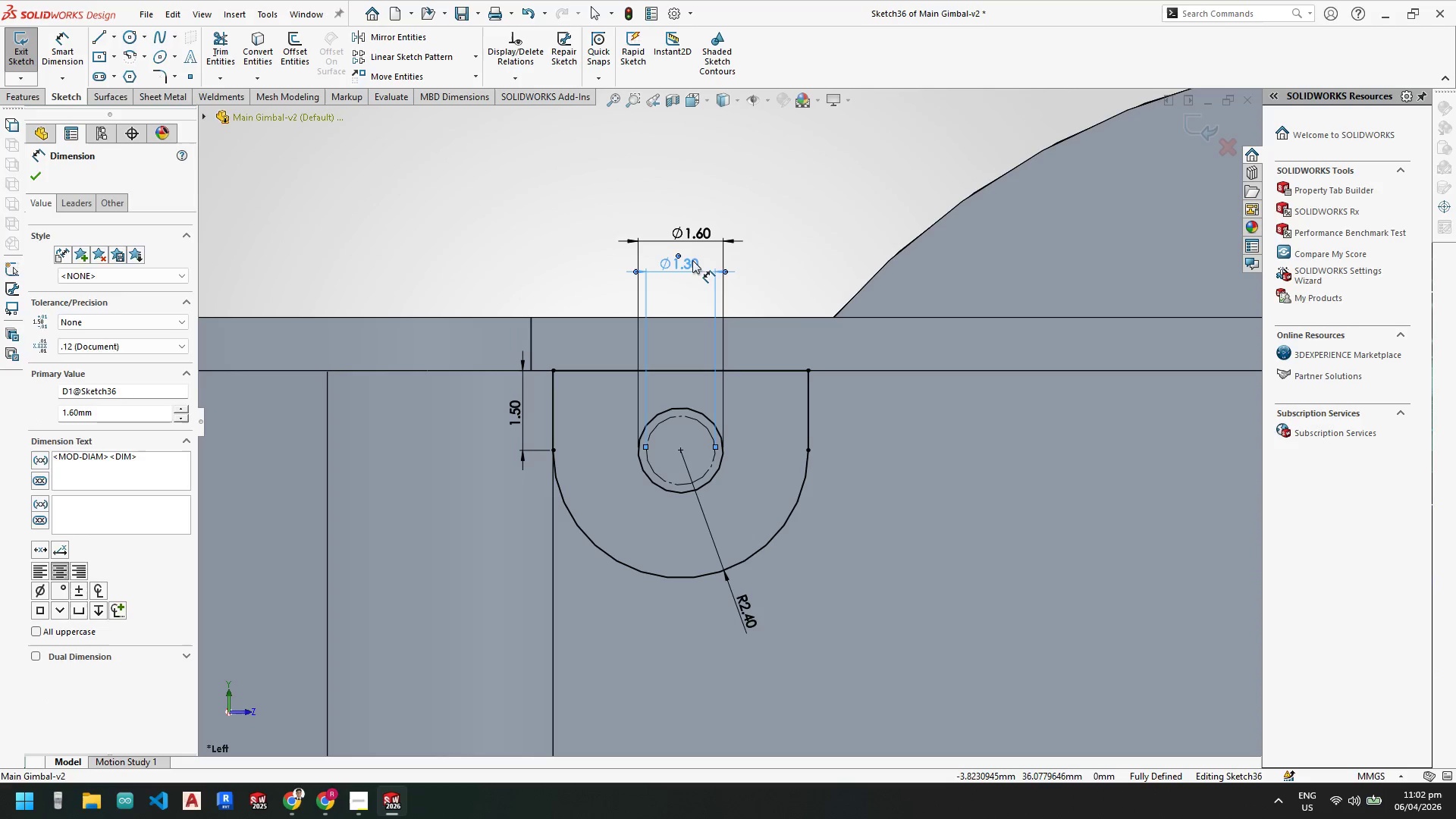 
double_click([692, 260])
 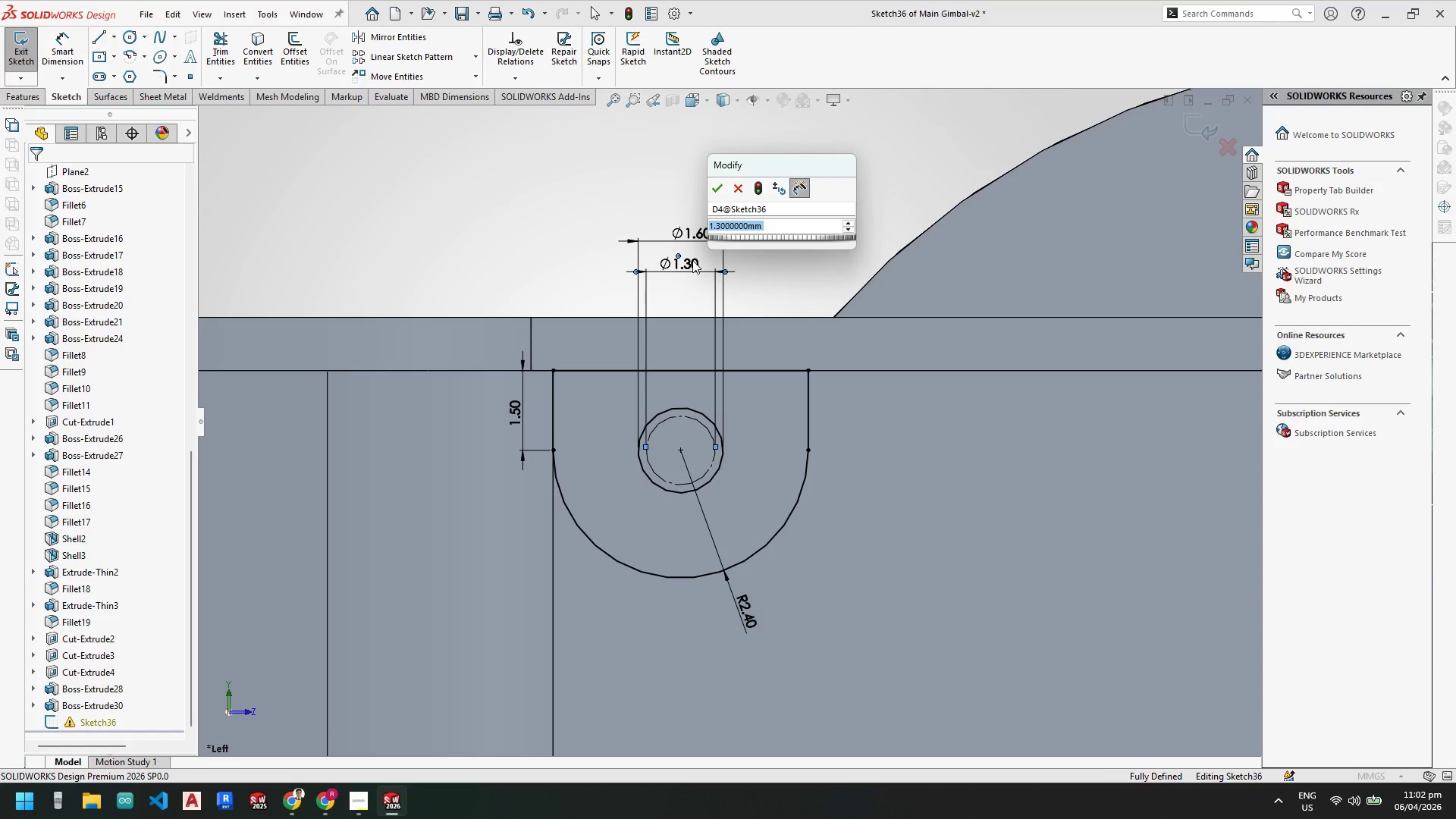 
key(Numpad1)
 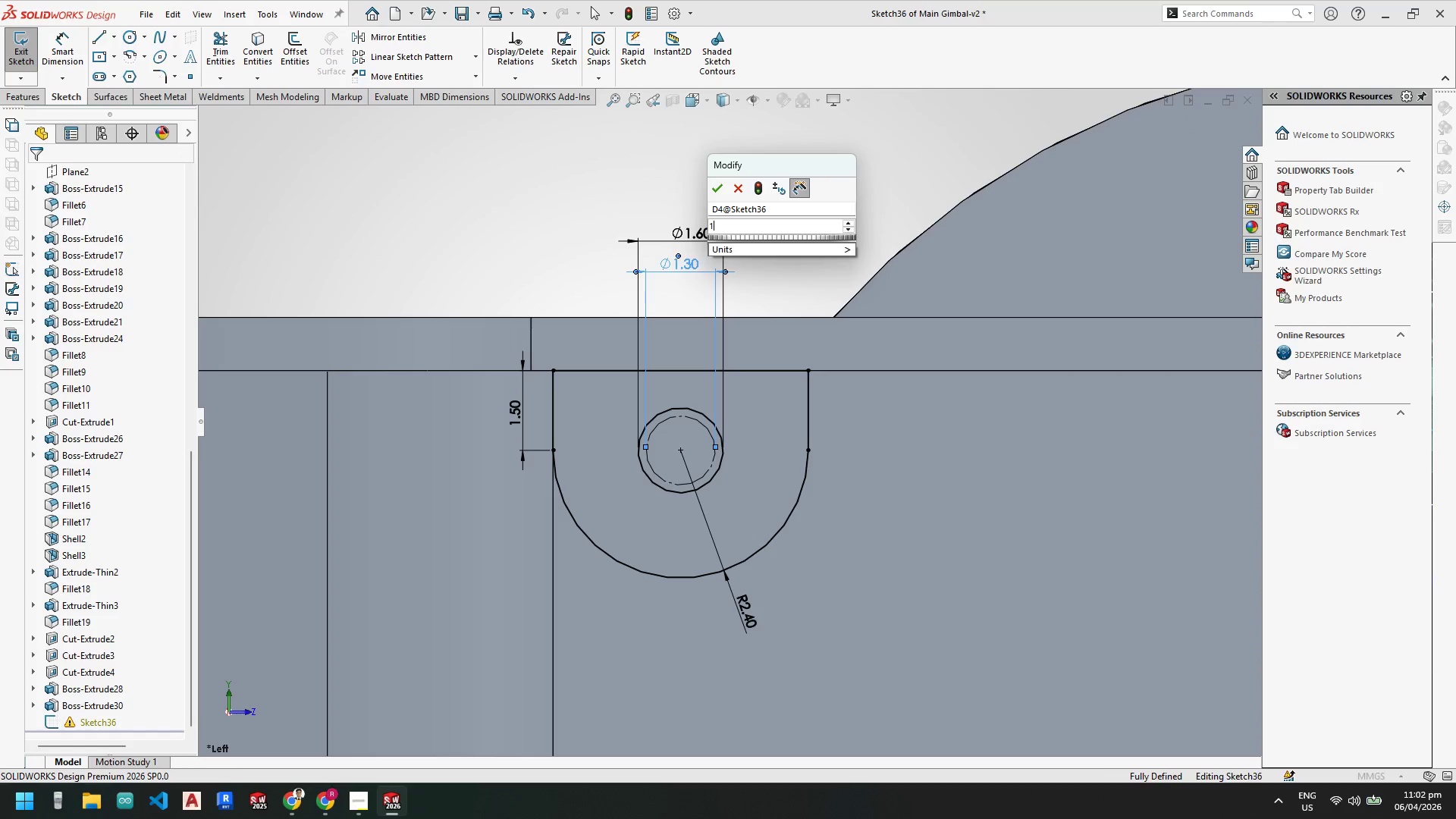 
key(NumpadDecimal)
 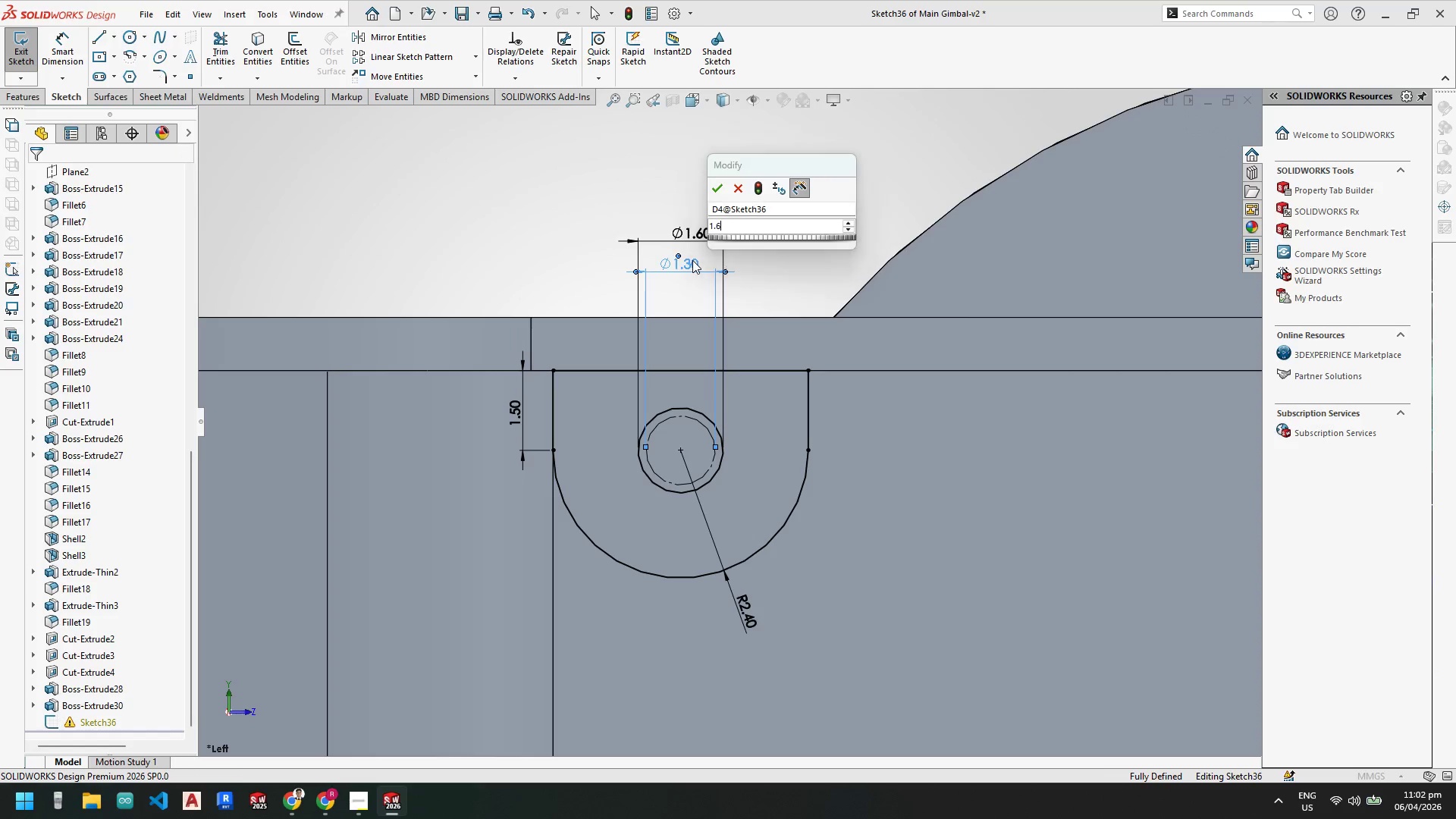 
key(Numpad6)
 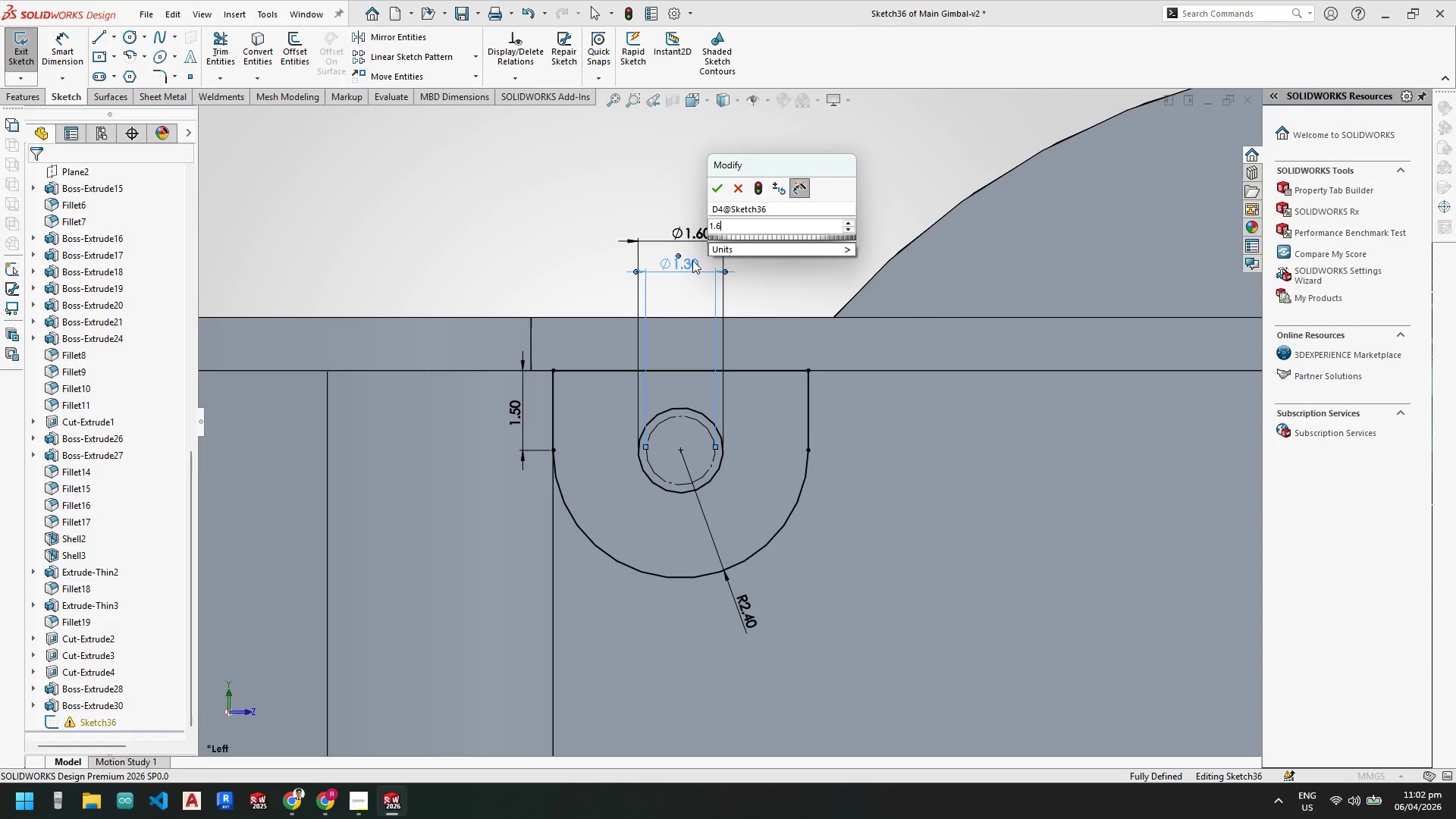 
key(NumpadEnter)
 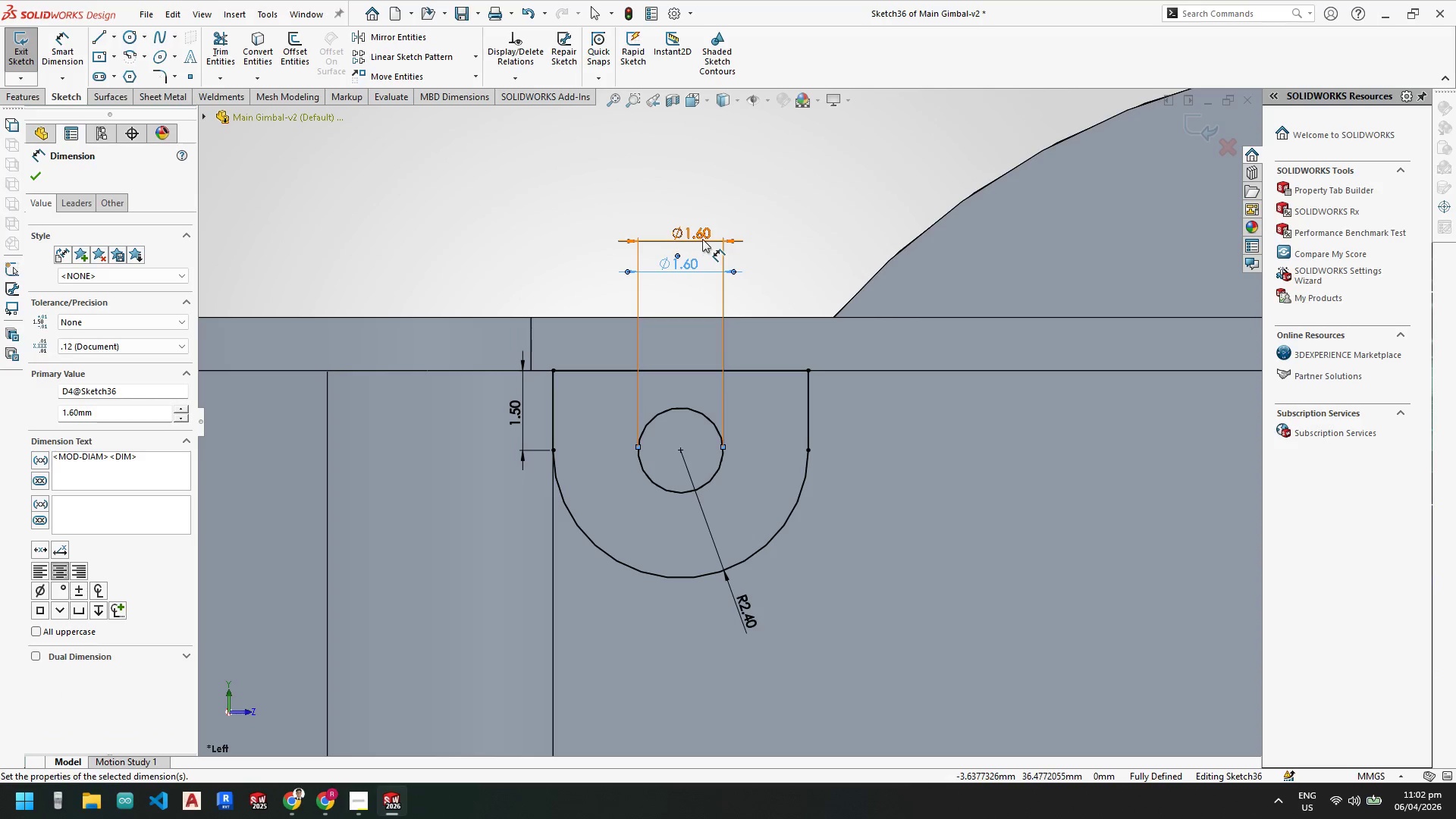 
double_click([702, 239])
 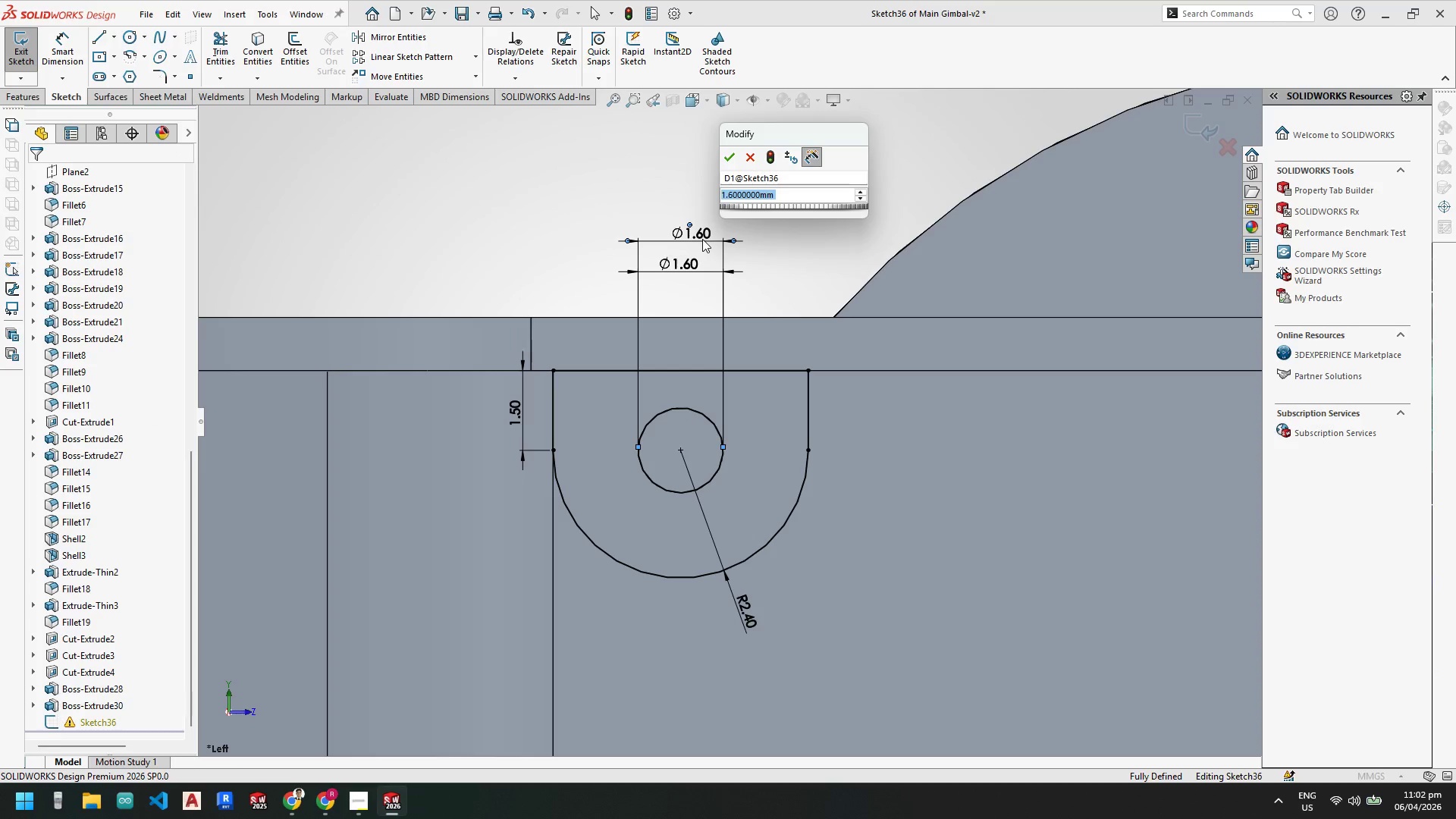 
key(Numpad1)
 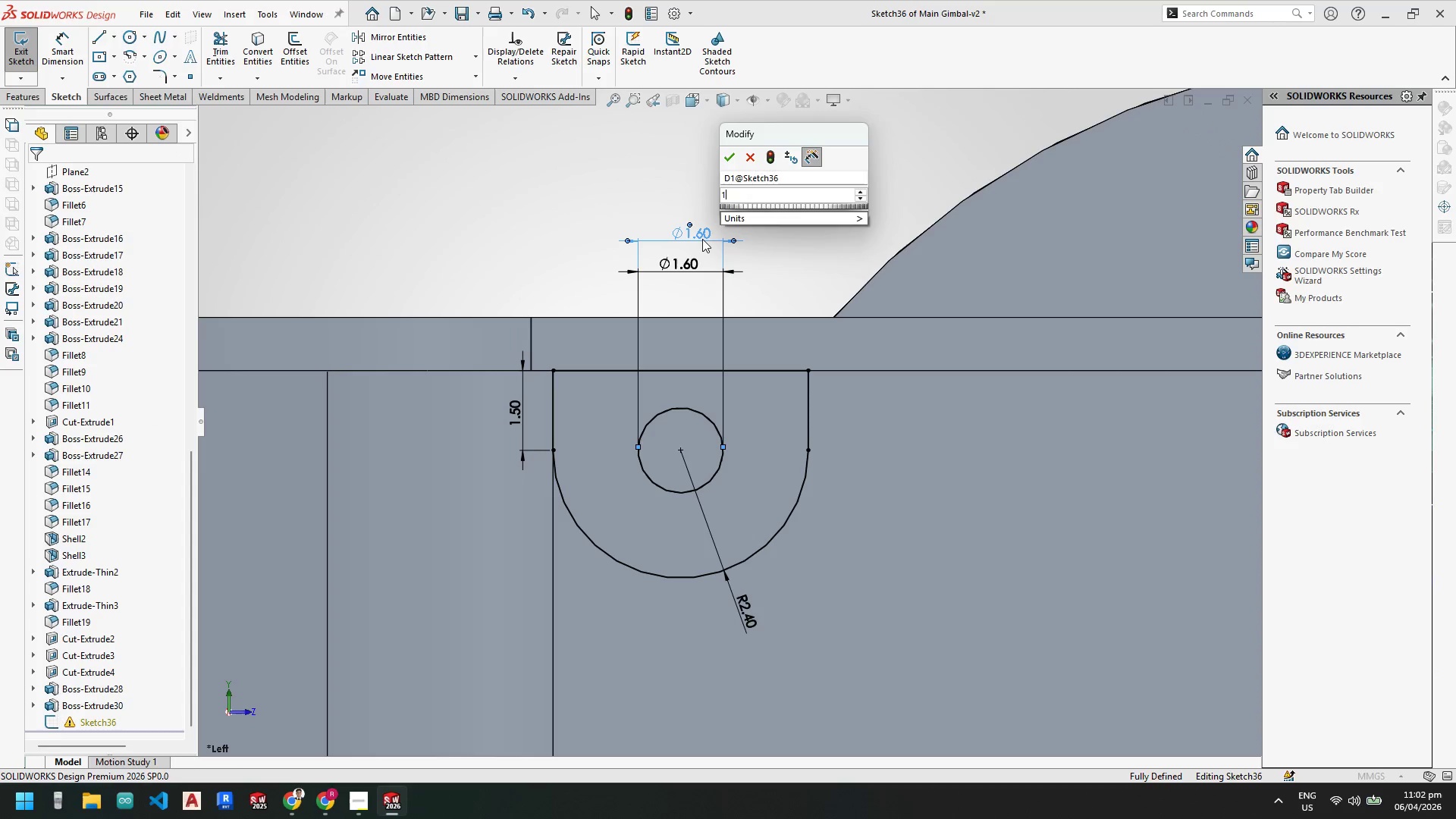 
key(NumpadDecimal)
 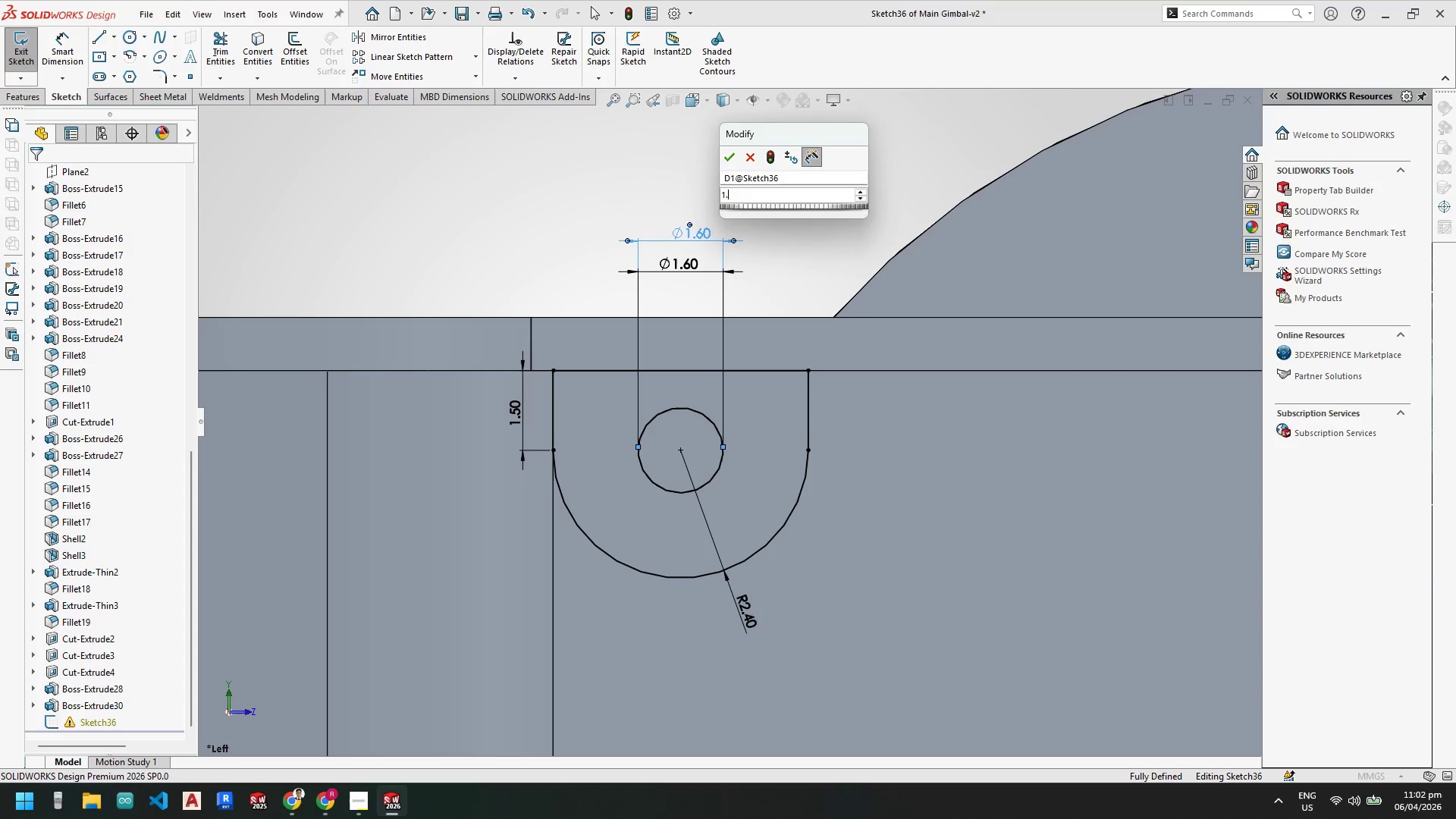 
key(Numpad3)
 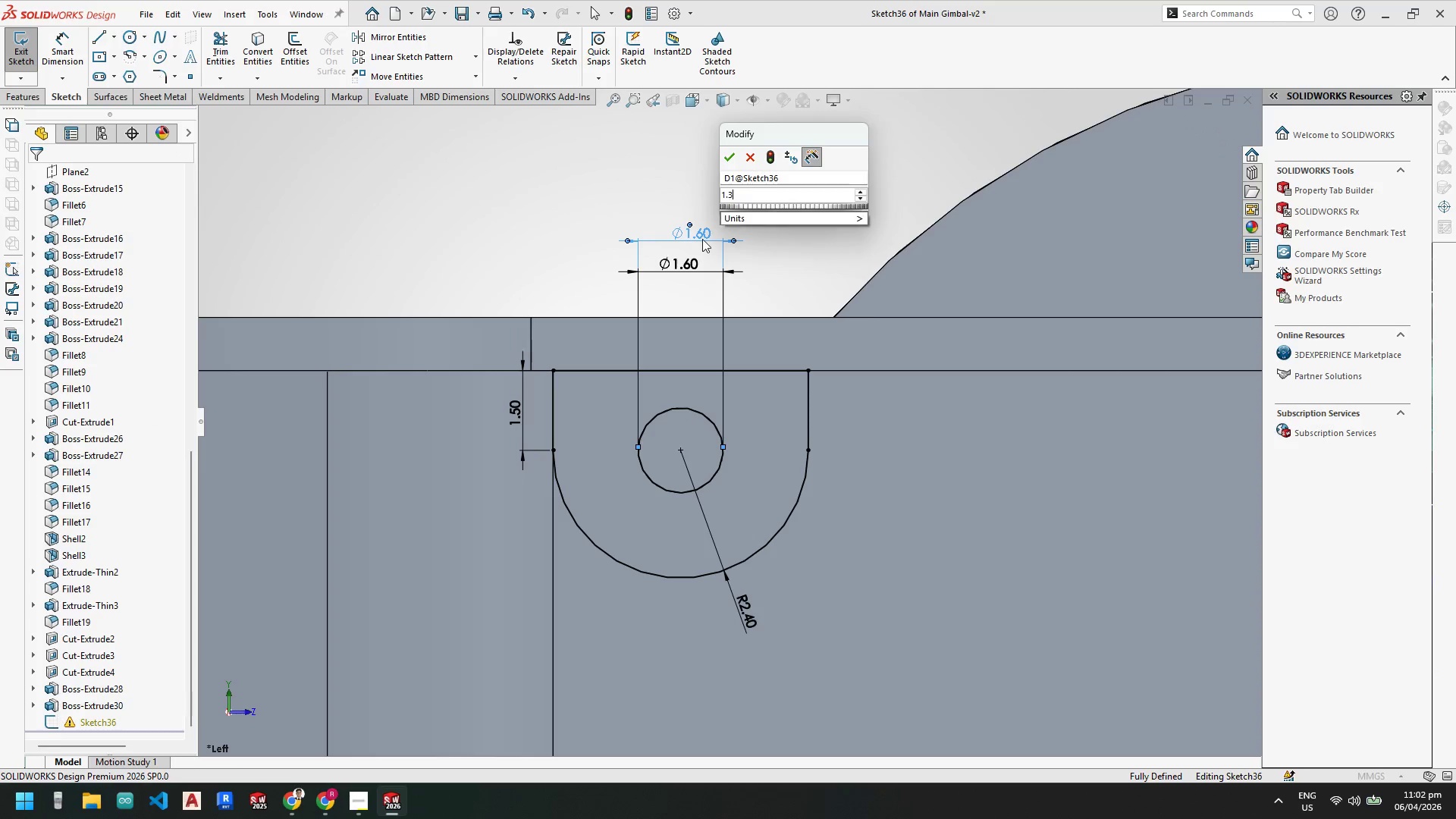 
key(NumpadEnter)
 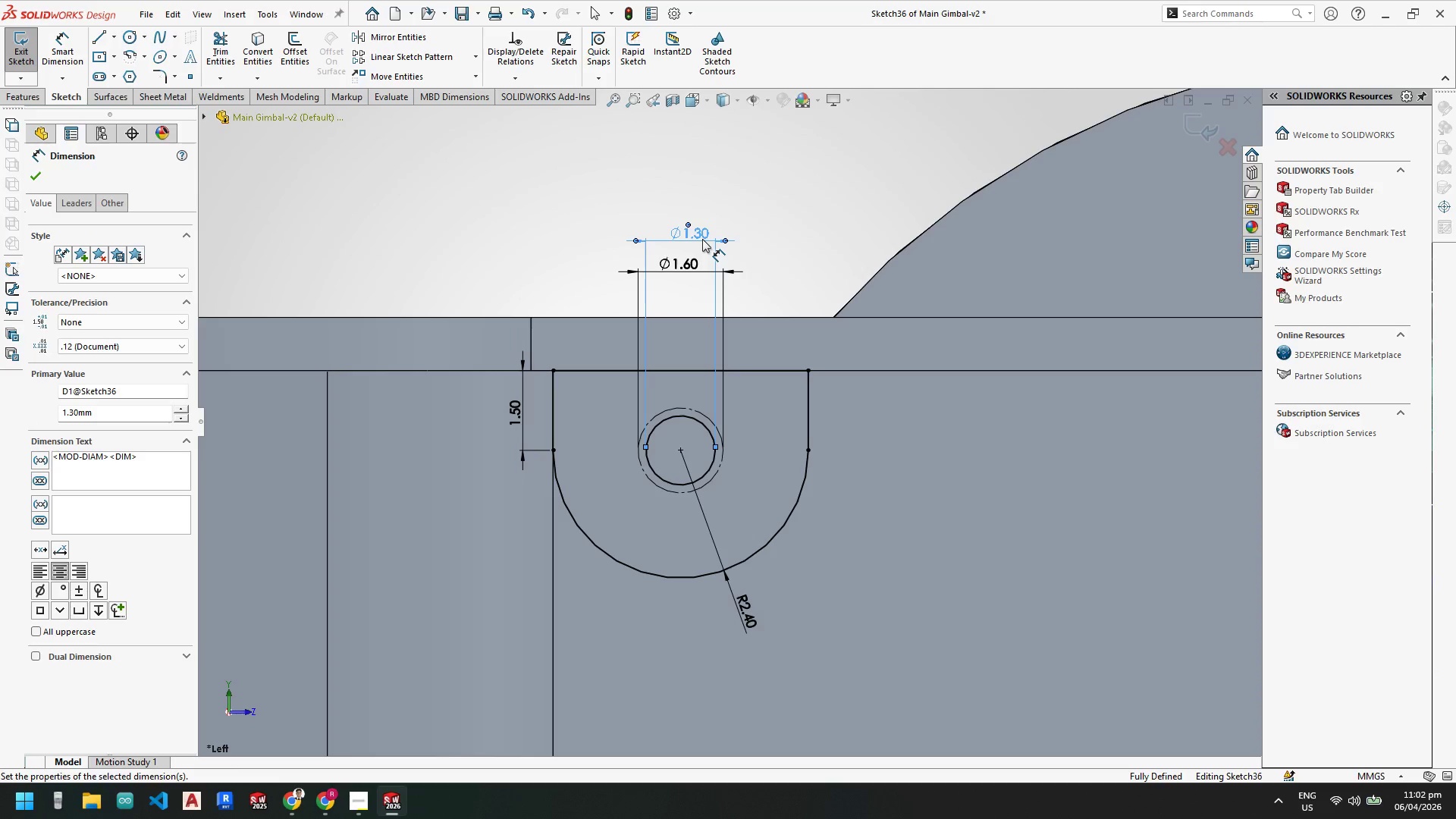 
key(Escape)
 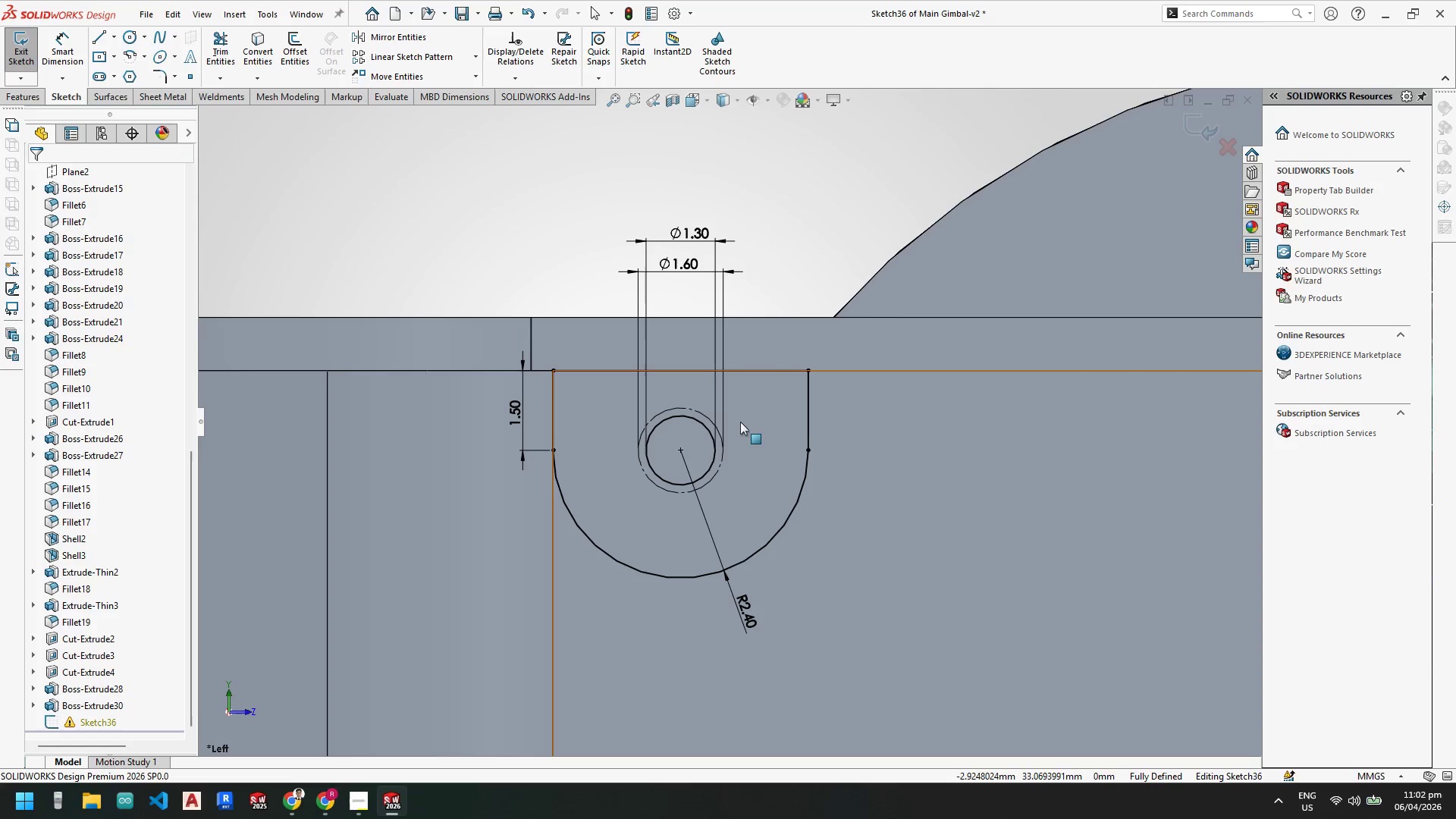 
key(Escape)
 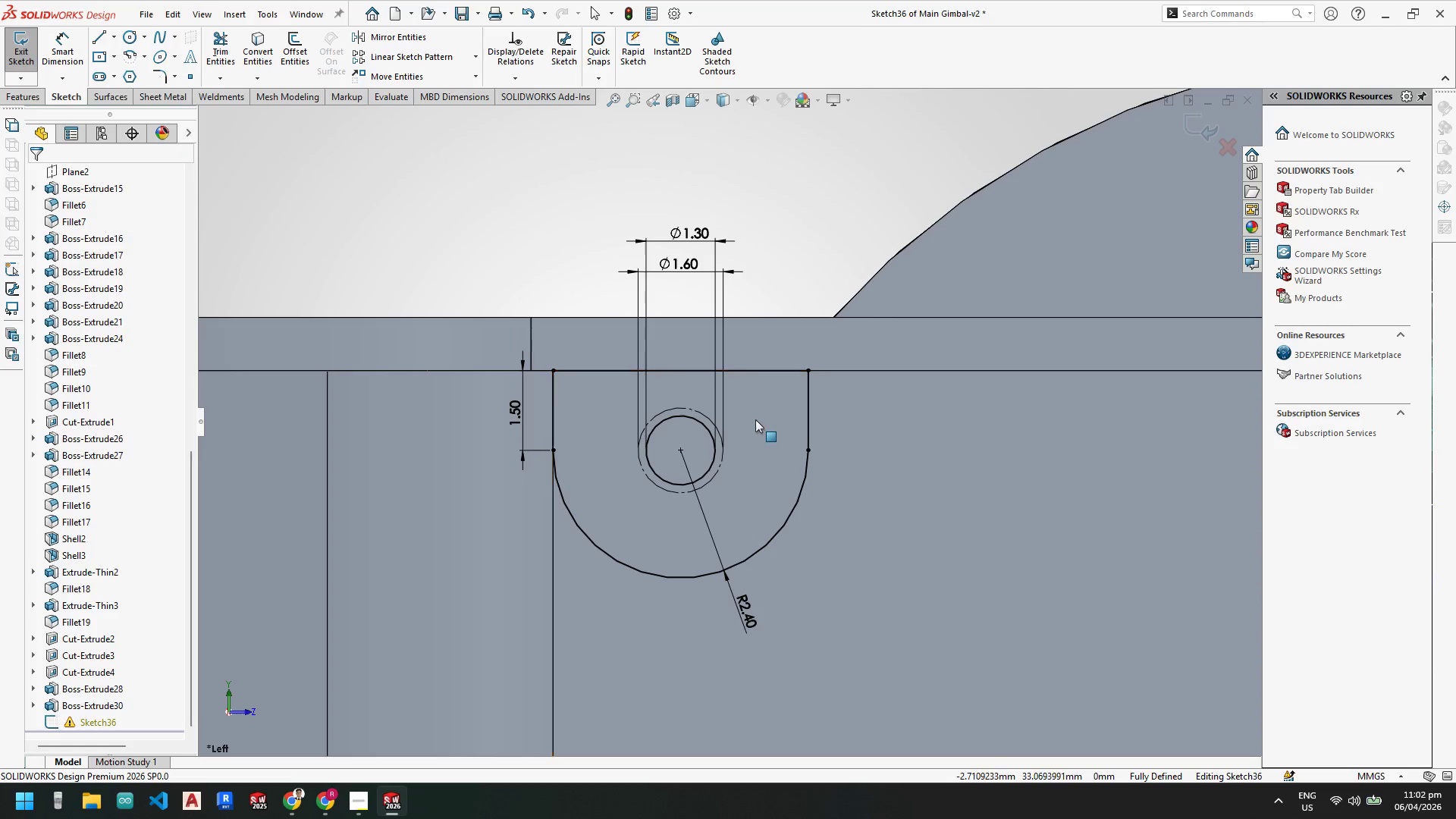 
key(Escape)
 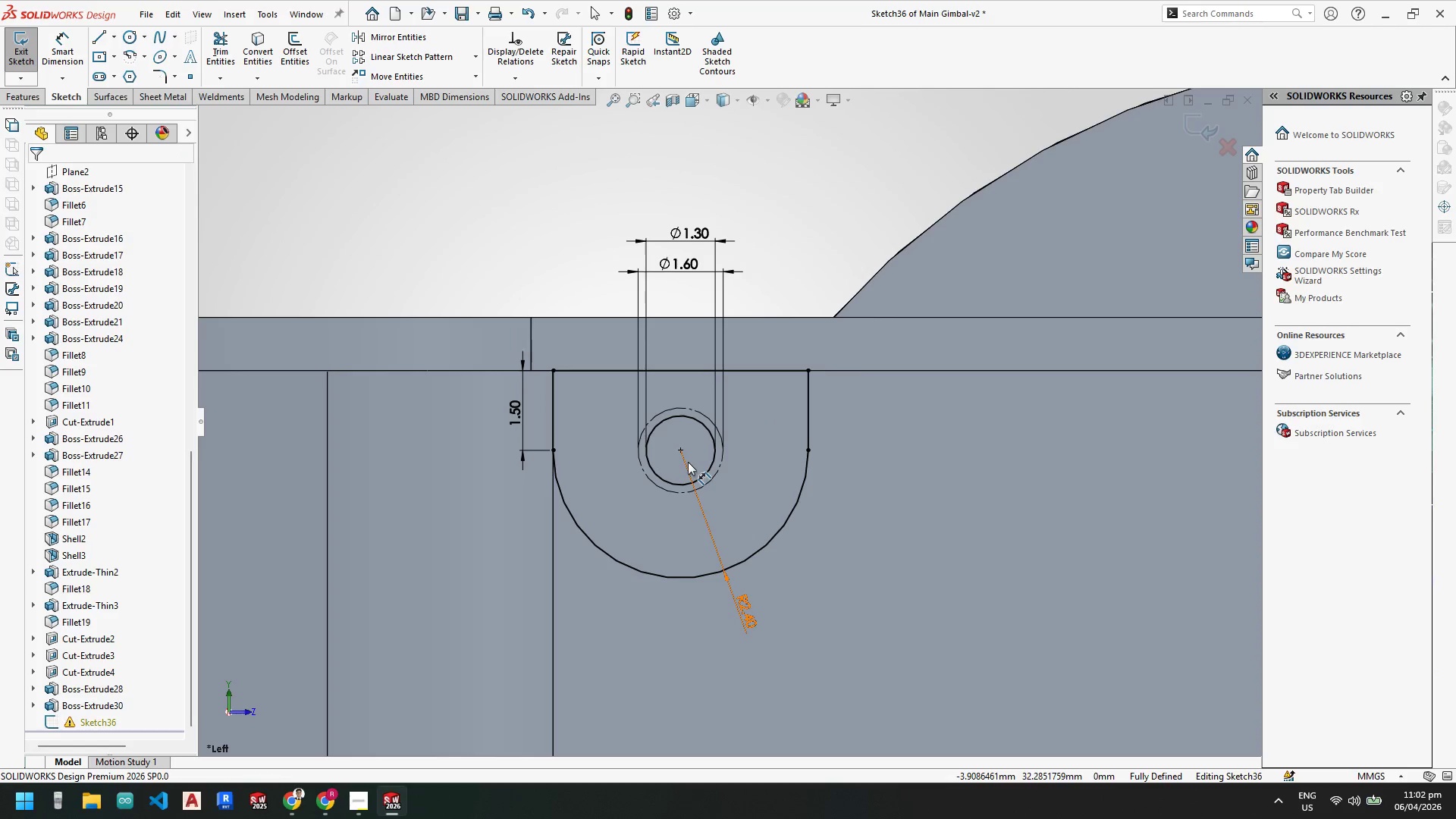 
scroll: coordinate [723, 495], scroll_direction: up, amount: 2.0
 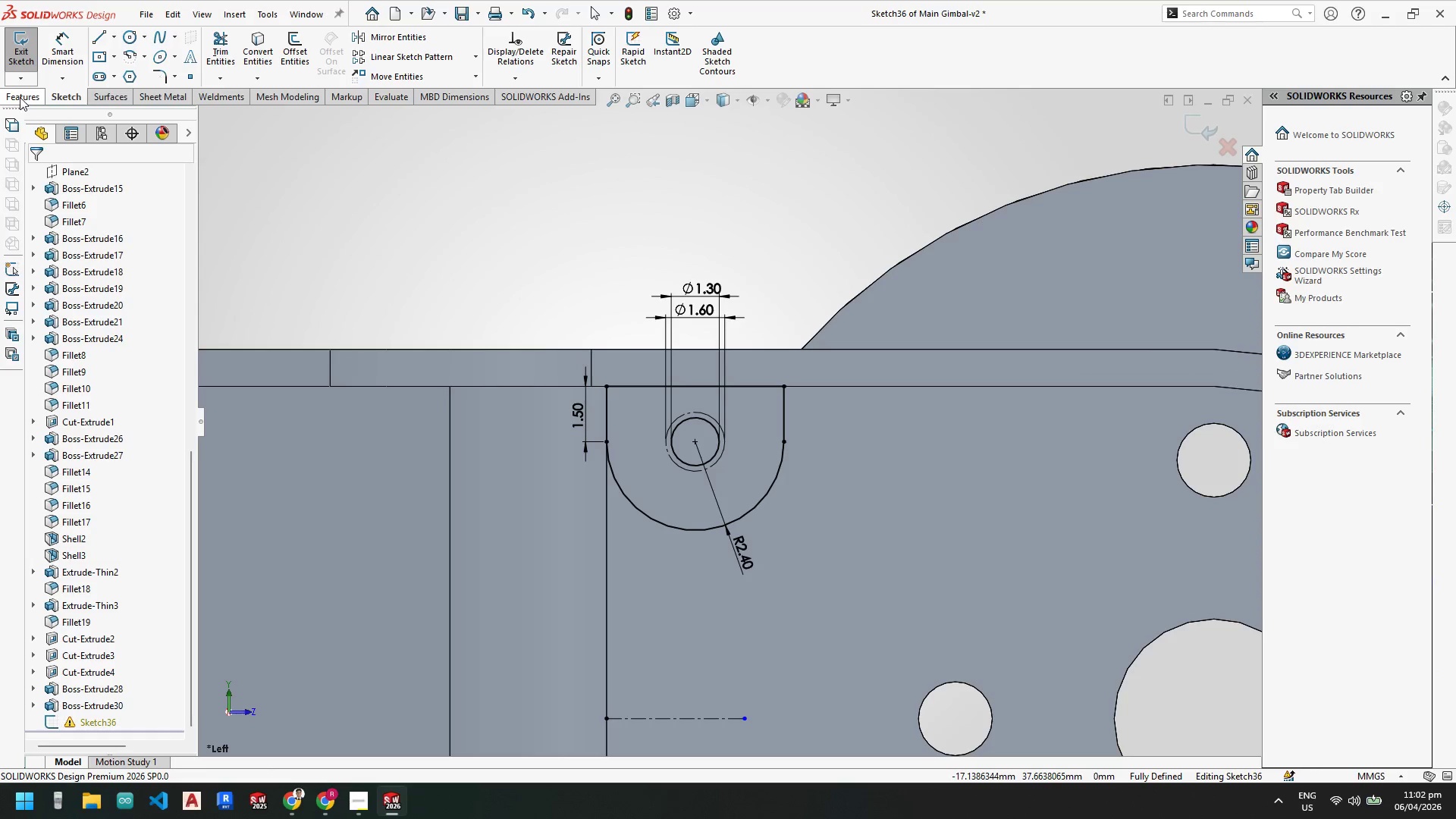 
double_click([20, 53])
 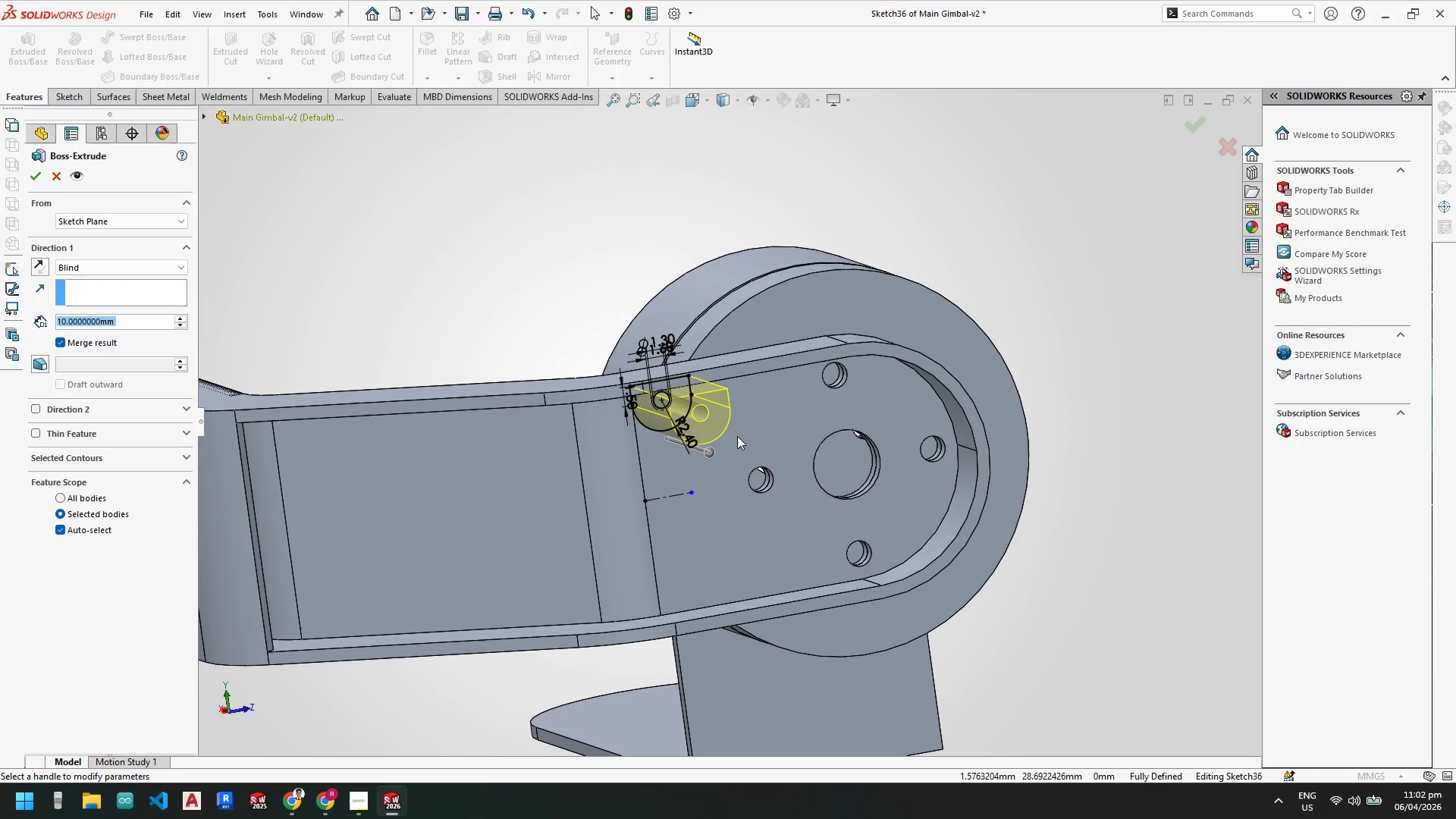 
scroll: coordinate [704, 404], scroll_direction: down, amount: 2.0
 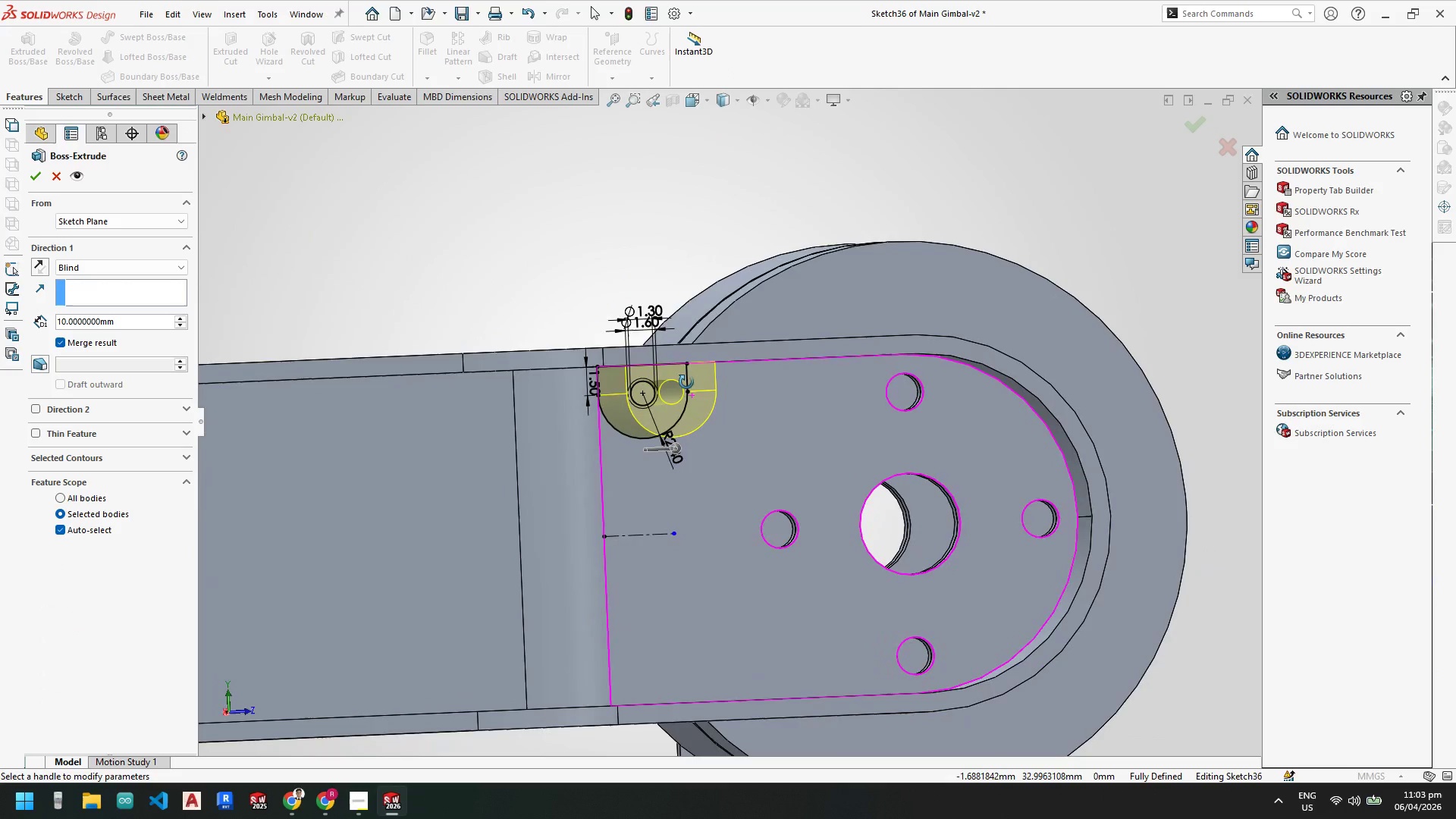 
scroll: coordinate [613, 401], scroll_direction: up, amount: 5.0
 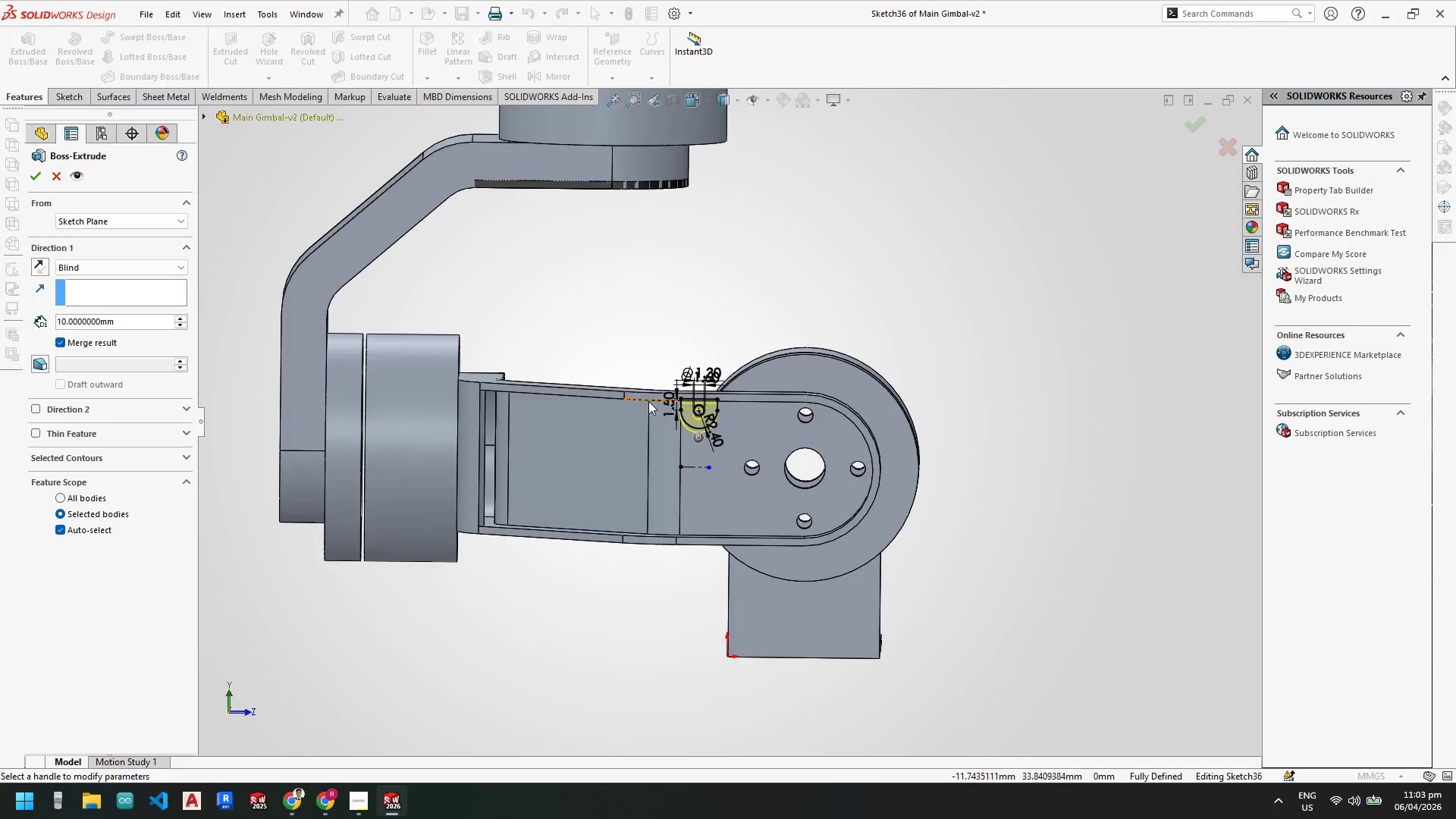 
scroll: coordinate [730, 422], scroll_direction: down, amount: 5.0
 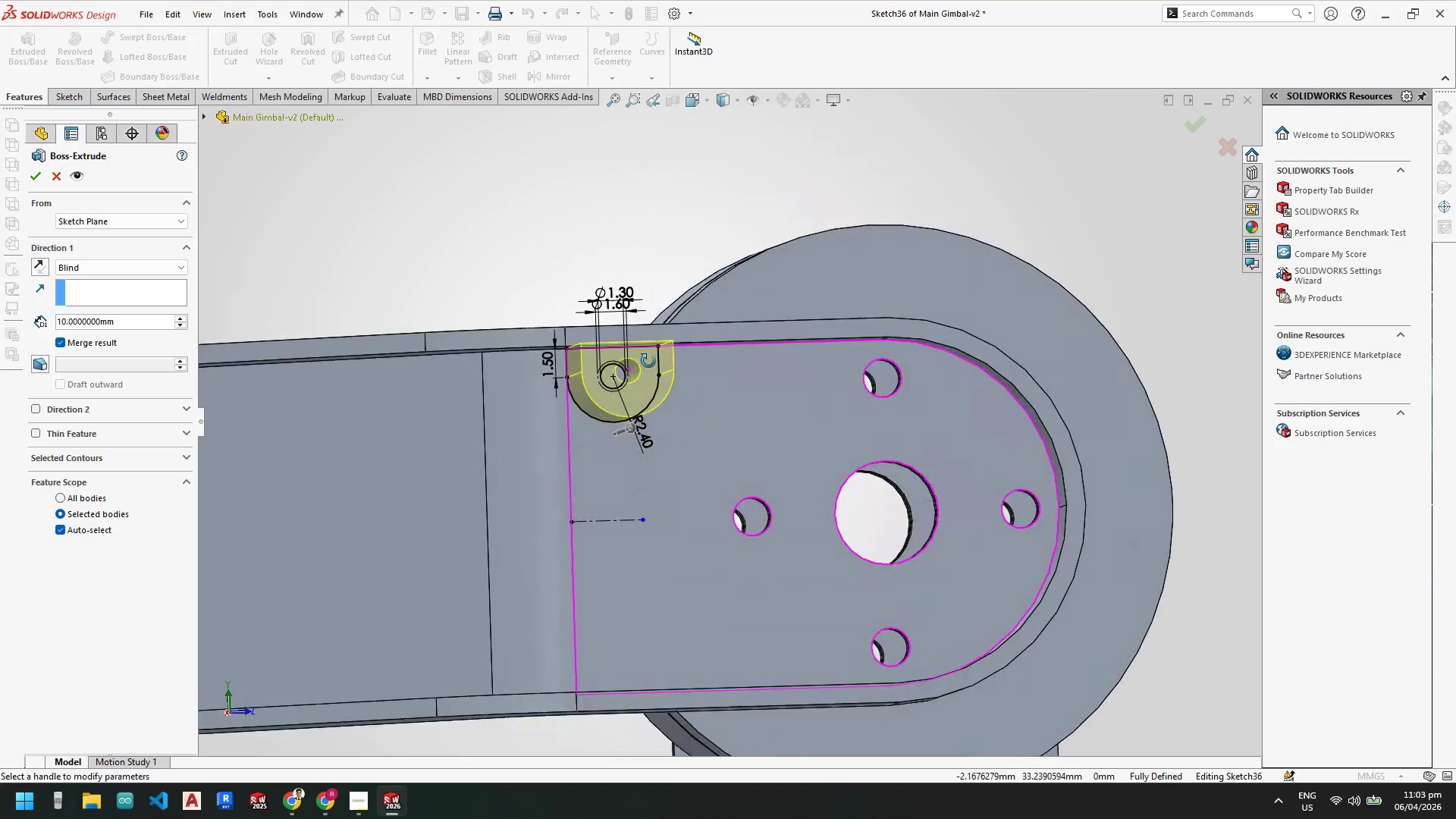 
scroll: coordinate [679, 390], scroll_direction: up, amount: 3.0
 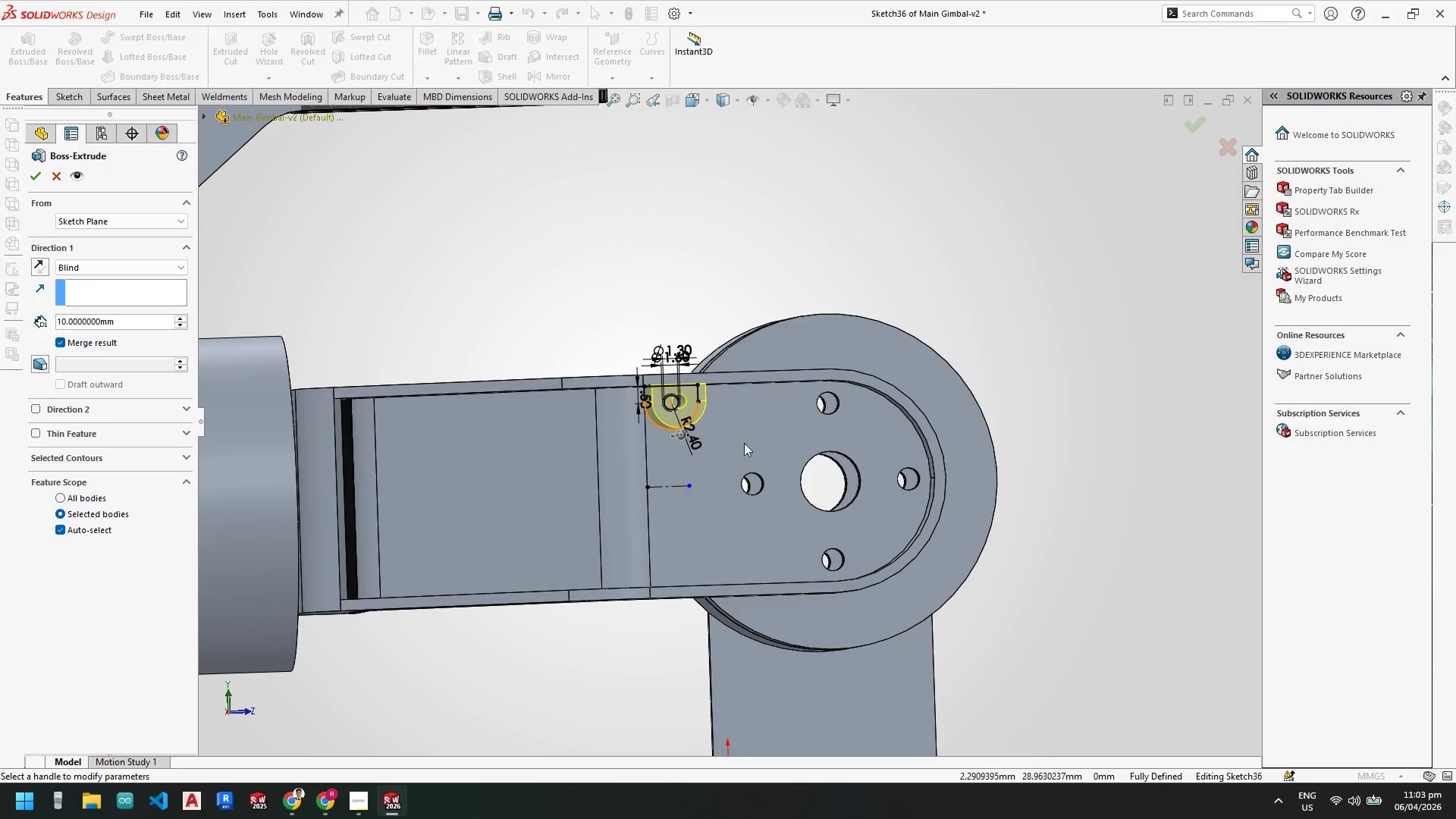 
key(Escape)
 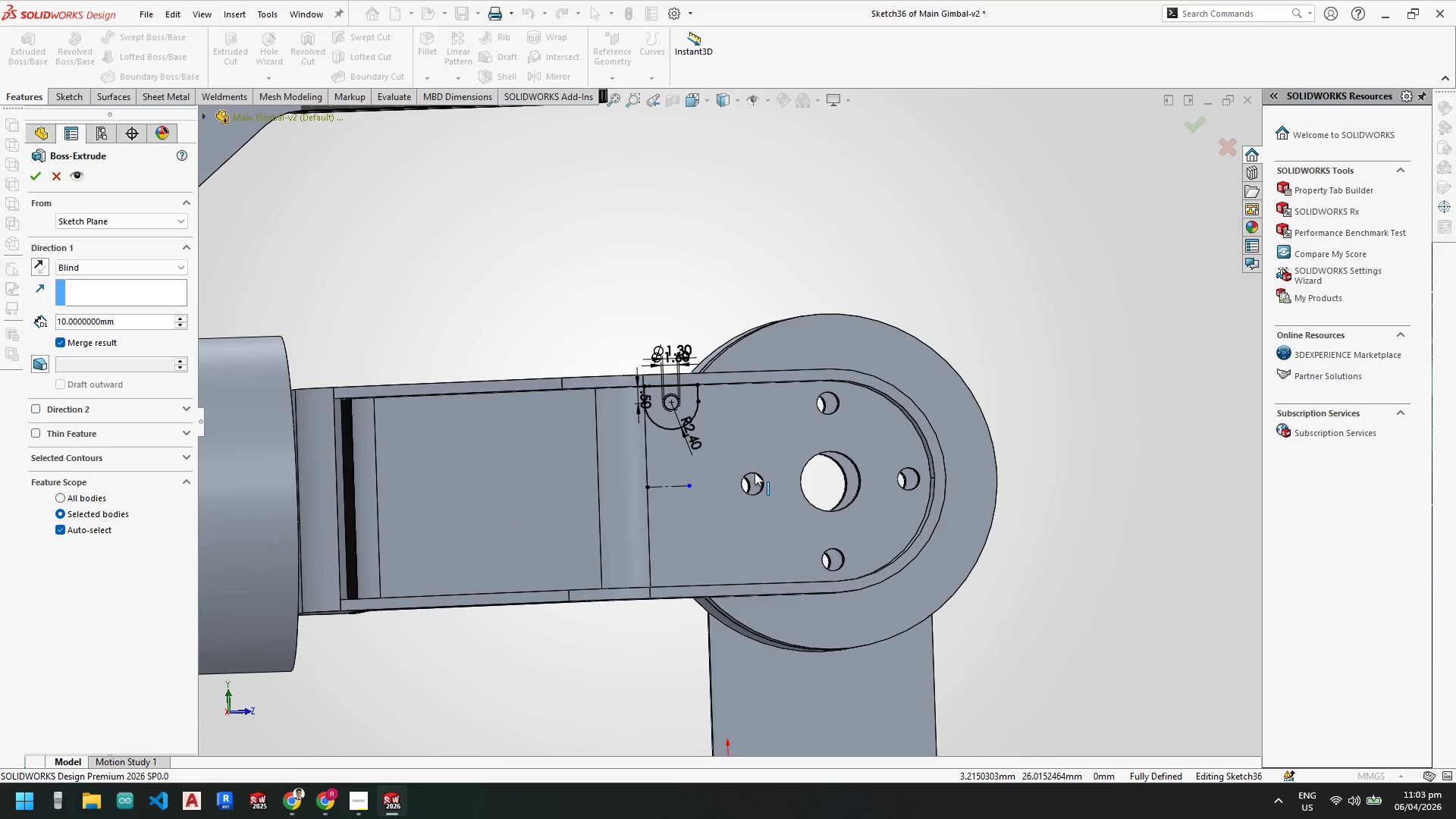 
key(Escape)
 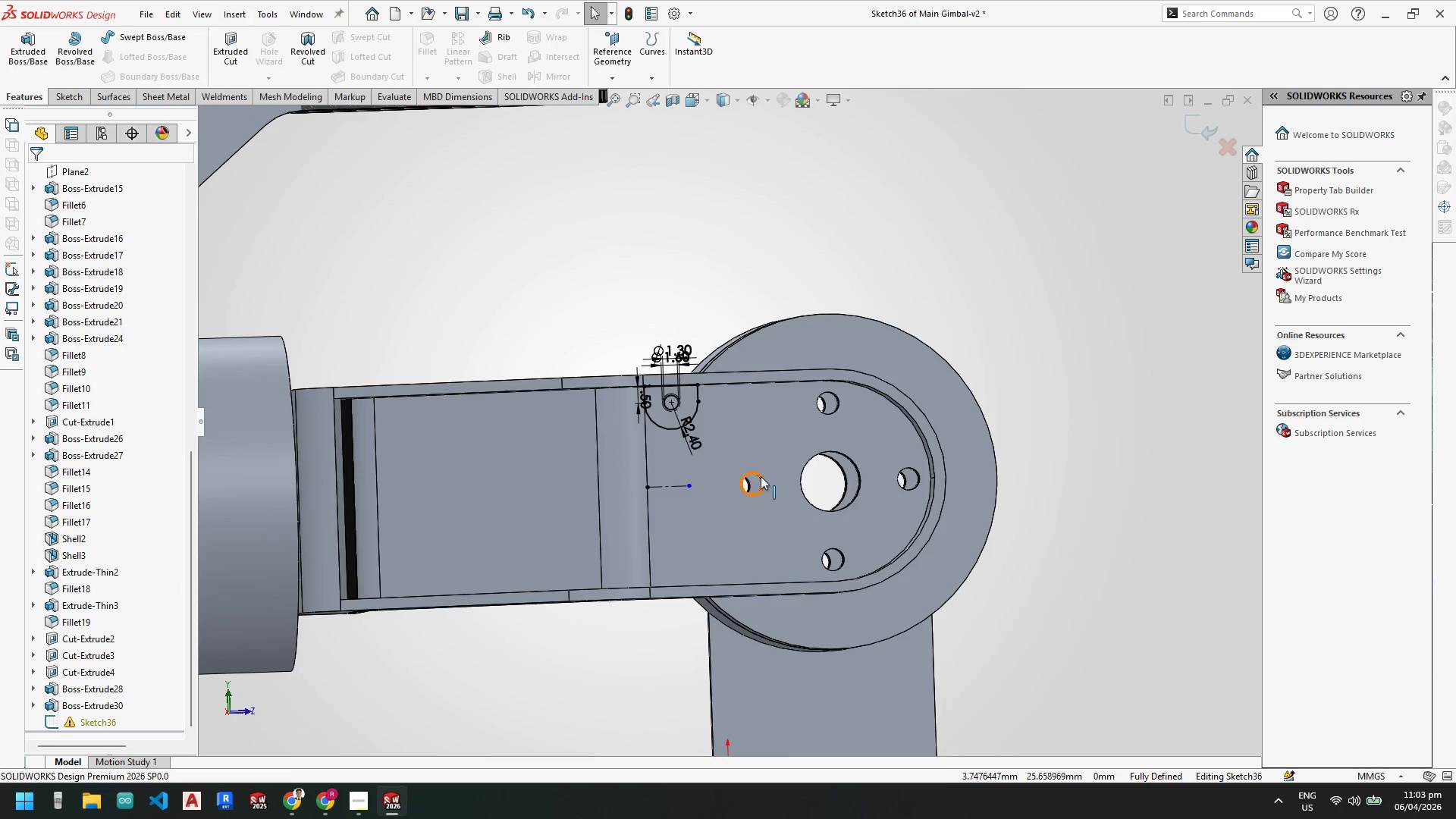 
key(Escape)
 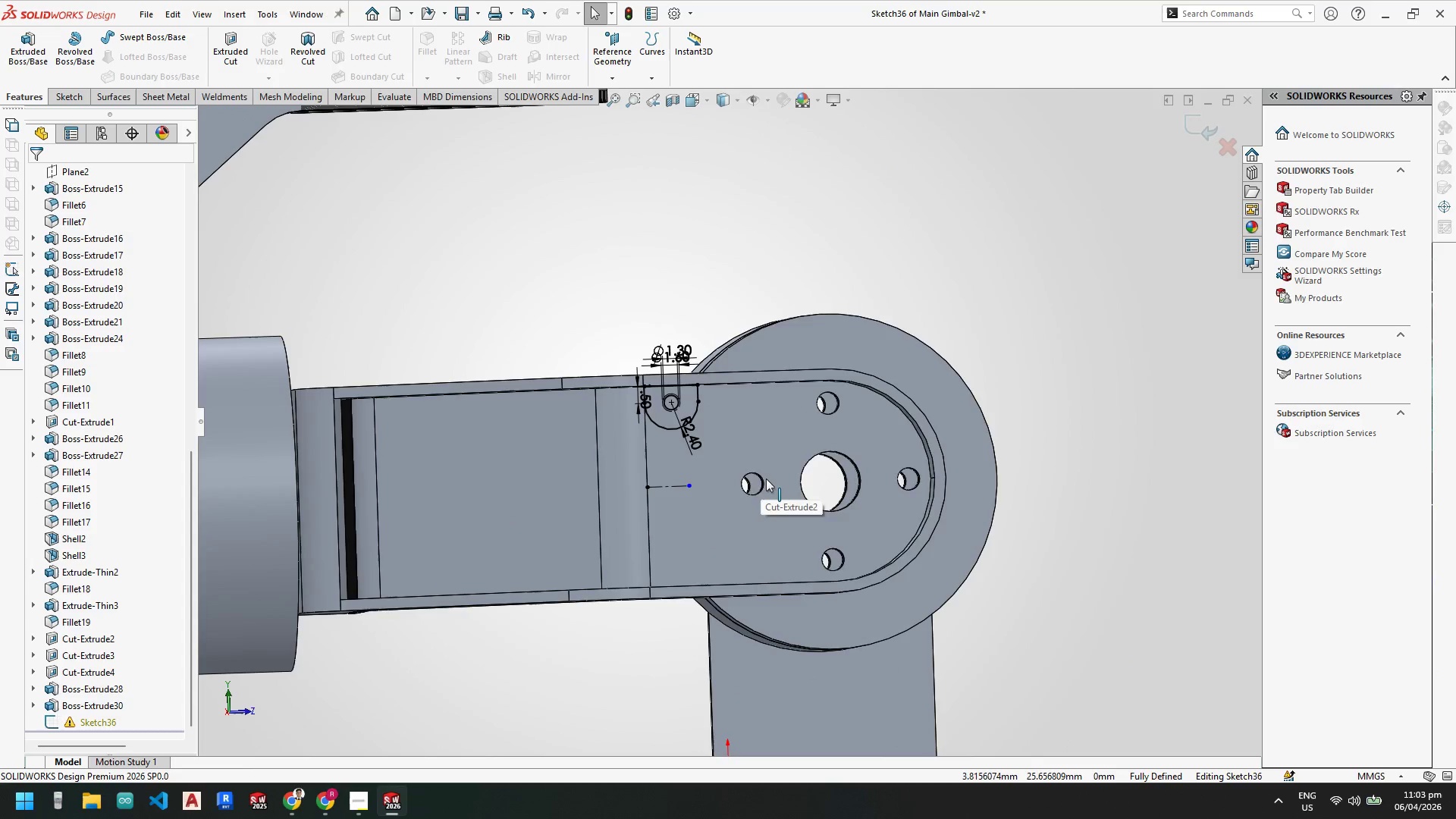 
scroll: coordinate [770, 516], scroll_direction: up, amount: 3.0
 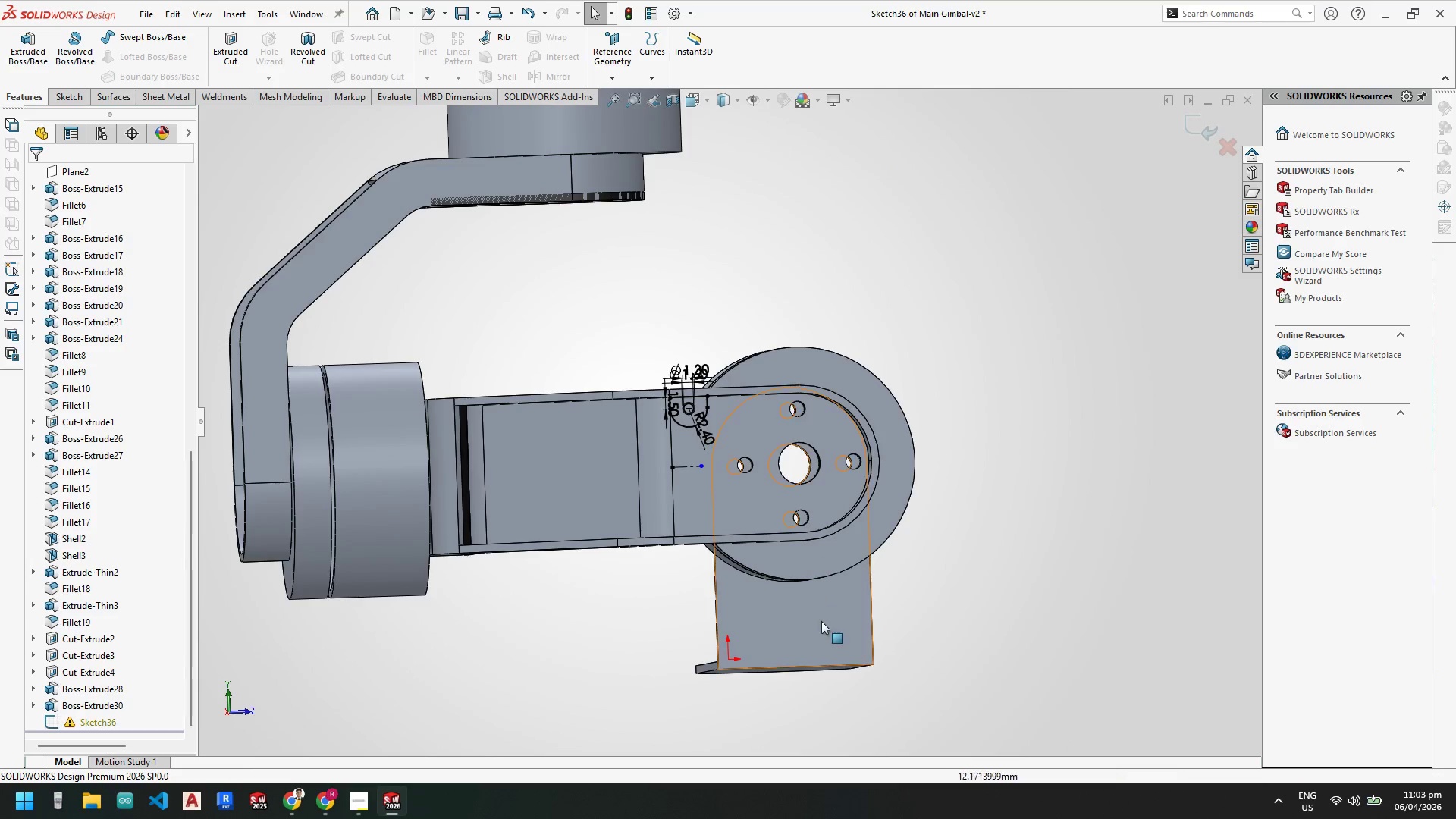 
scroll: coordinate [729, 391], scroll_direction: down, amount: 5.0
 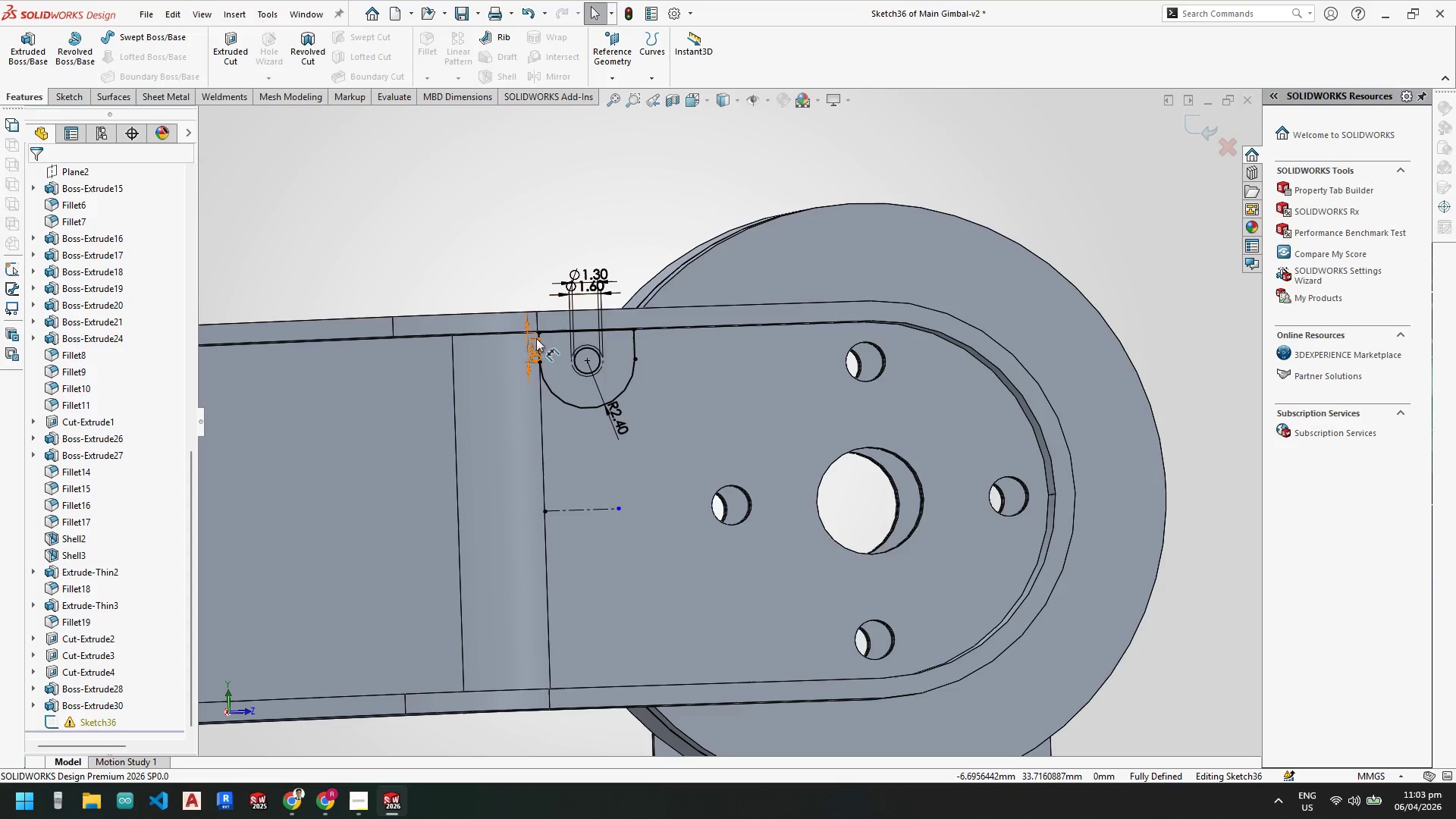 
scroll: coordinate [704, 390], scroll_direction: up, amount: 3.0
 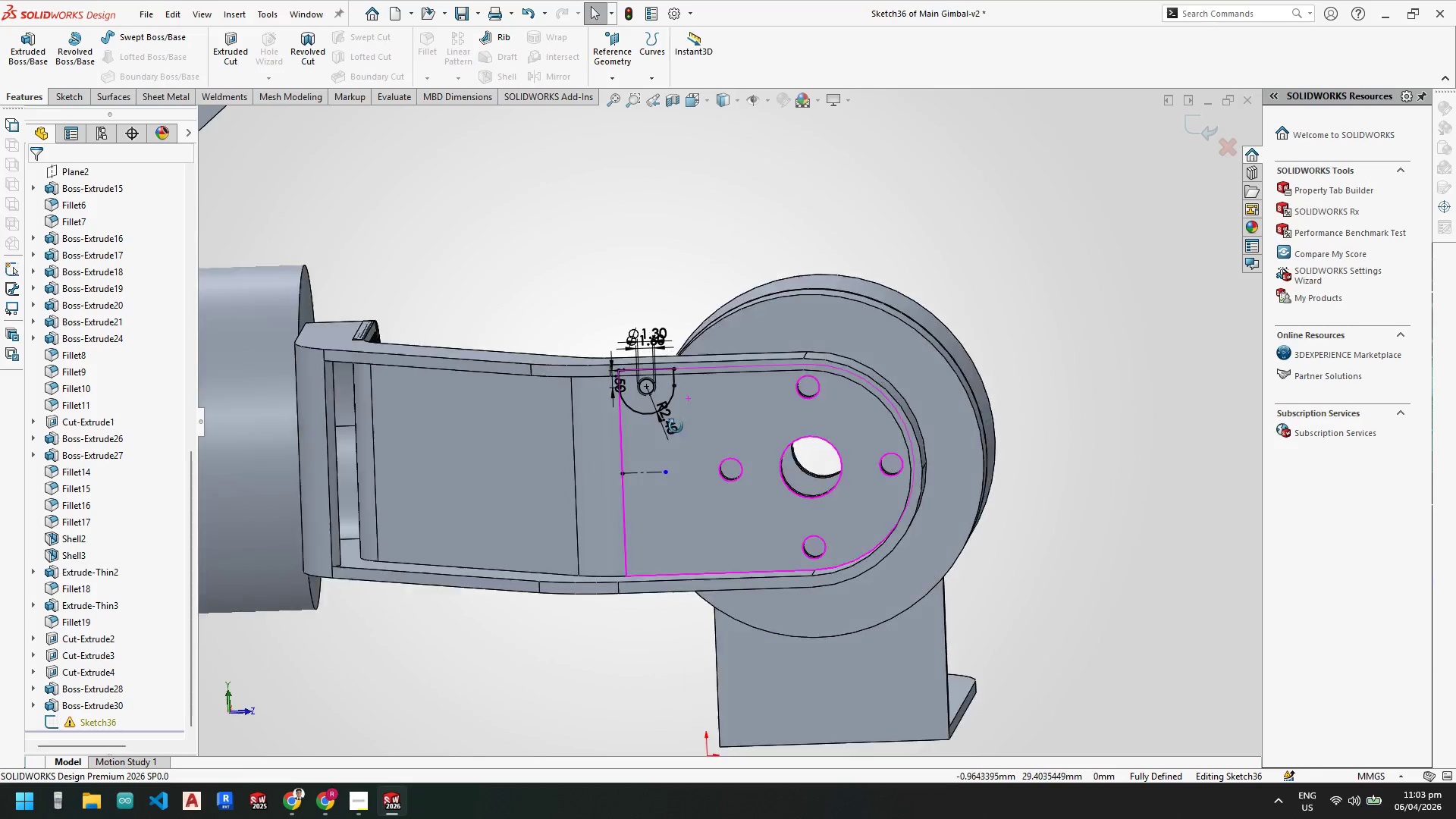 
key(Space)
 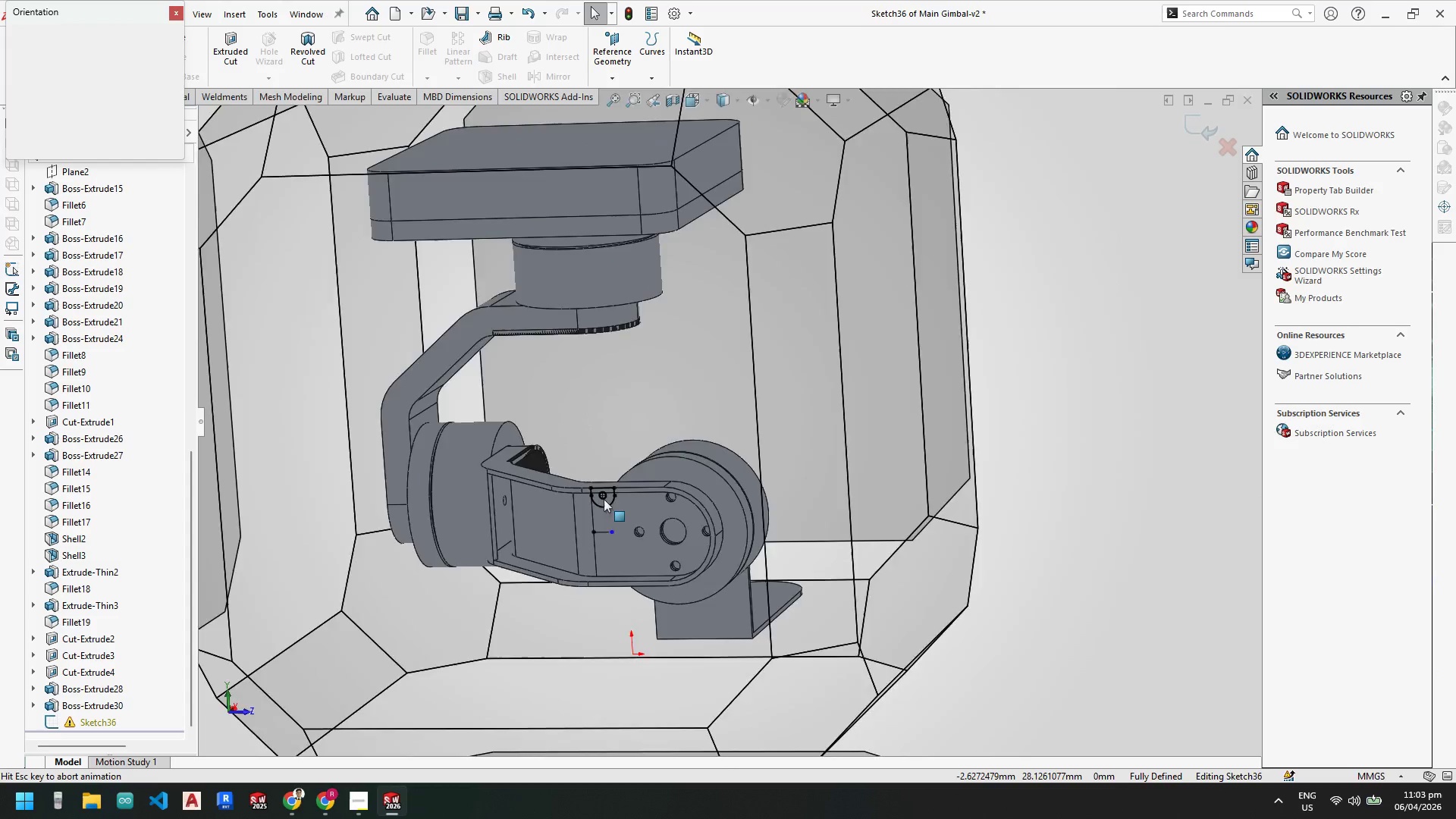 
left_click([576, 516])
 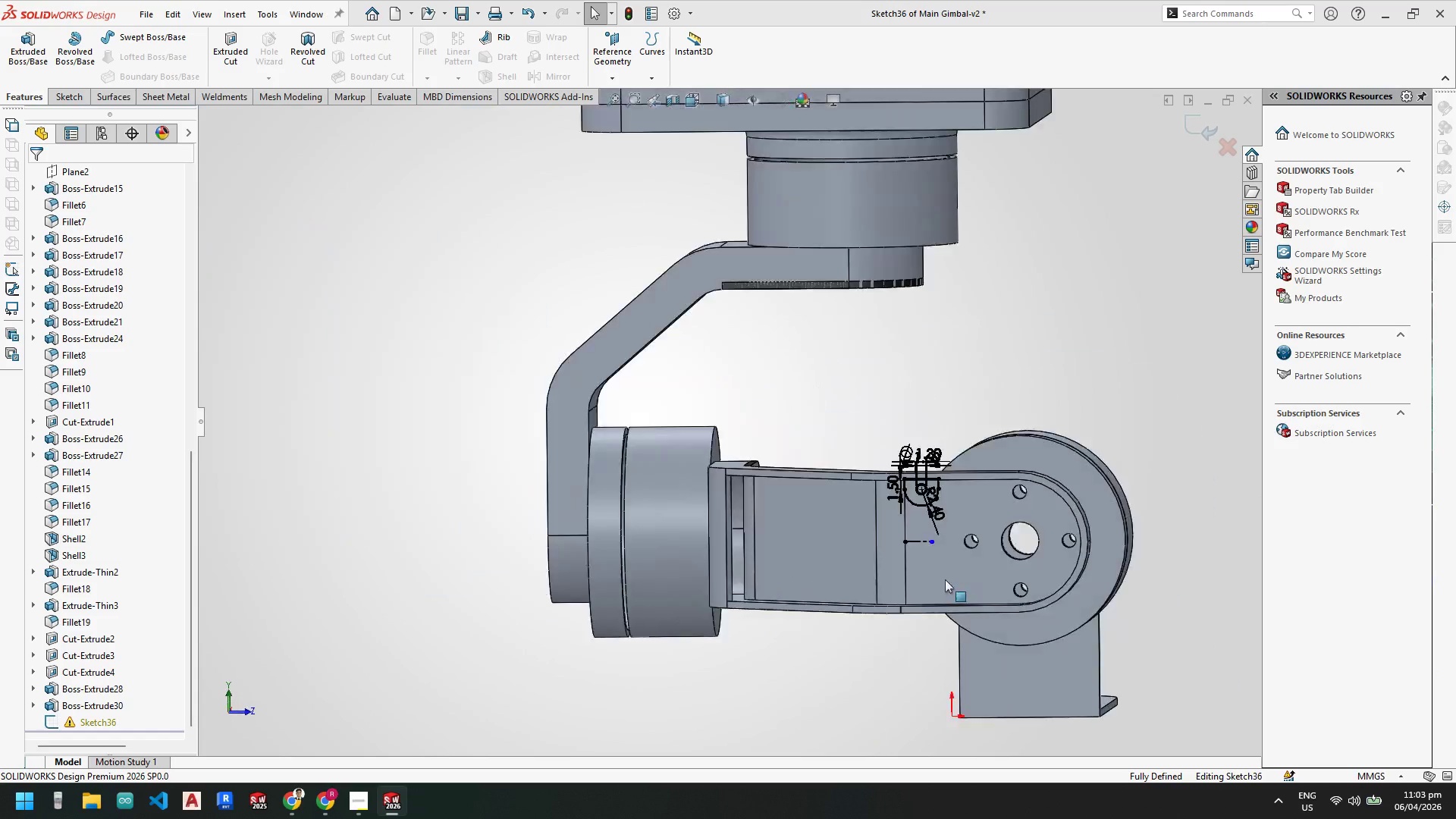 
scroll: coordinate [656, 460], scroll_direction: down, amount: 8.0
 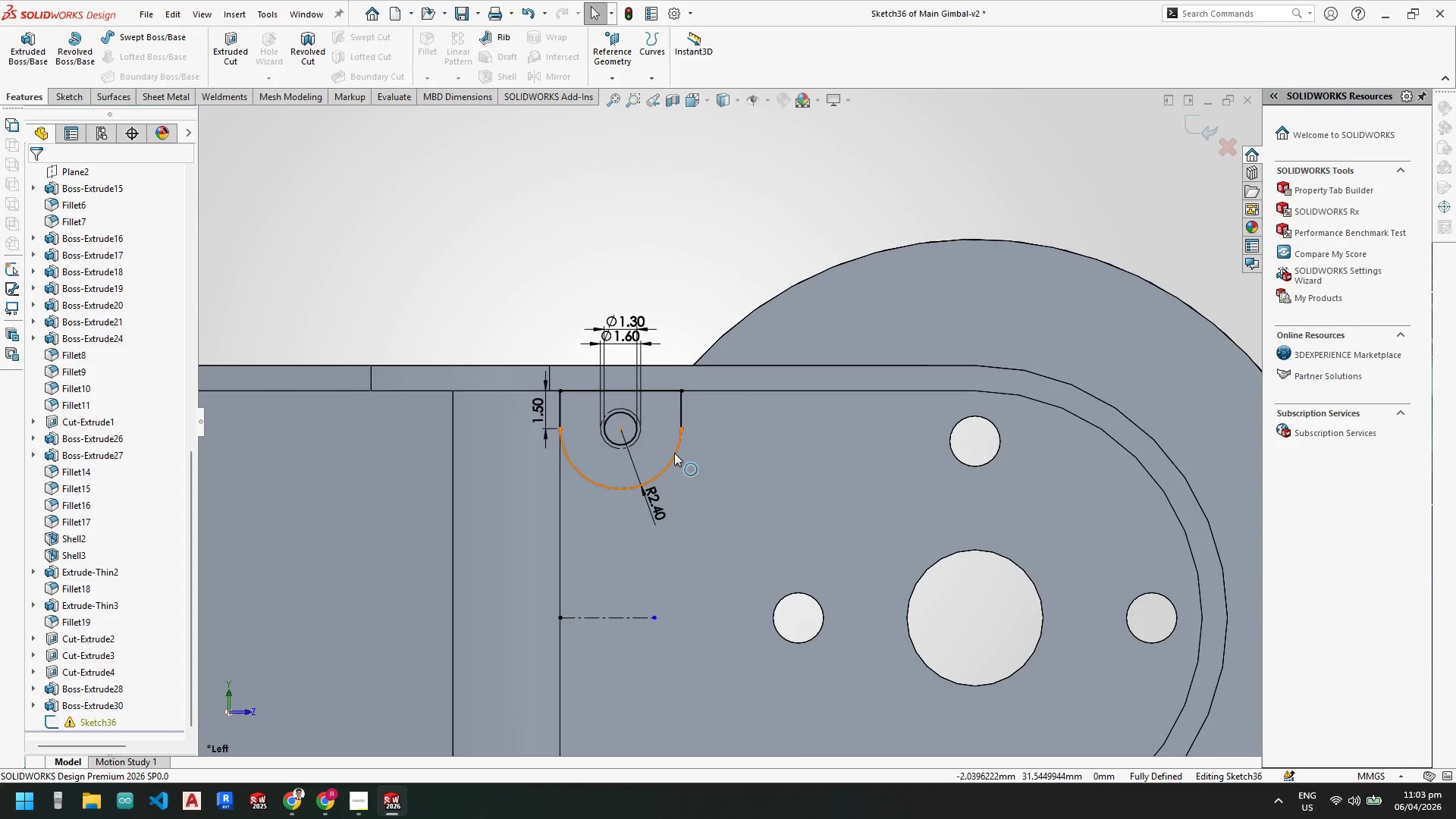 
scroll: coordinate [682, 453], scroll_direction: up, amount: 1.0
 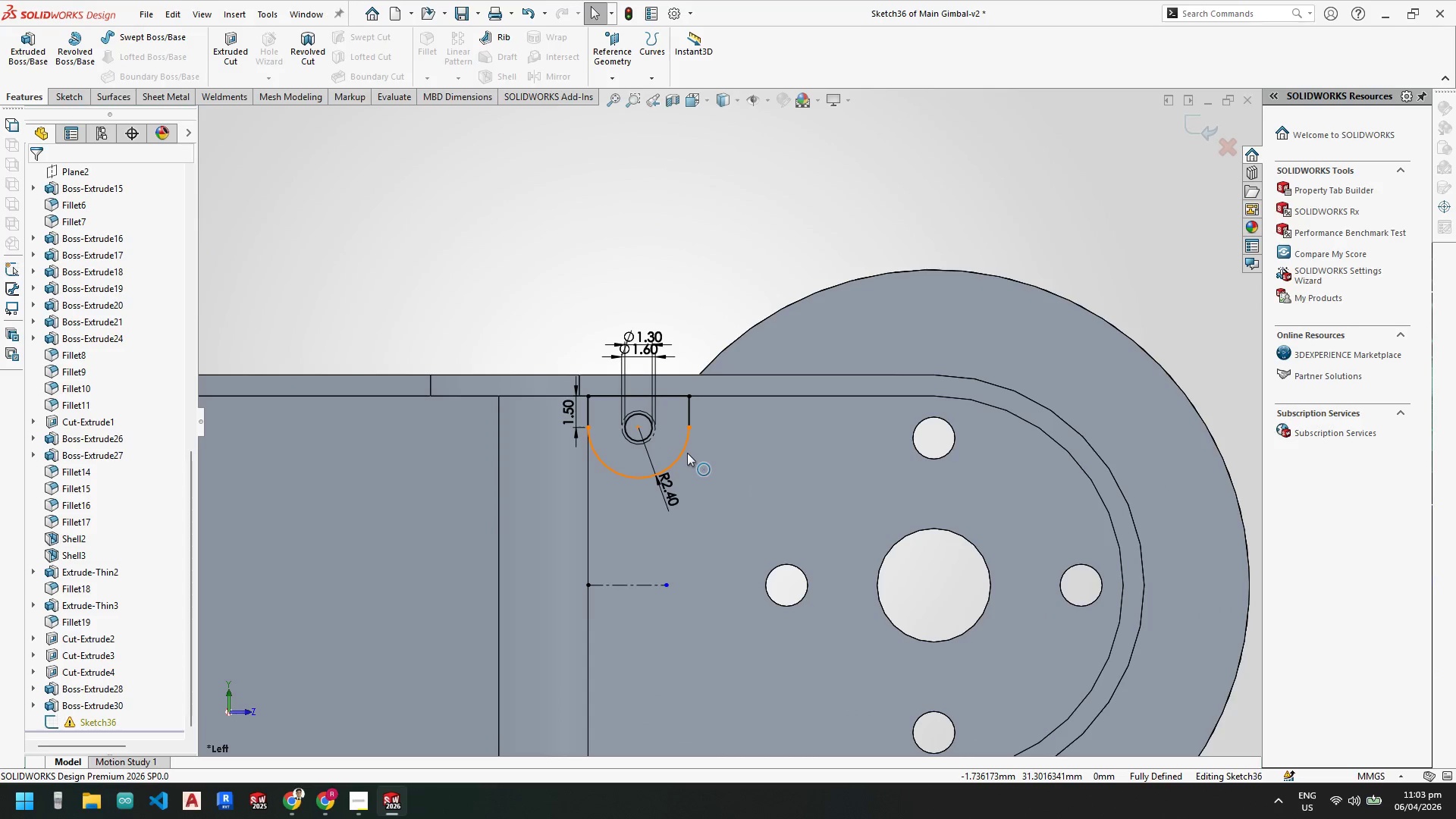 
mouse_move([679, 437])
 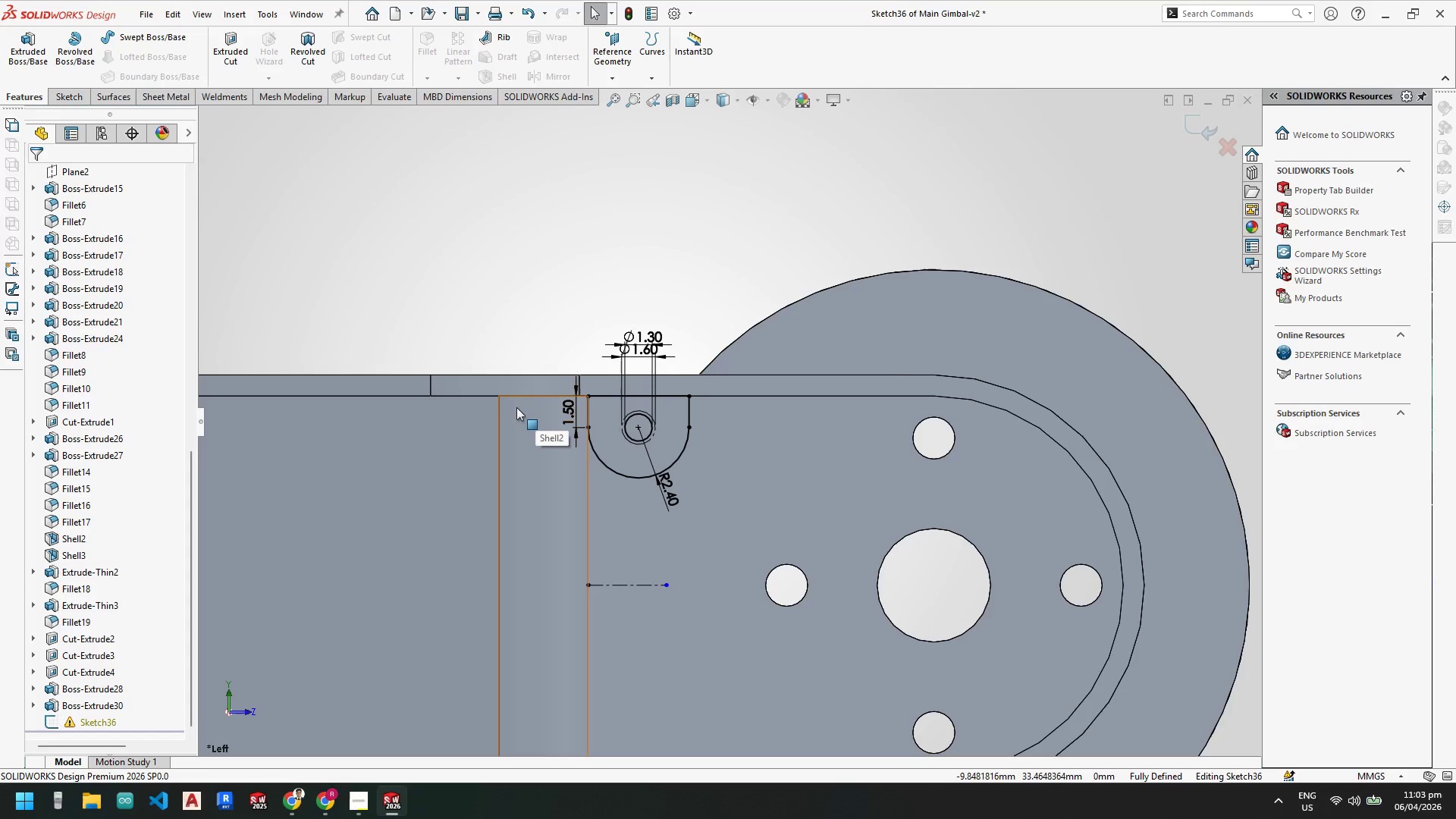 
wait(5.96)
 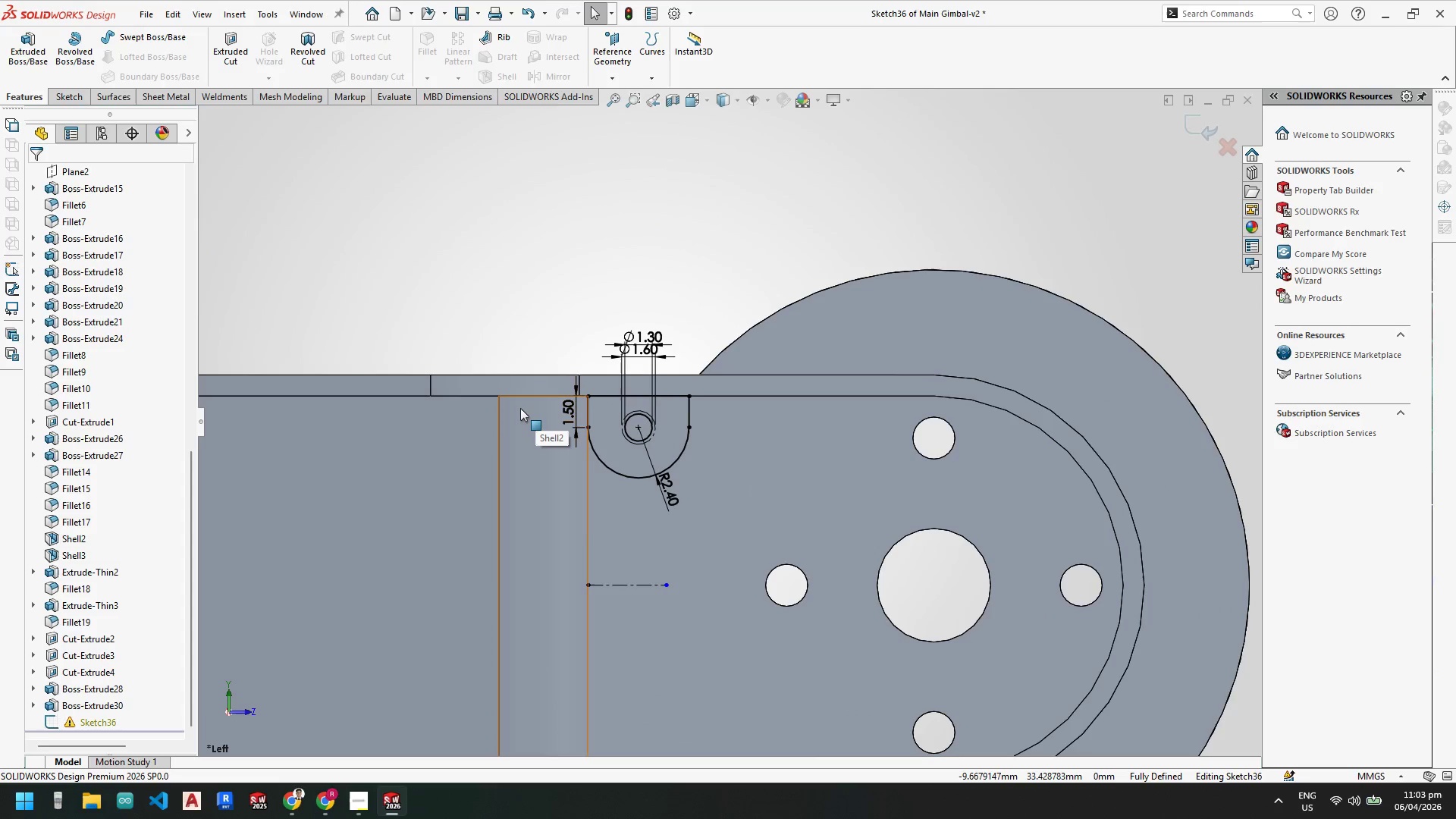 
scroll: coordinate [729, 488], scroll_direction: up, amount: 4.0
 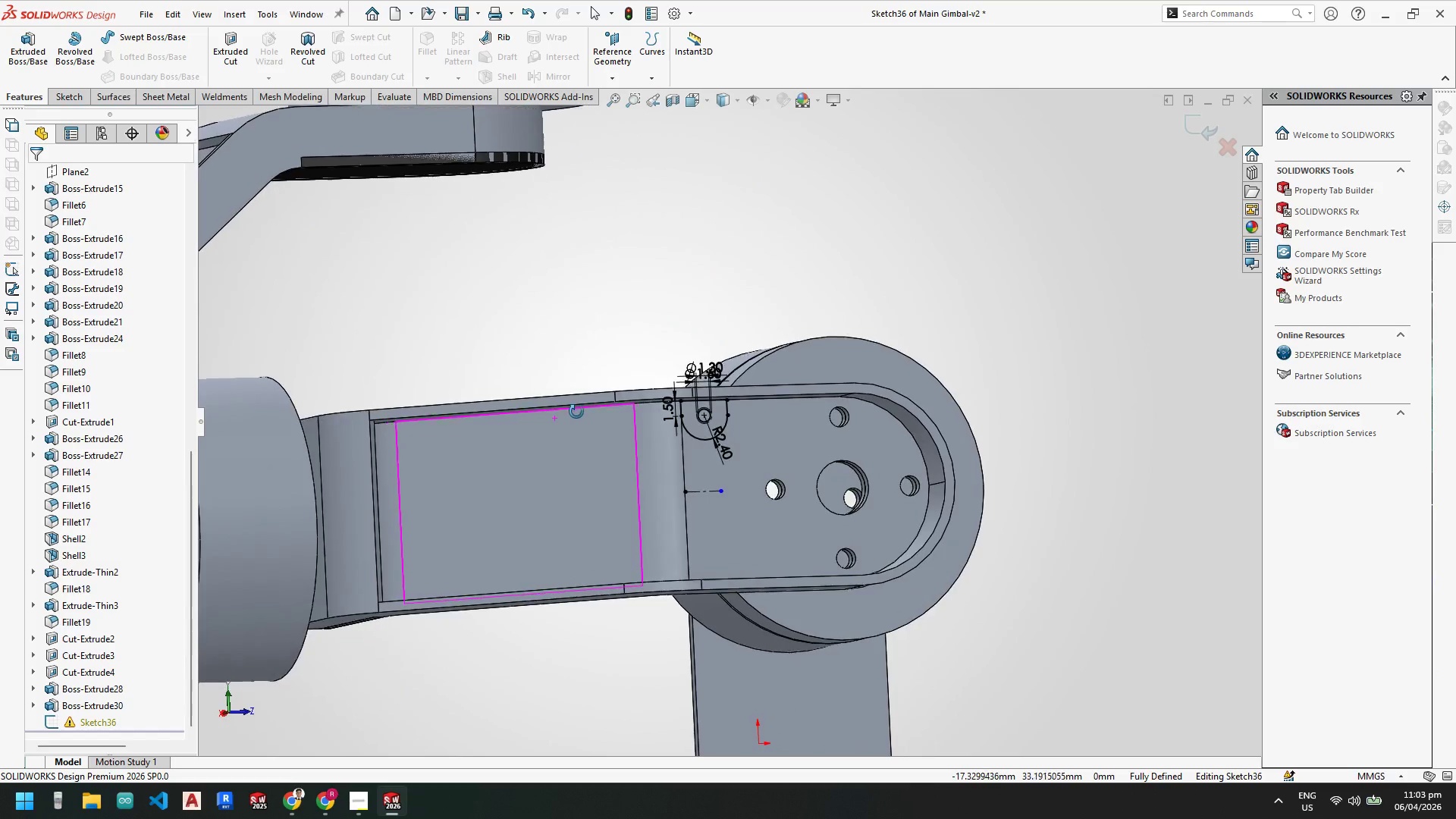 
wait(6.59)
 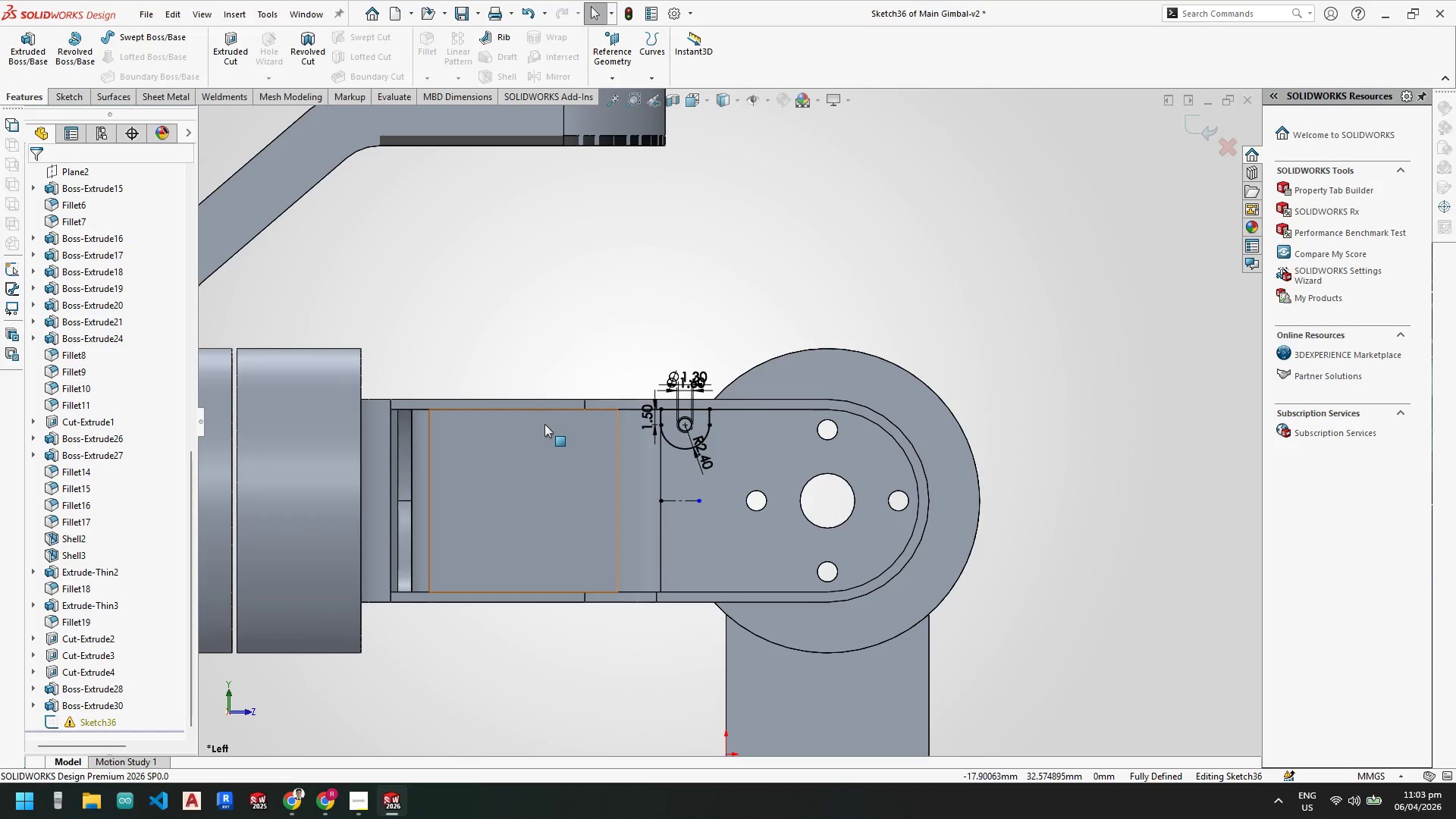 
key(Space)
 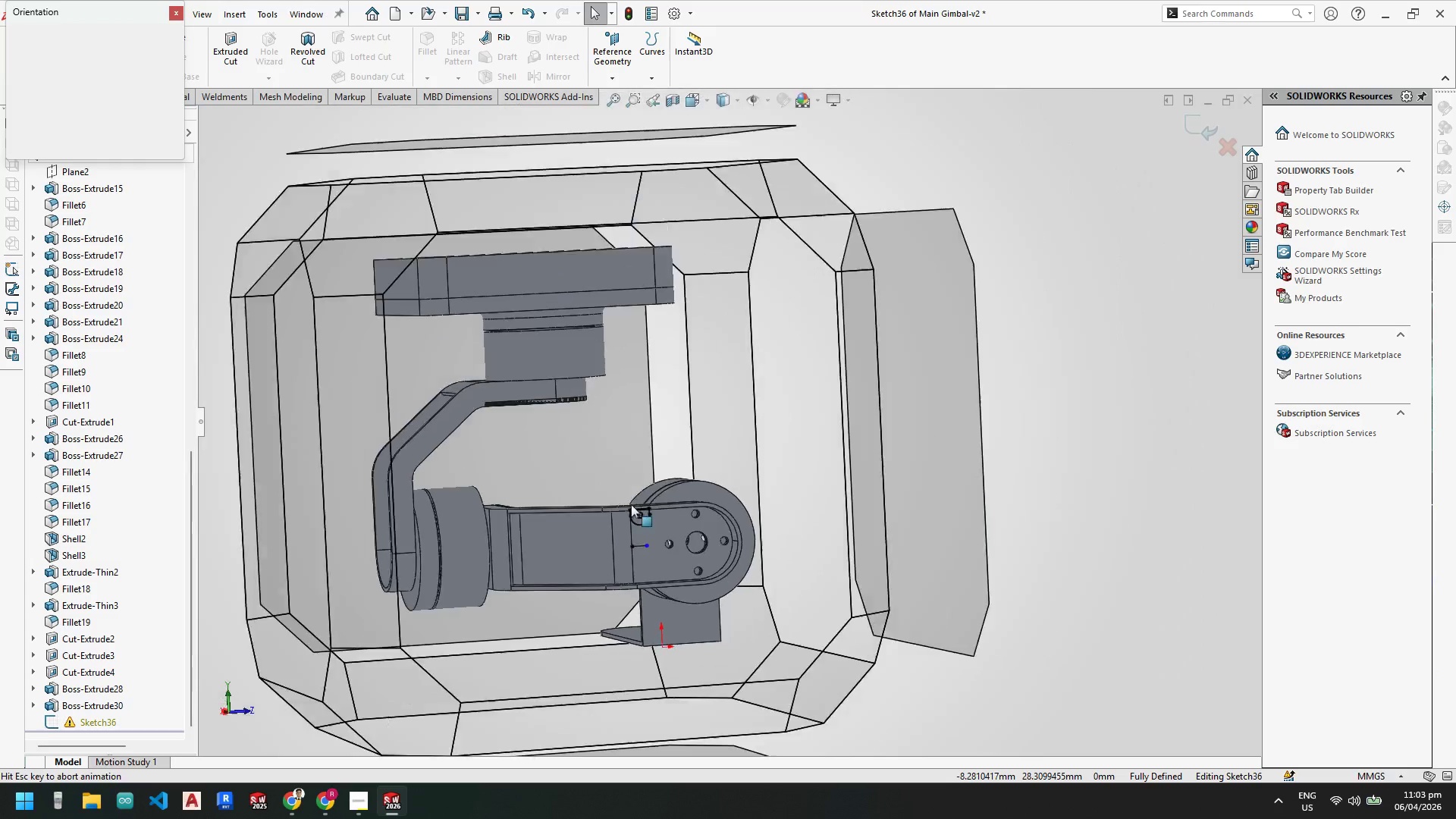 
left_click([609, 521])
 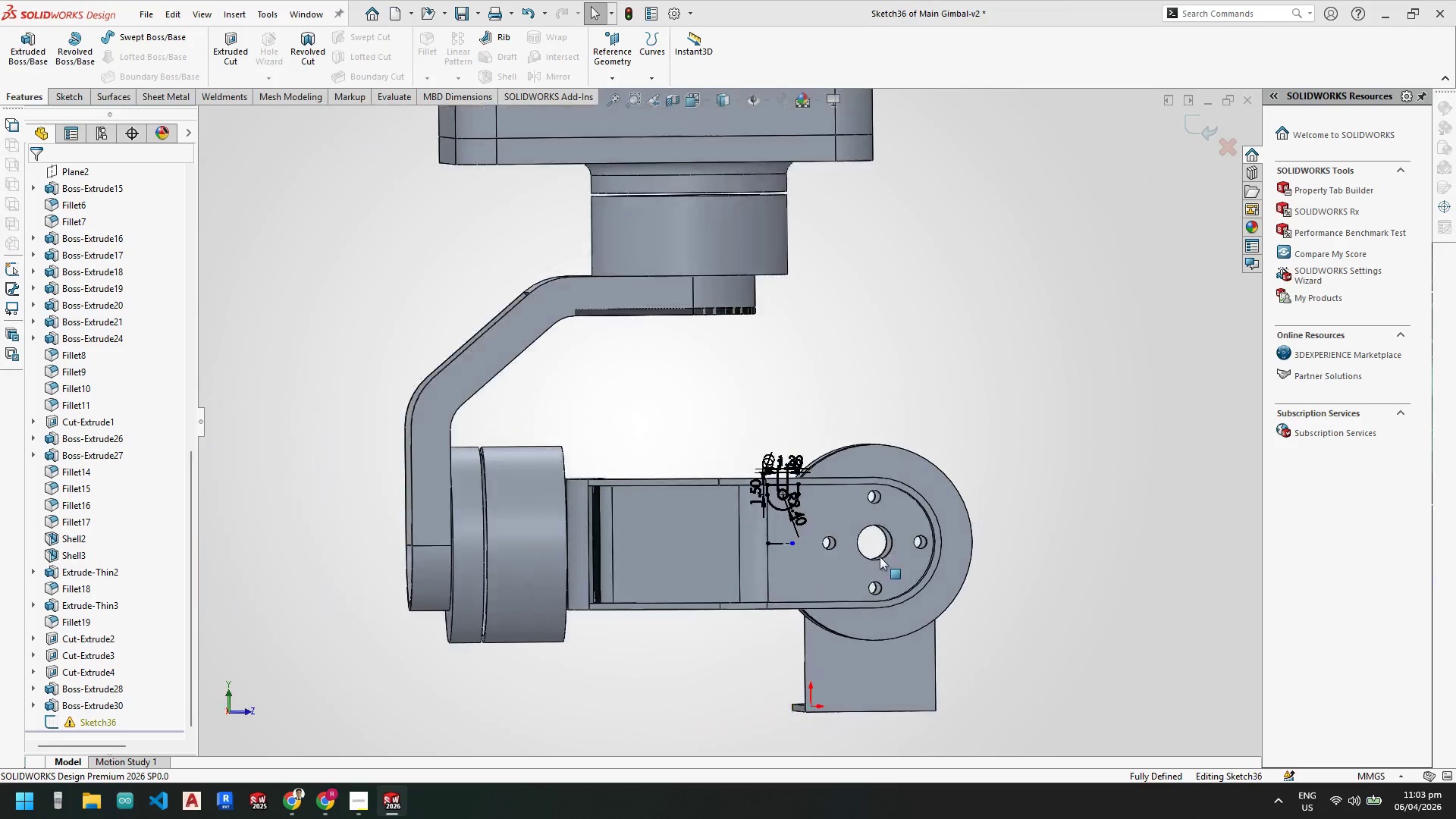 
scroll: coordinate [723, 485], scroll_direction: down, amount: 8.0
 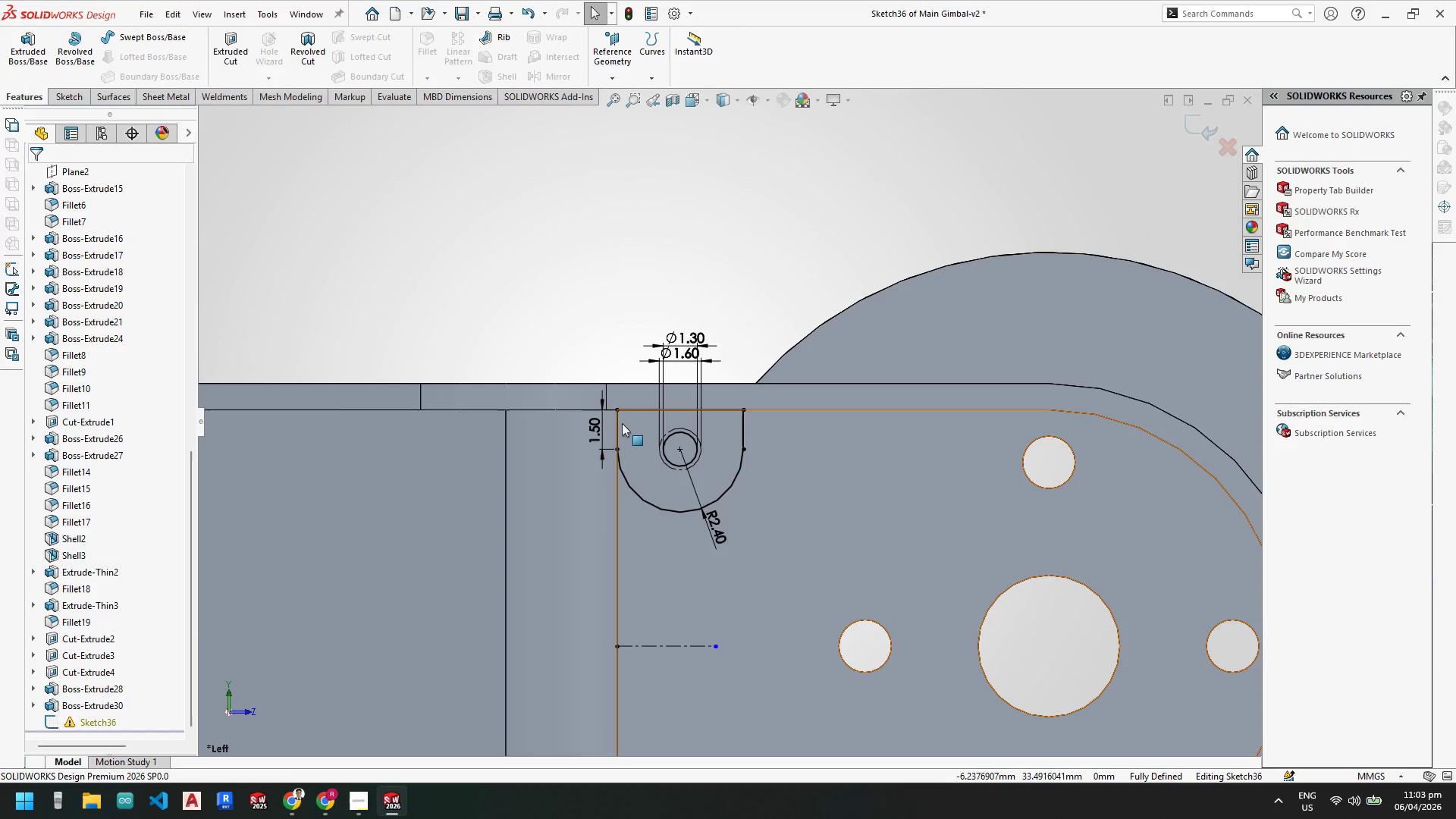 
key(Escape)
 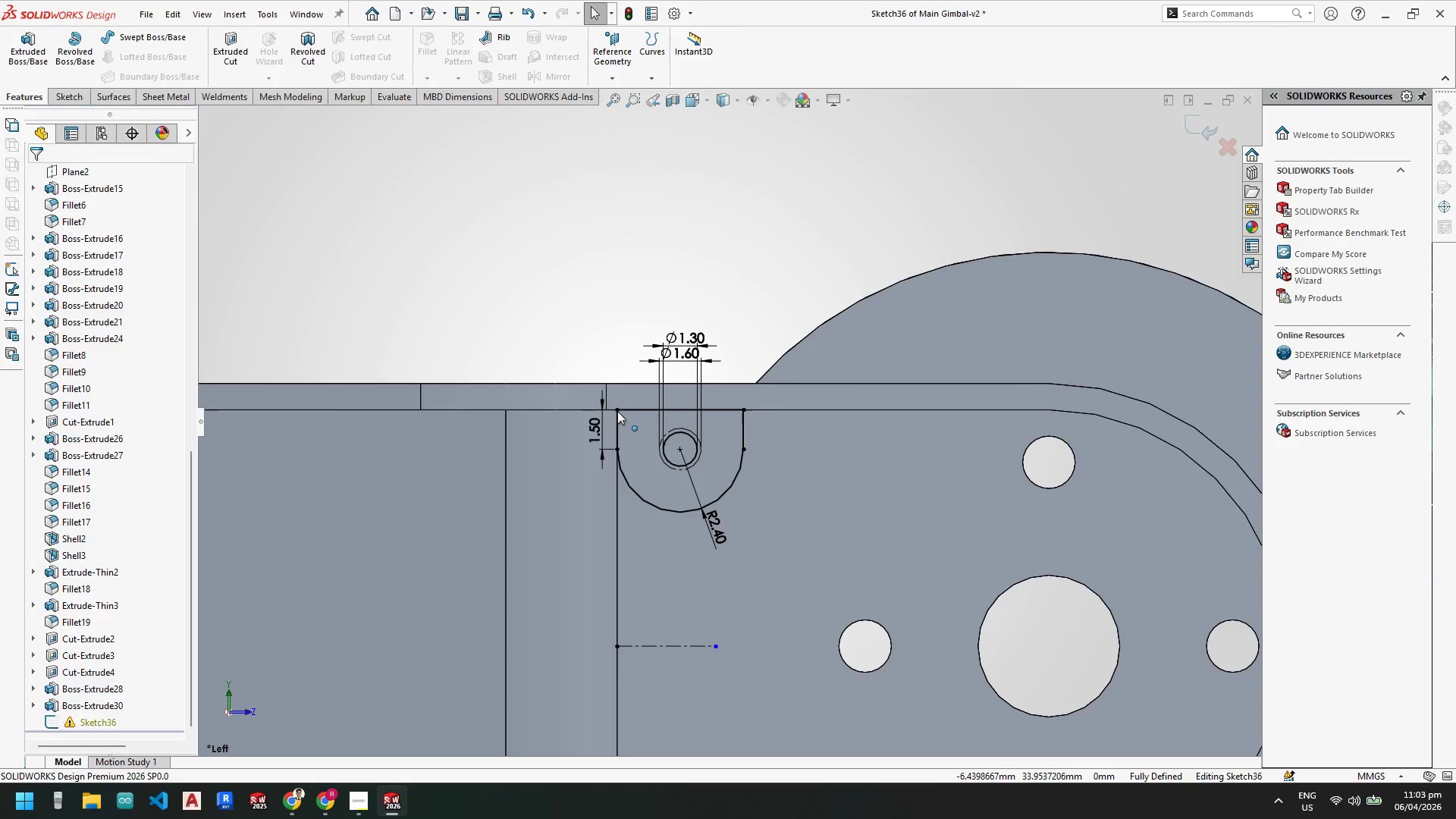 
left_click([617, 411])
 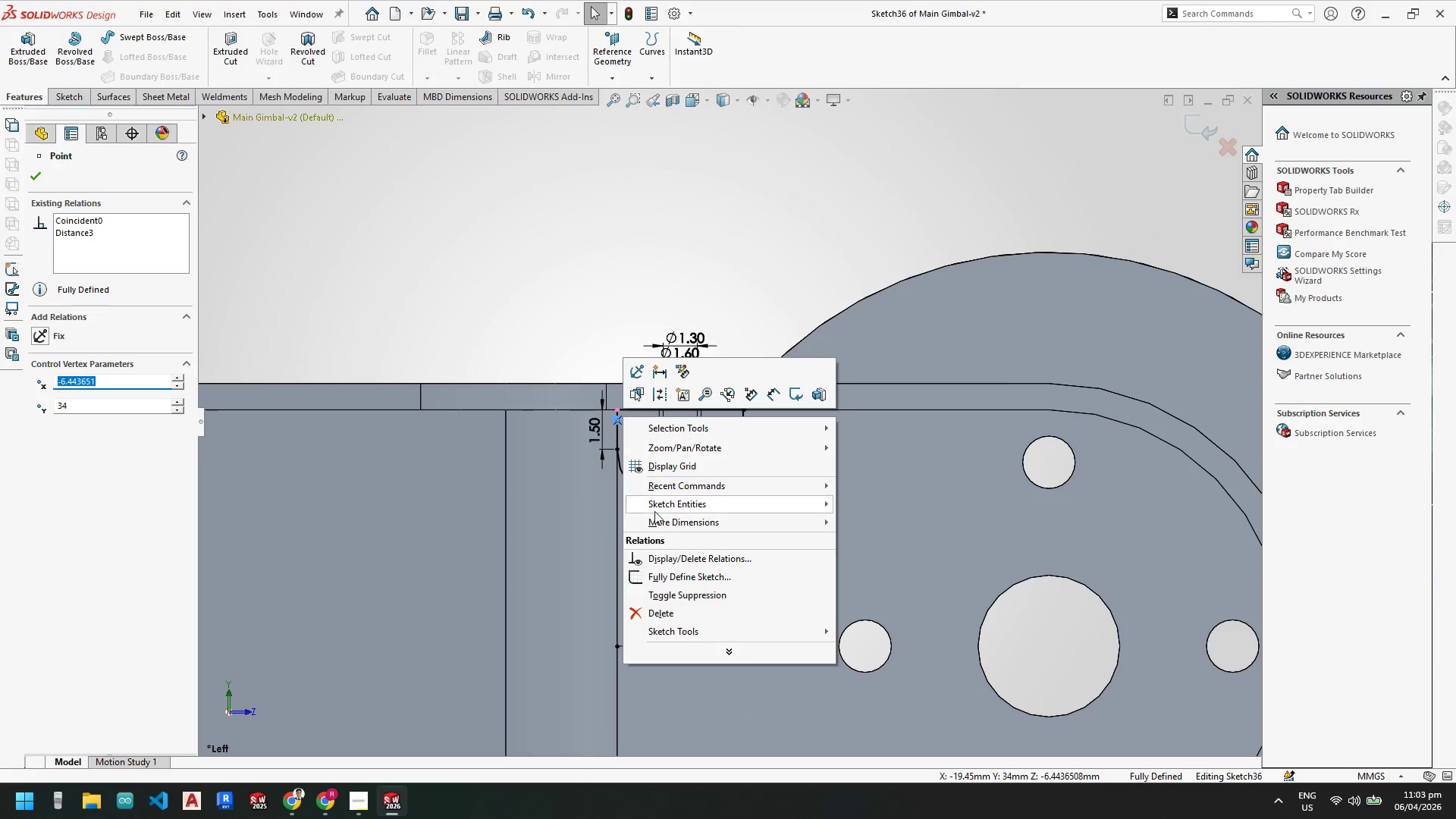 
left_click_drag(start_coordinate=[664, 613], to_coordinate=[662, 606])
 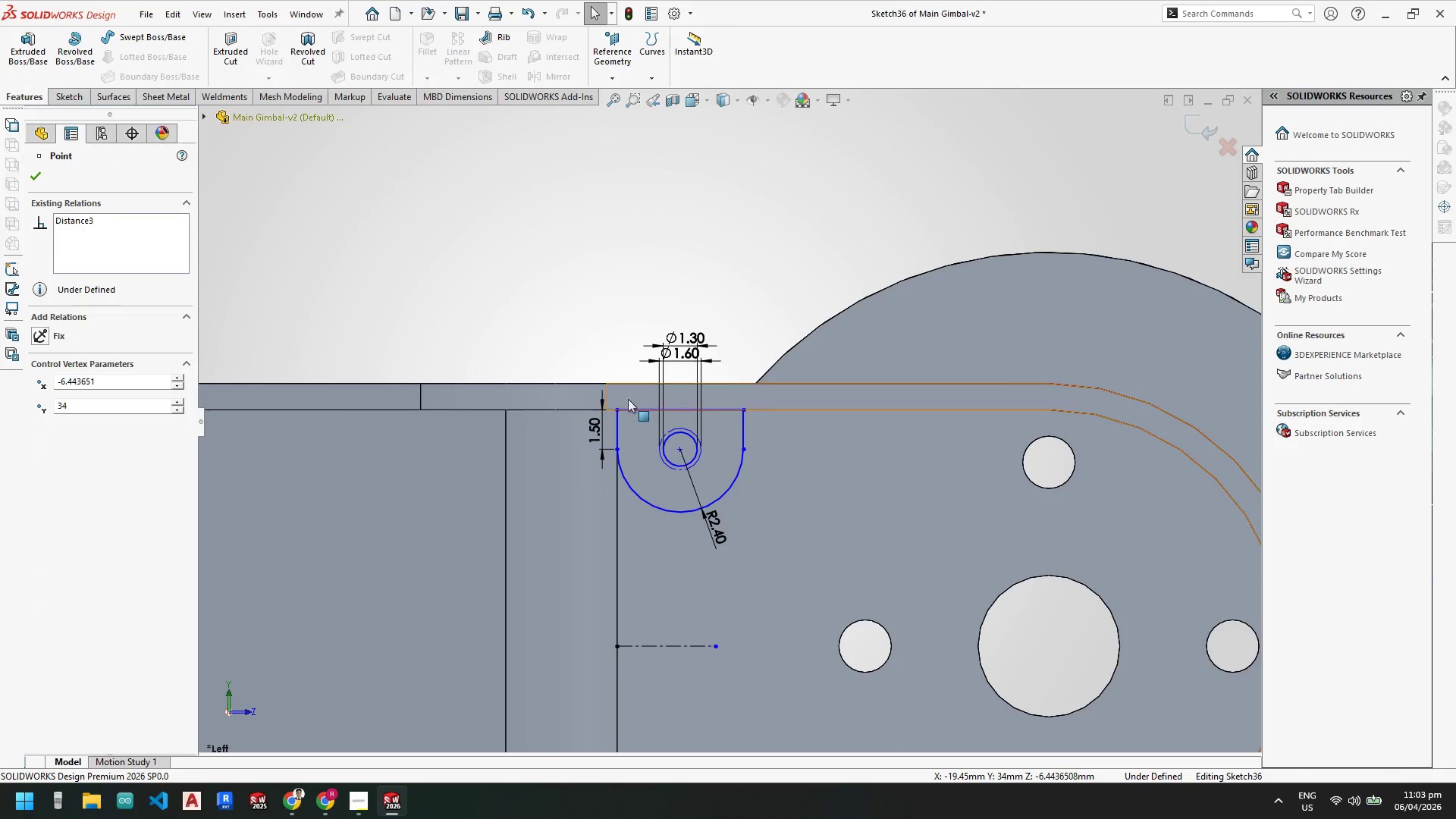 
key(Escape)
 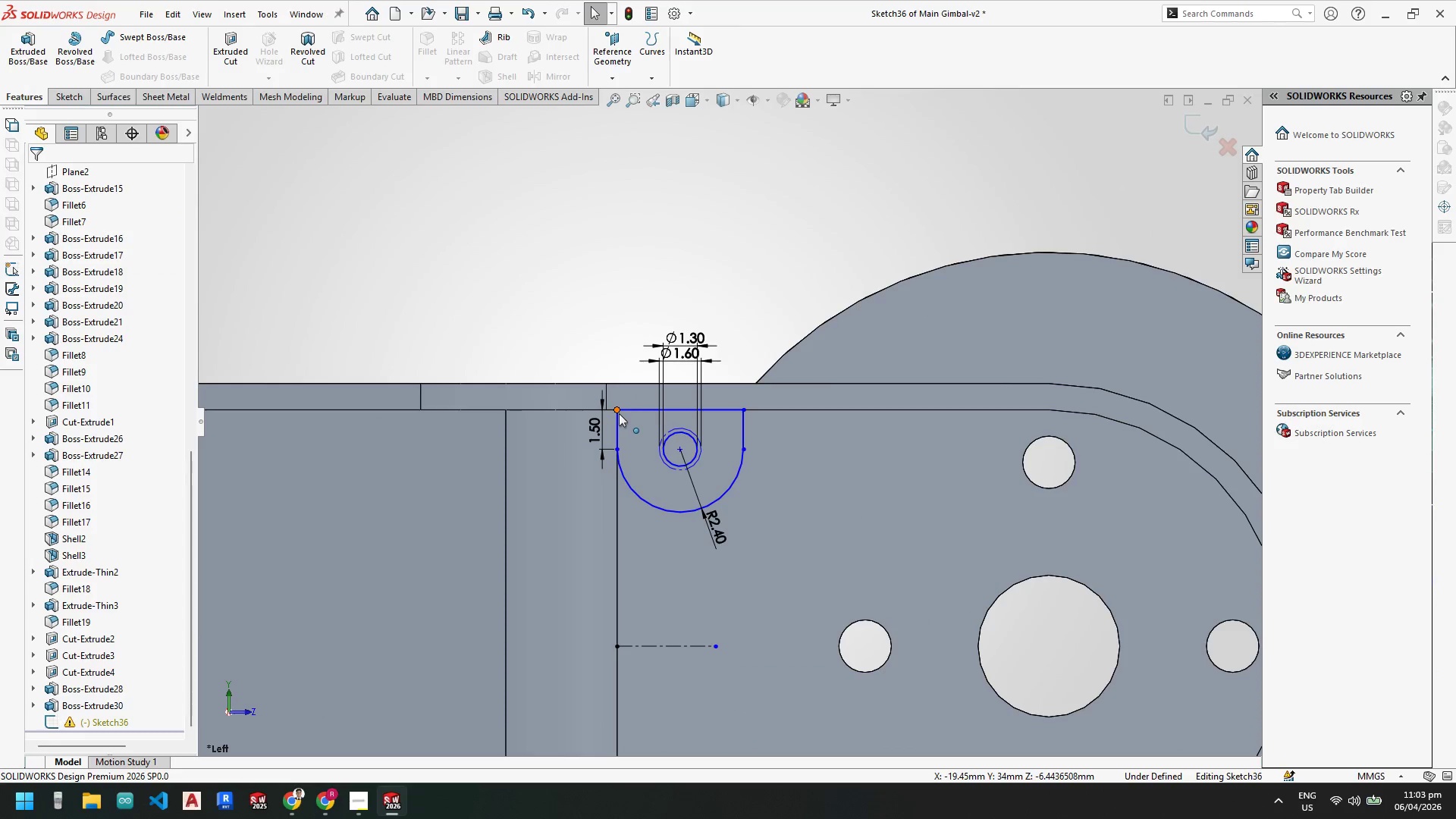 
left_click_drag(start_coordinate=[619, 407], to_coordinate=[708, 415])
 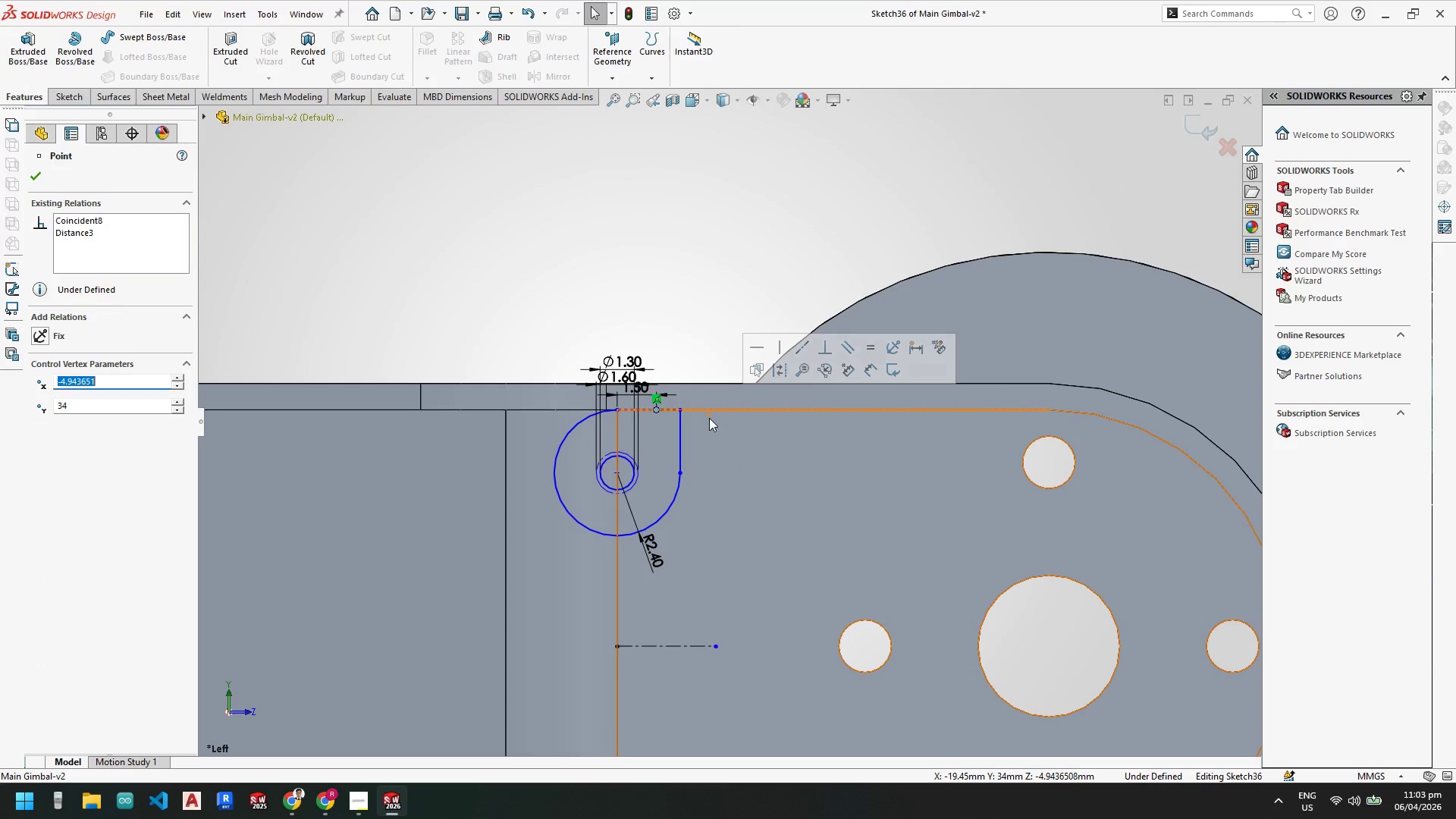 
key(Control+Z)
 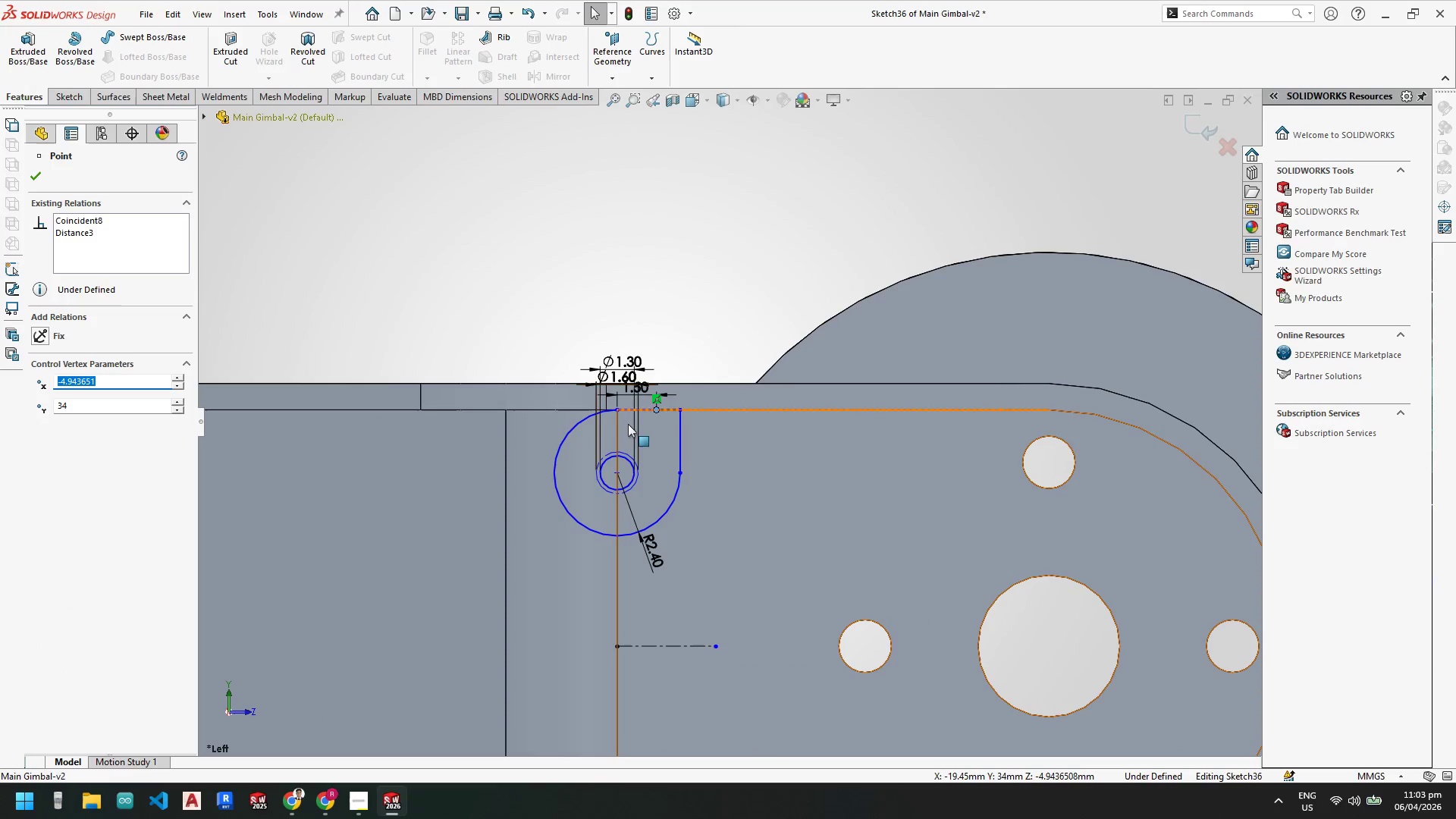 
key(Control+ControlLeft)
 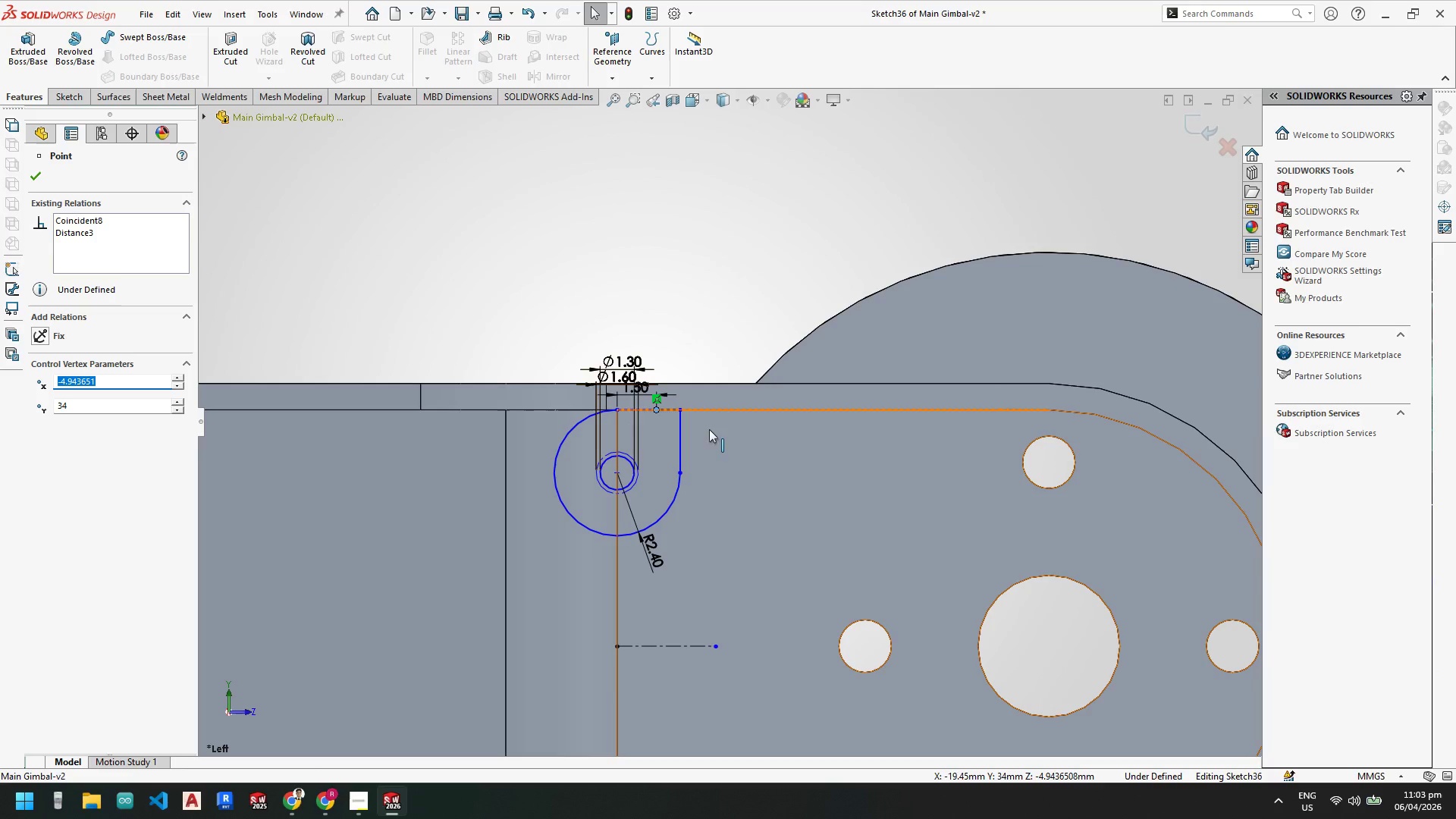 
key(Control+Z)
 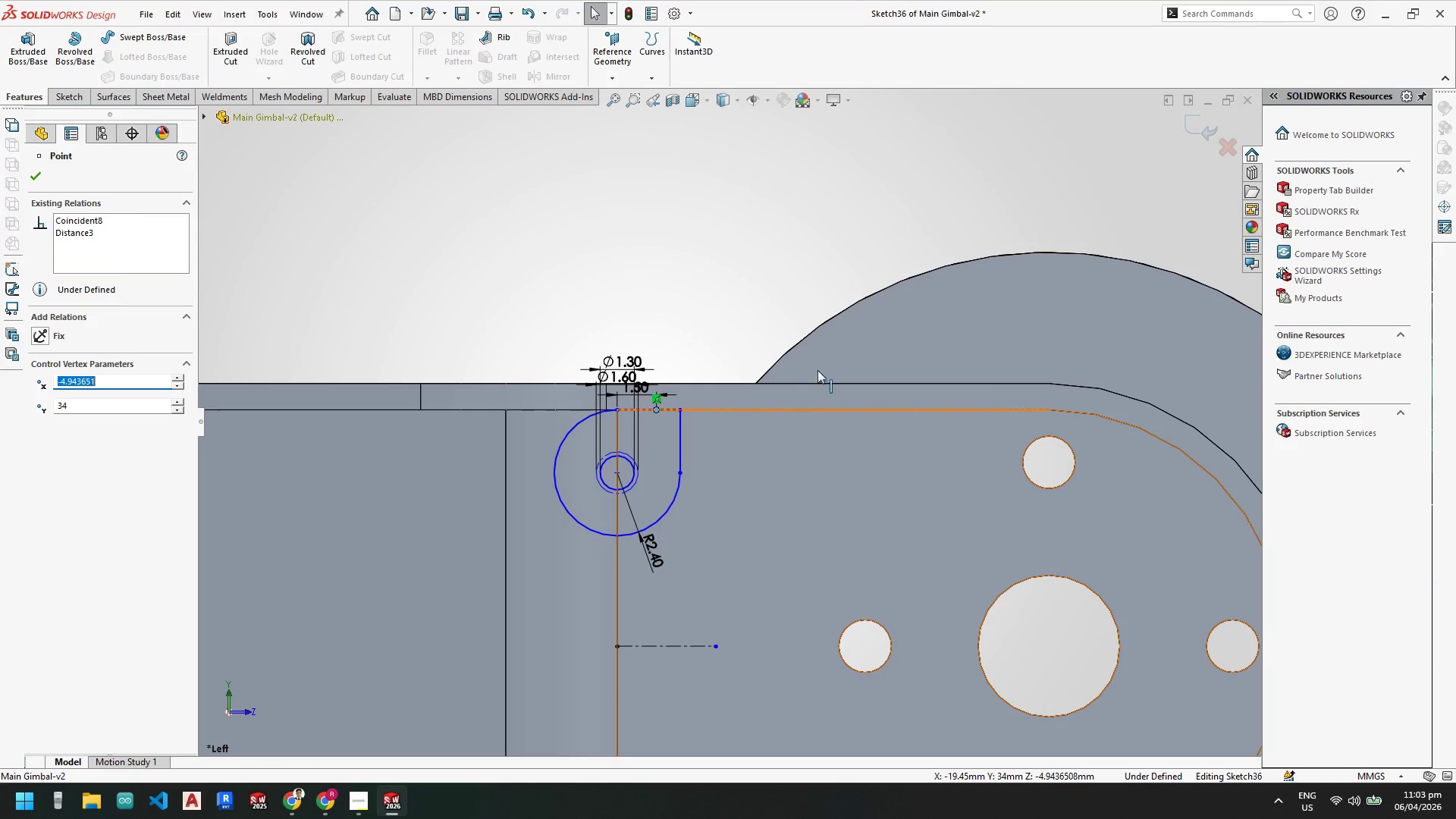 
left_click([711, 254])
 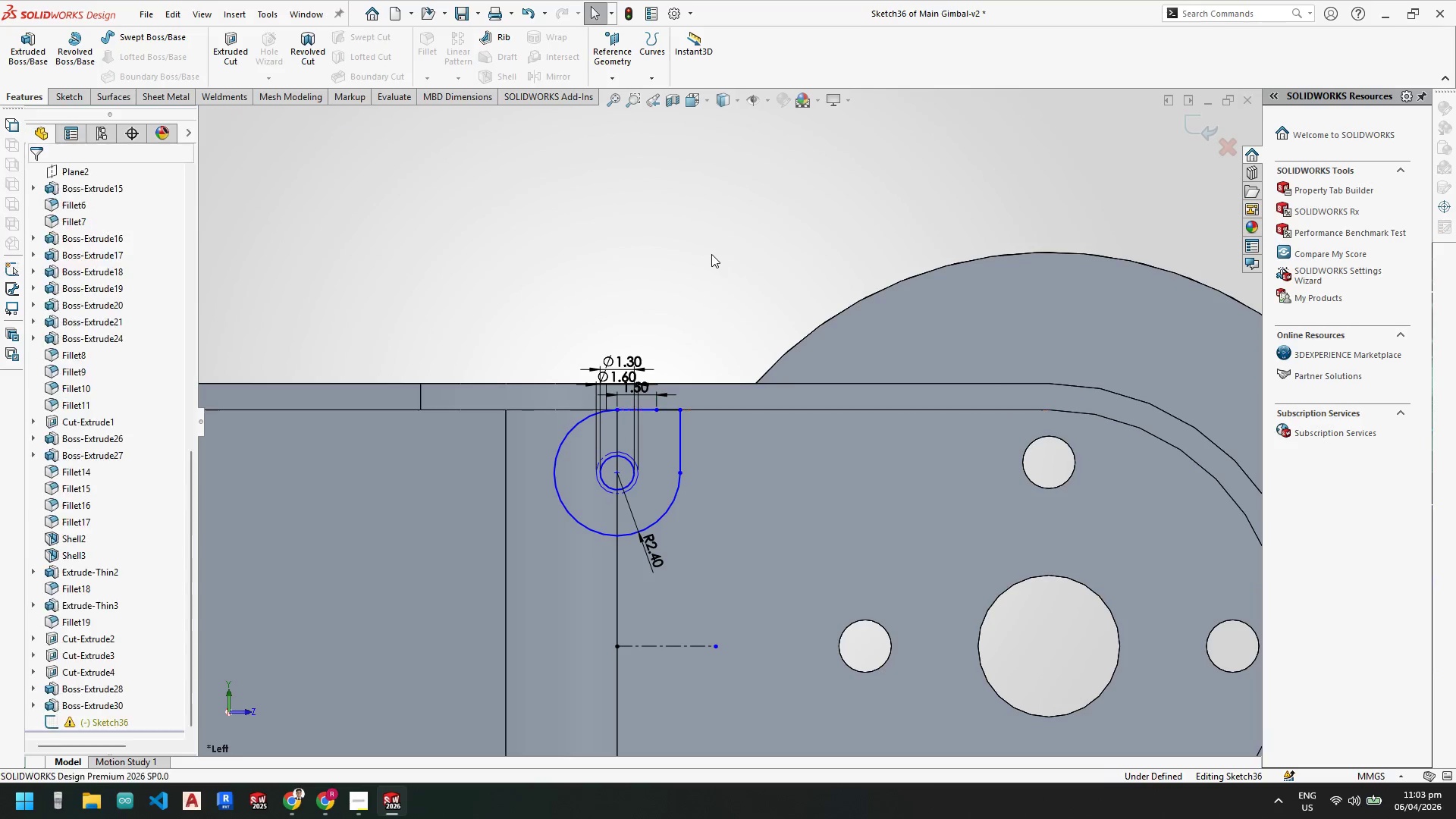 
key(Control+Z)
 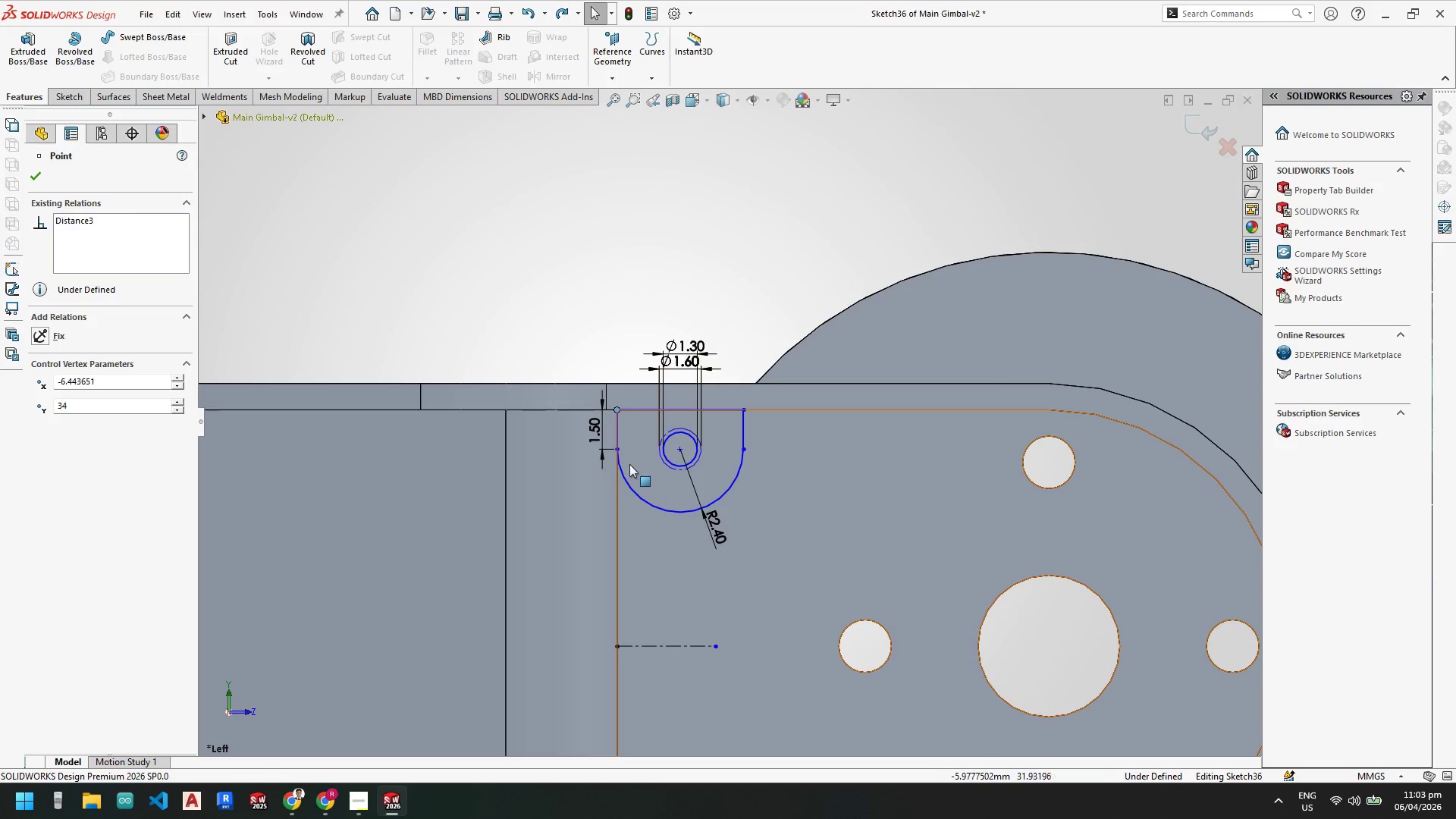 
left_click([617, 436])
 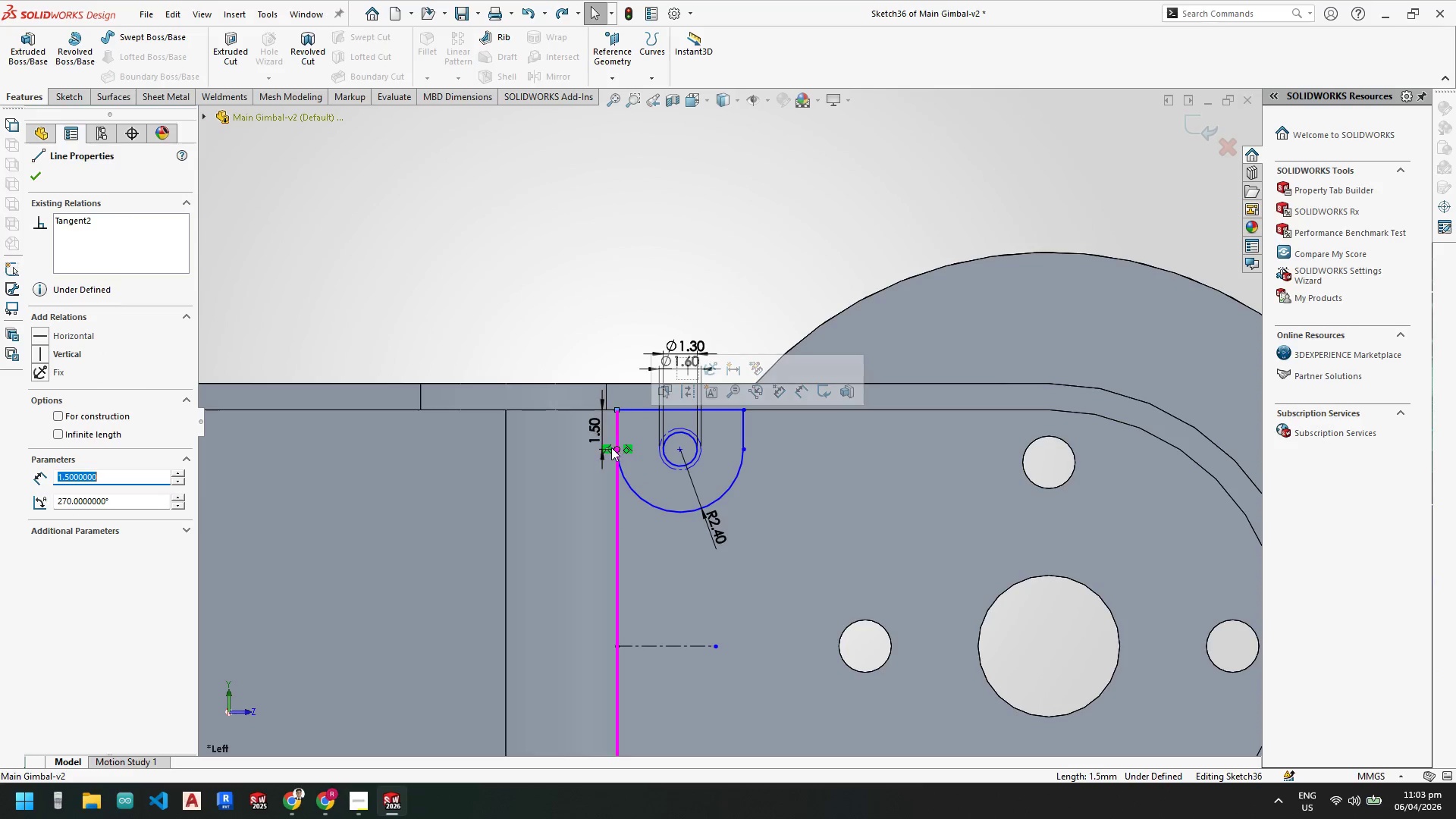 
left_click([610, 447])
 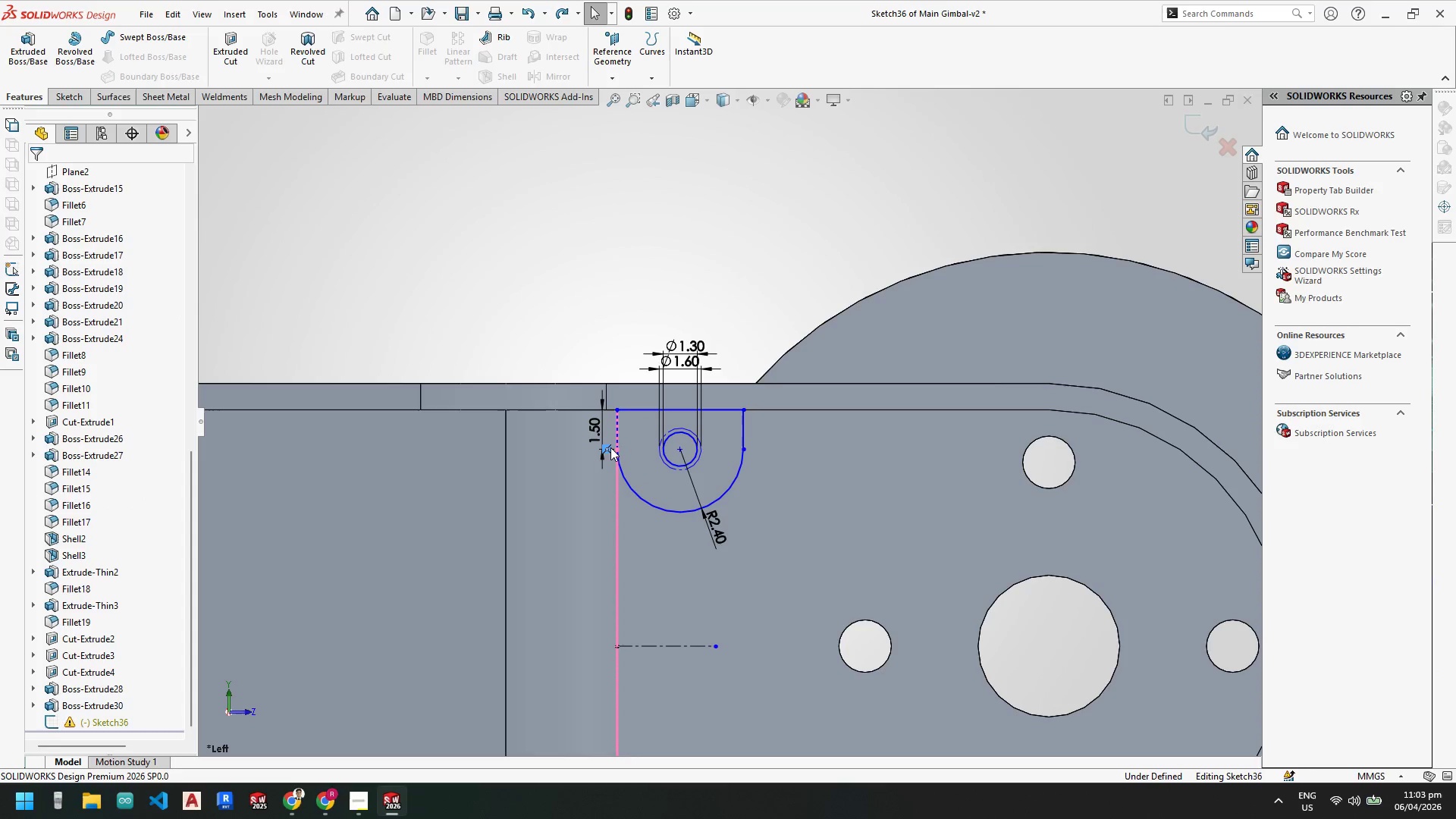 
right_click([610, 447])
 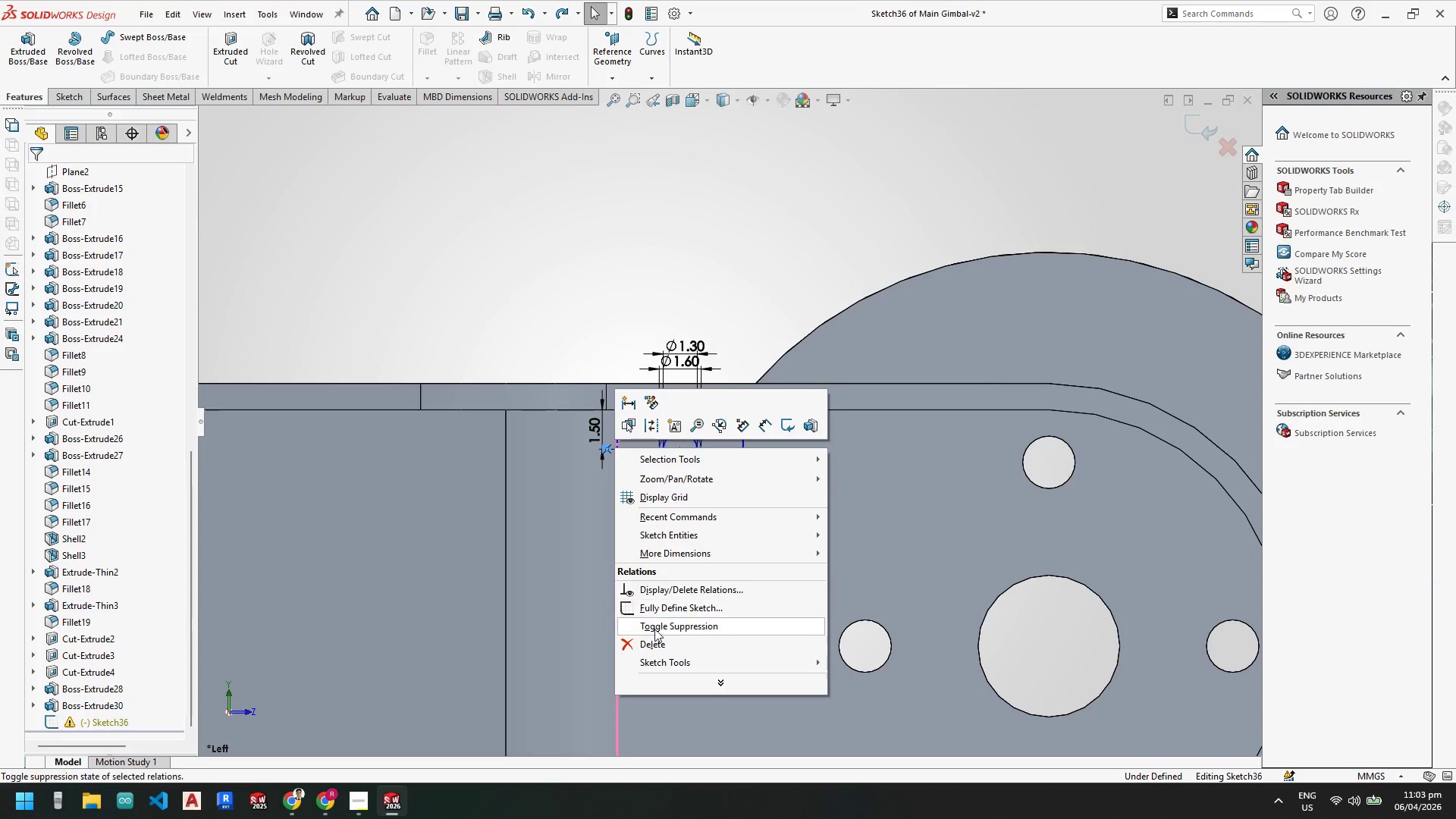 
left_click_drag(start_coordinate=[655, 645], to_coordinate=[653, 639])
 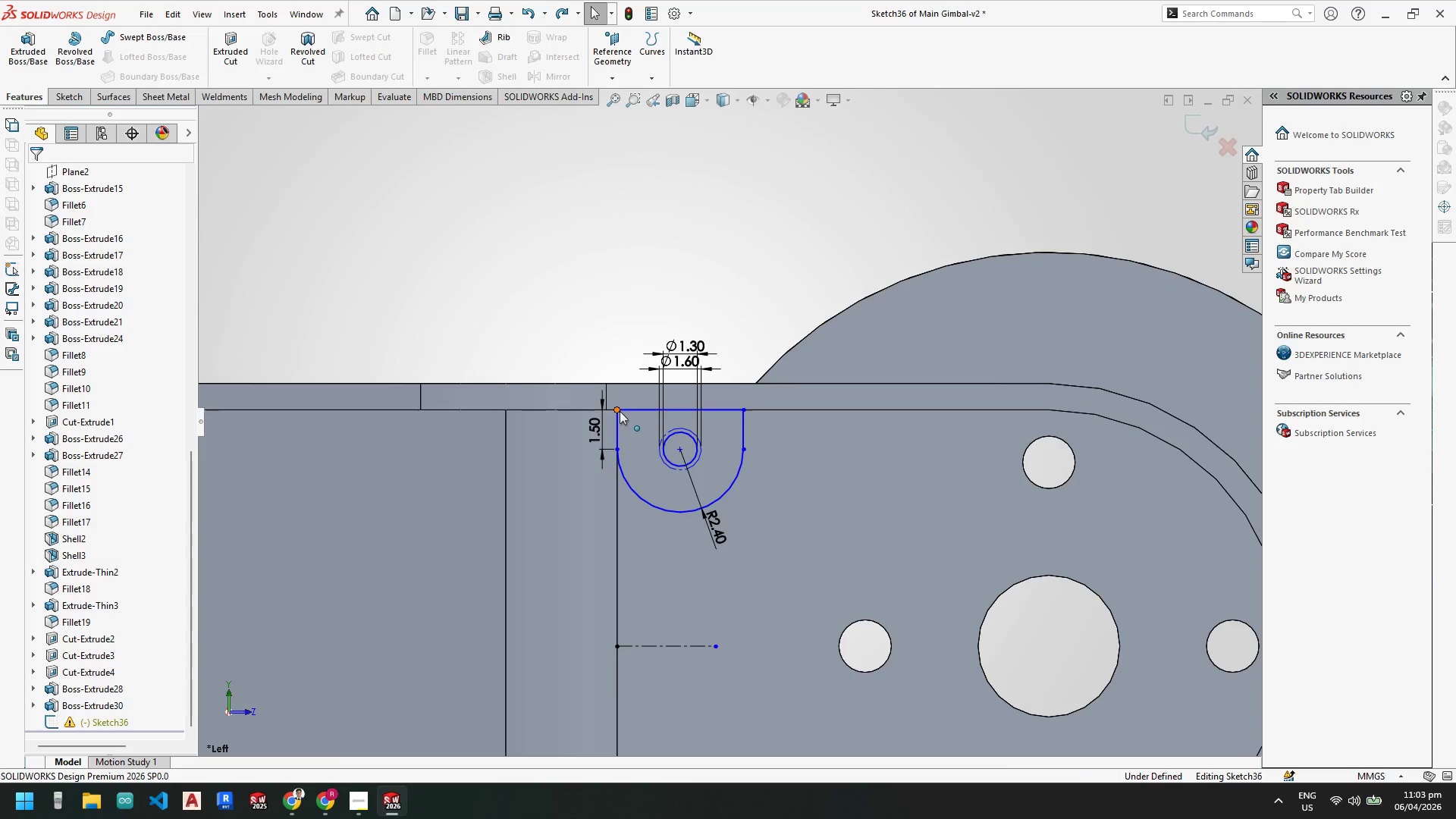 
left_click_drag(start_coordinate=[618, 413], to_coordinate=[670, 411])
 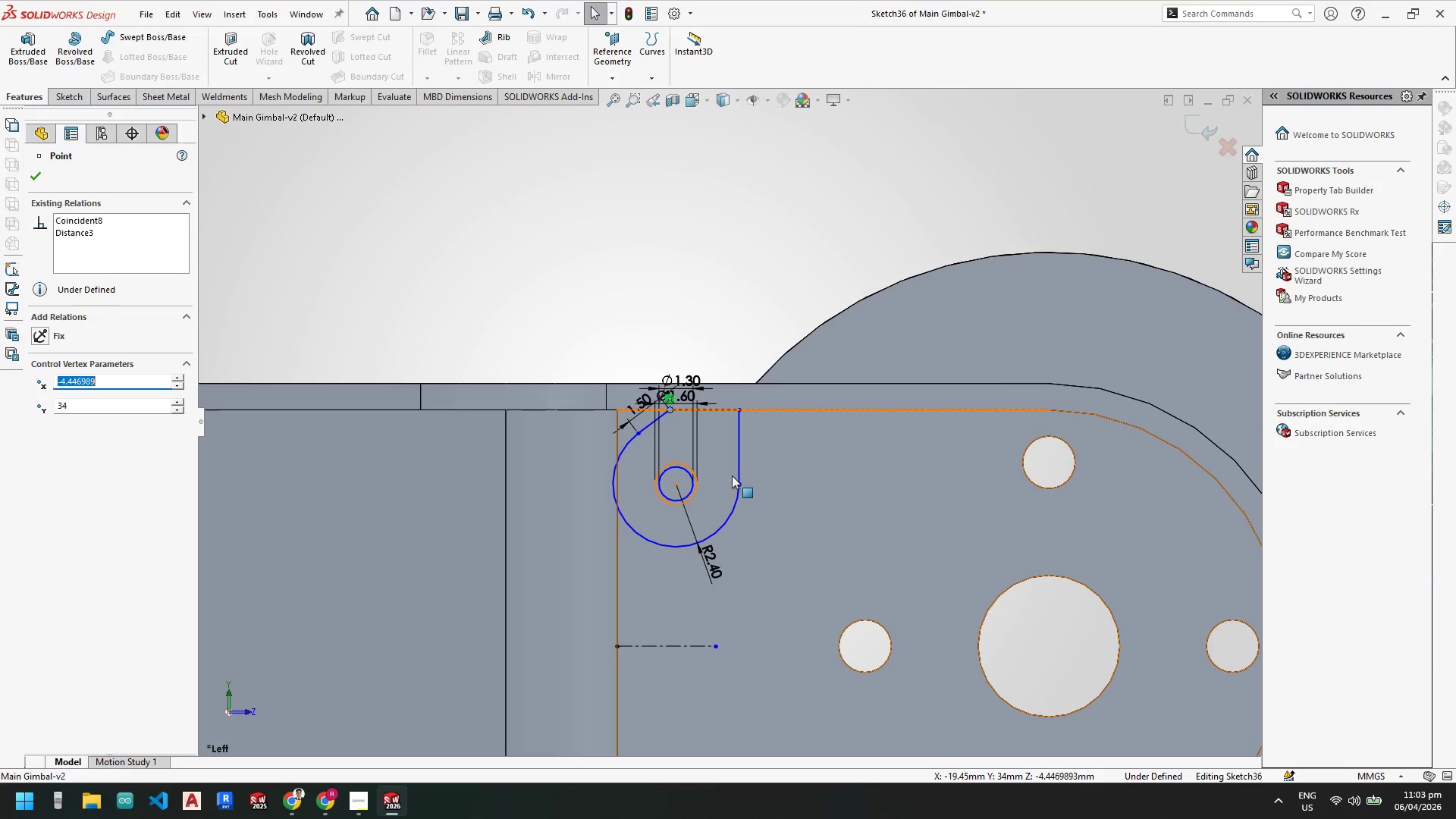 
left_click_drag(start_coordinate=[737, 481], to_coordinate=[807, 469])
 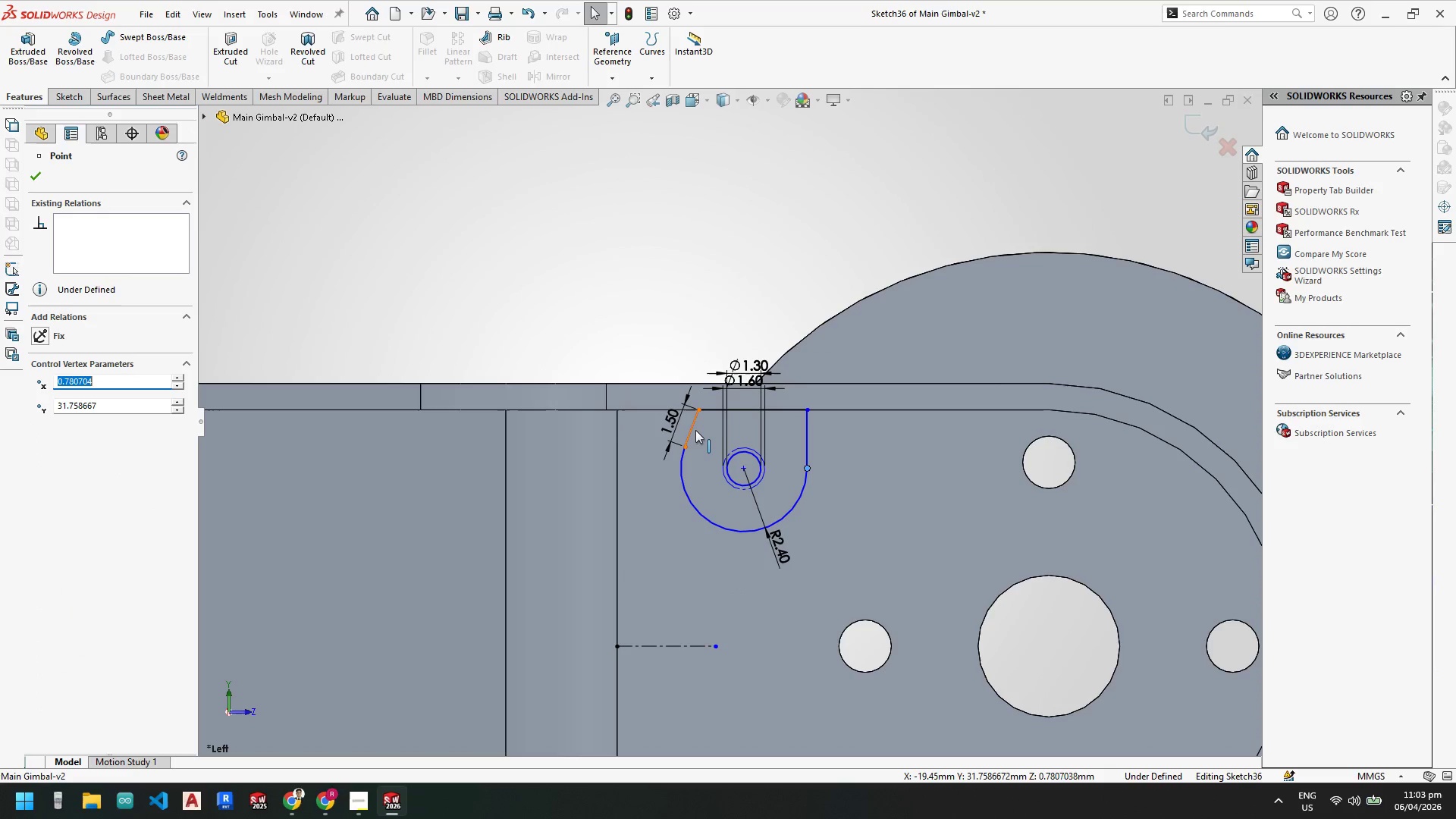 
left_click([694, 430])
 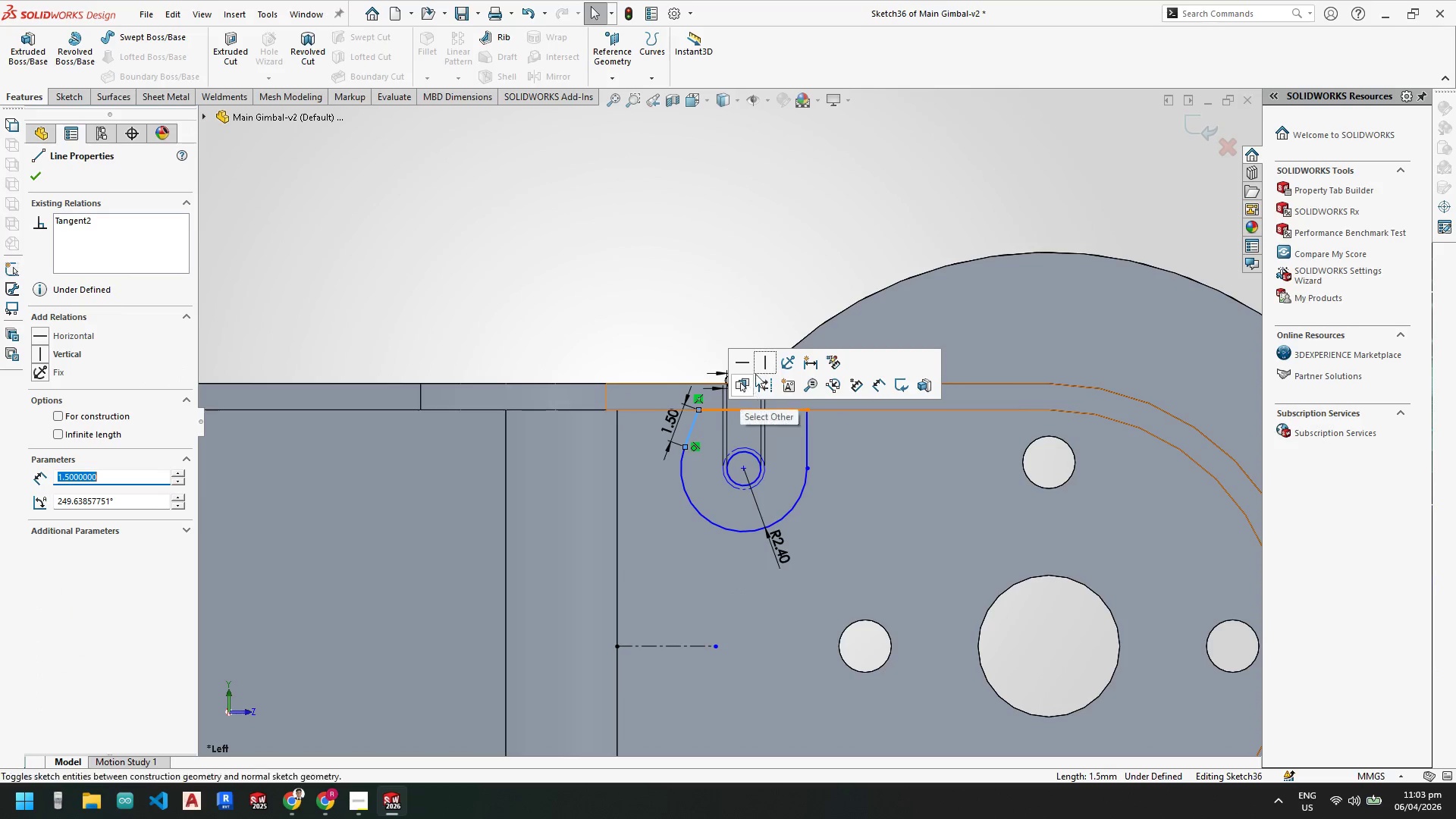 
left_click([764, 366])
 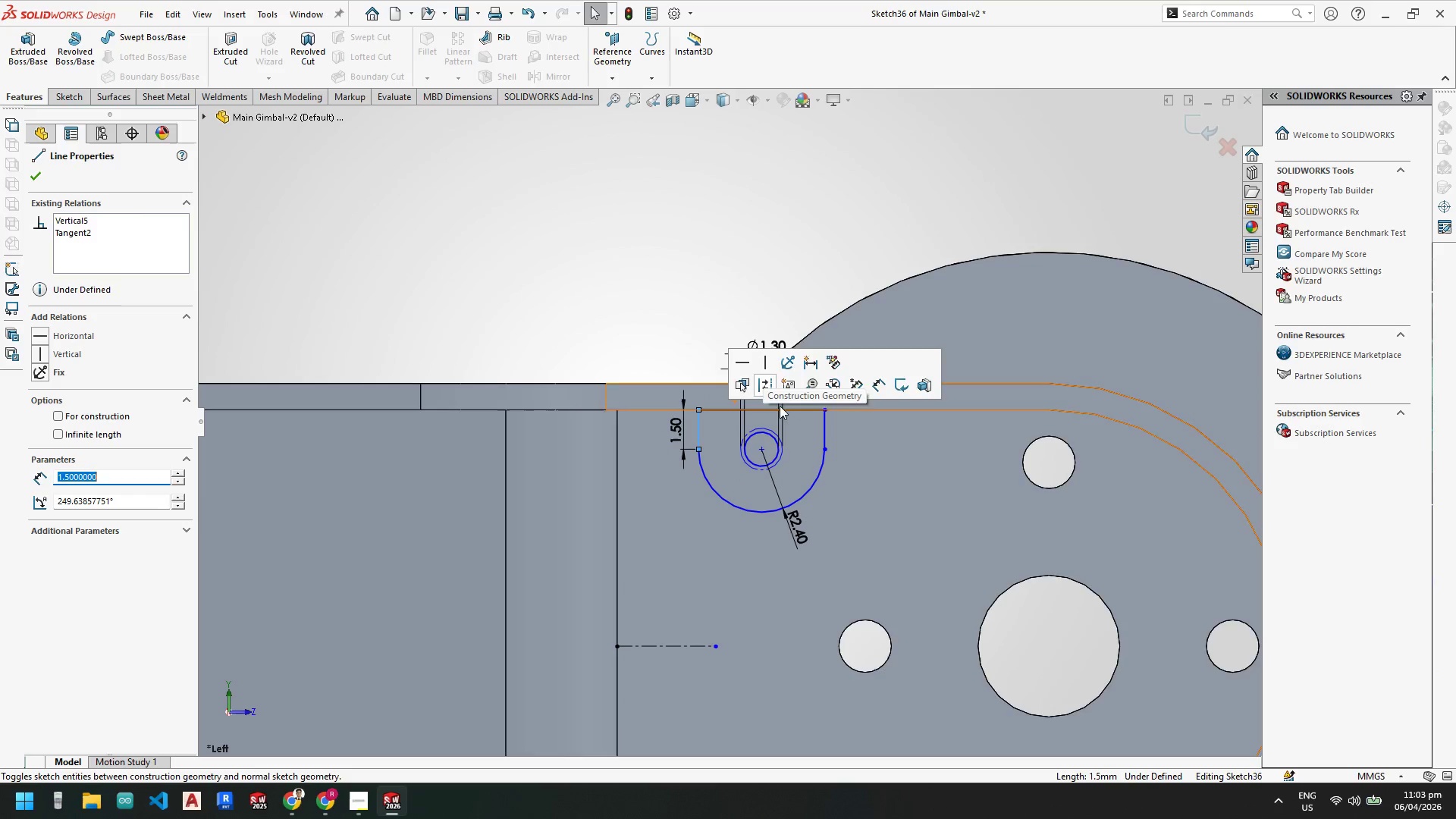 
key(Escape)
 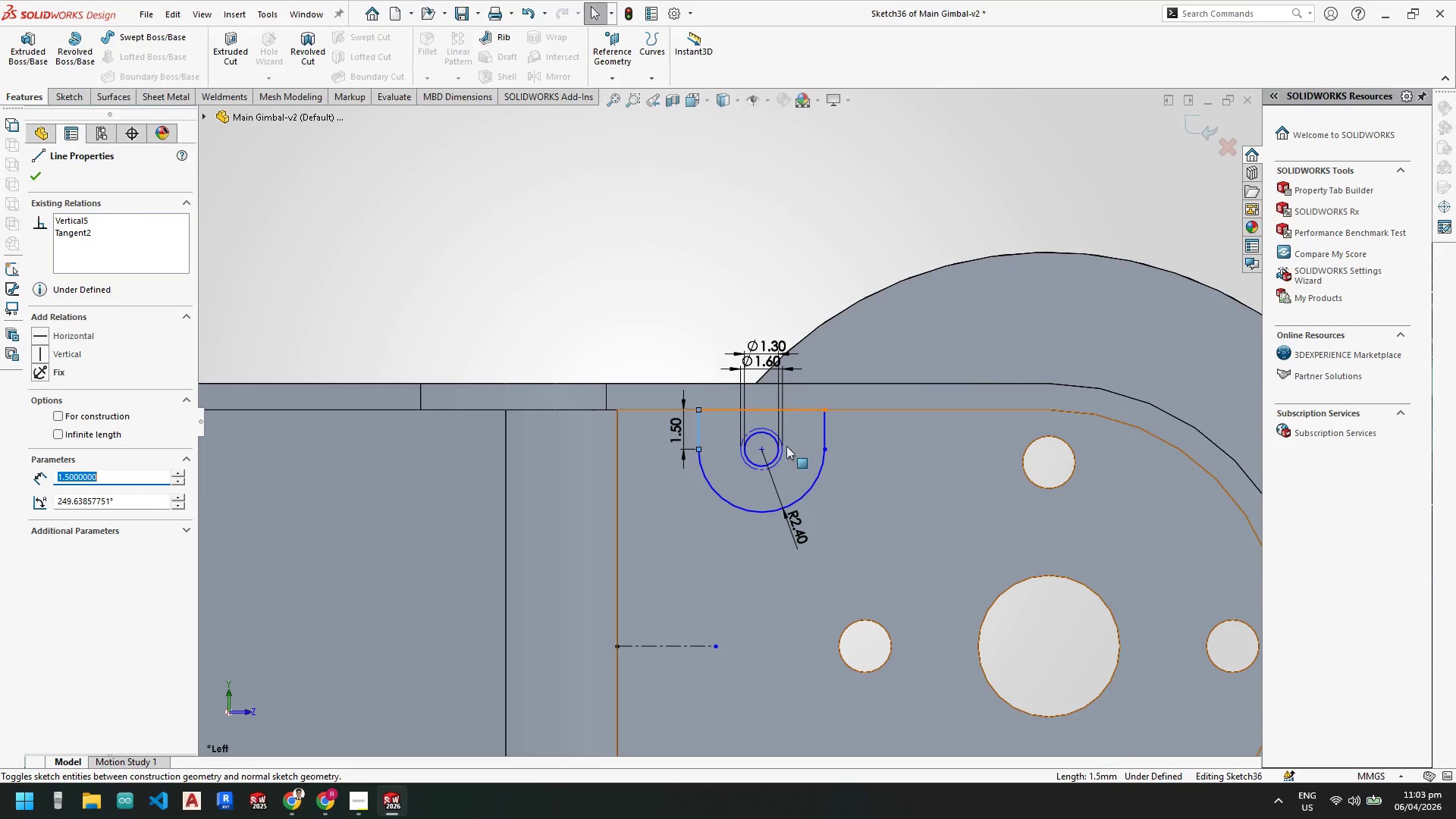 
key(Escape)
 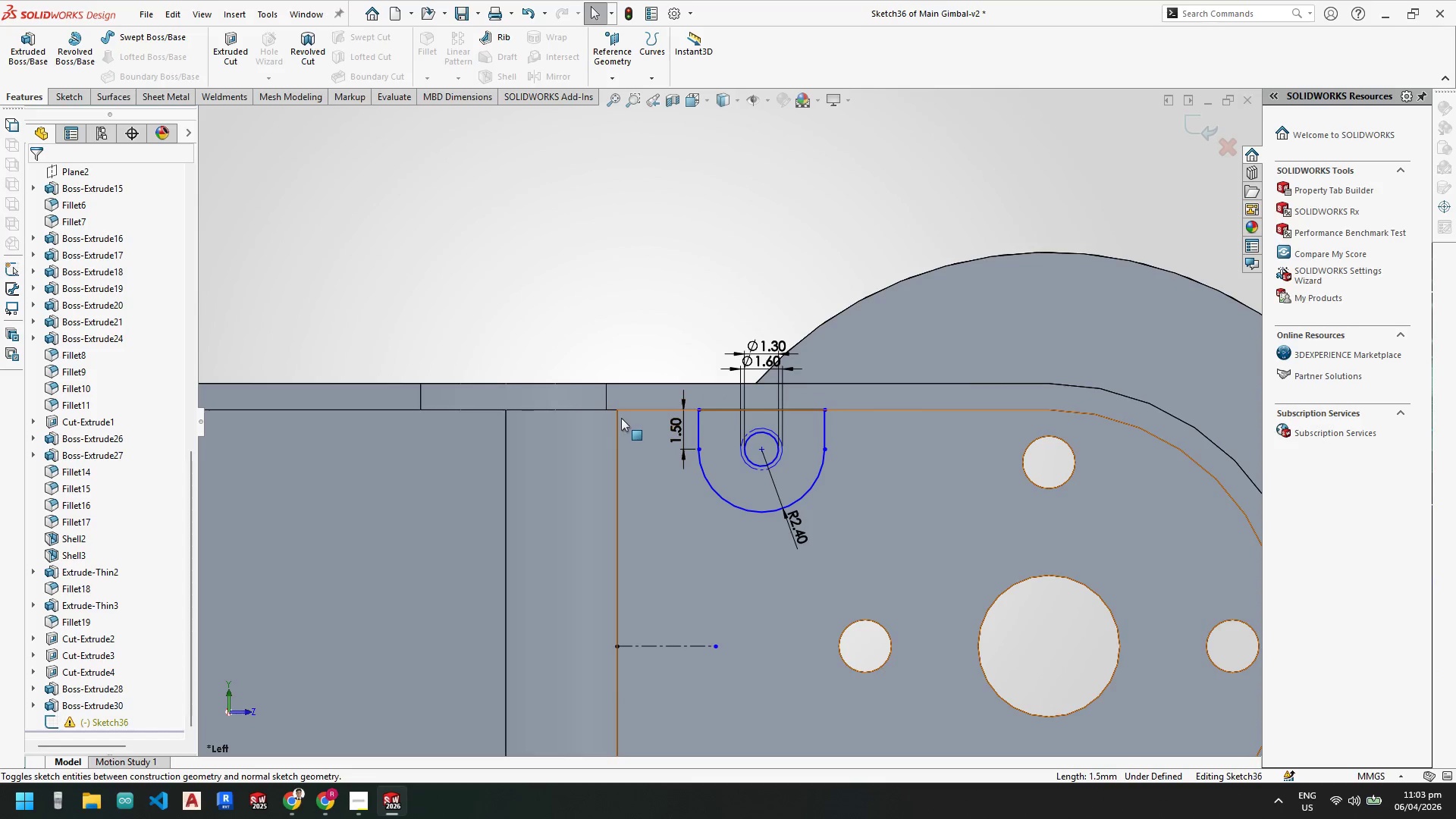 
scroll: coordinate [764, 456], scroll_direction: up, amount: 3.0
 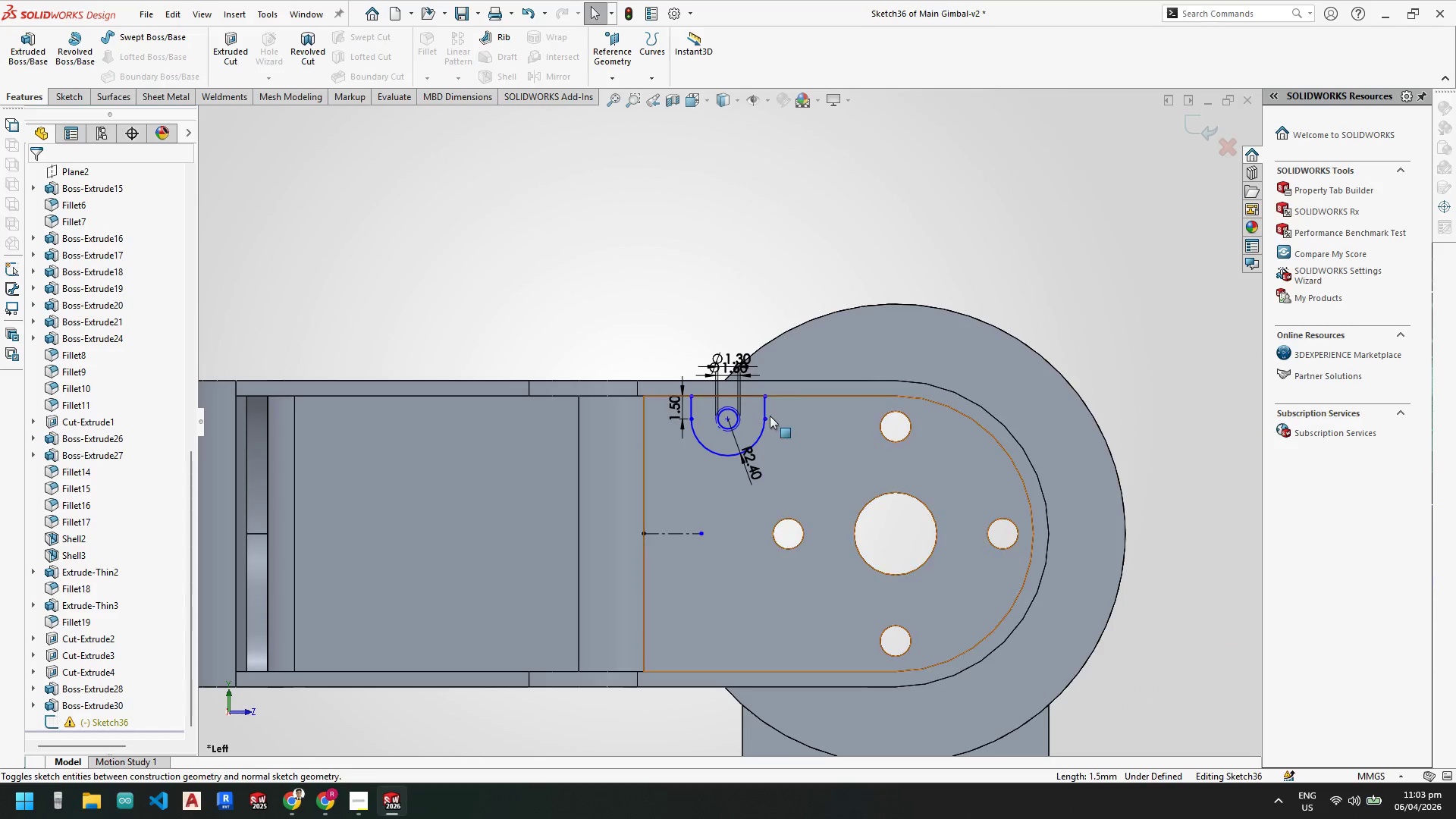 
left_click_drag(start_coordinate=[764, 419], to_coordinate=[770, 420])
 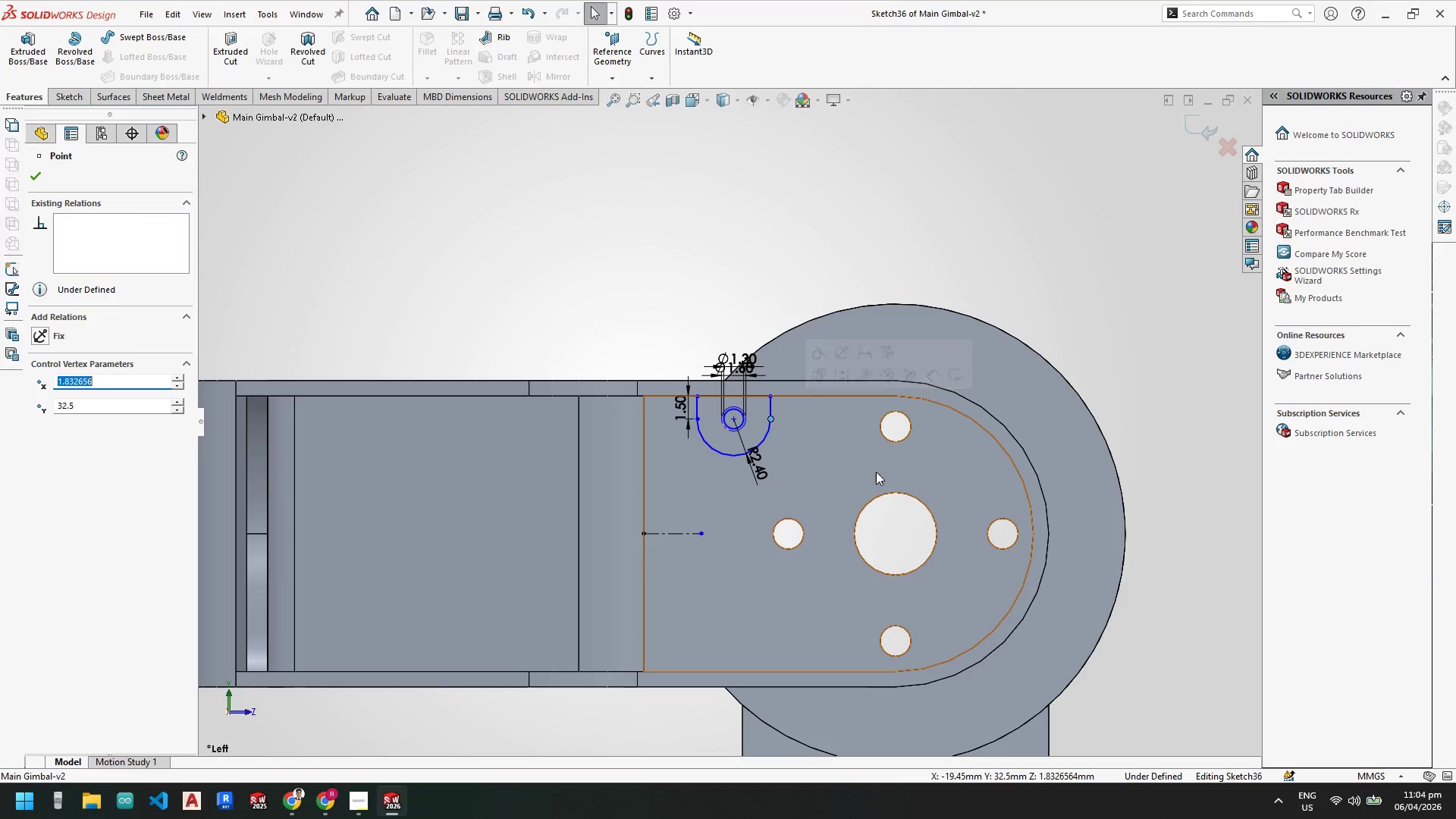 
key(Escape)
 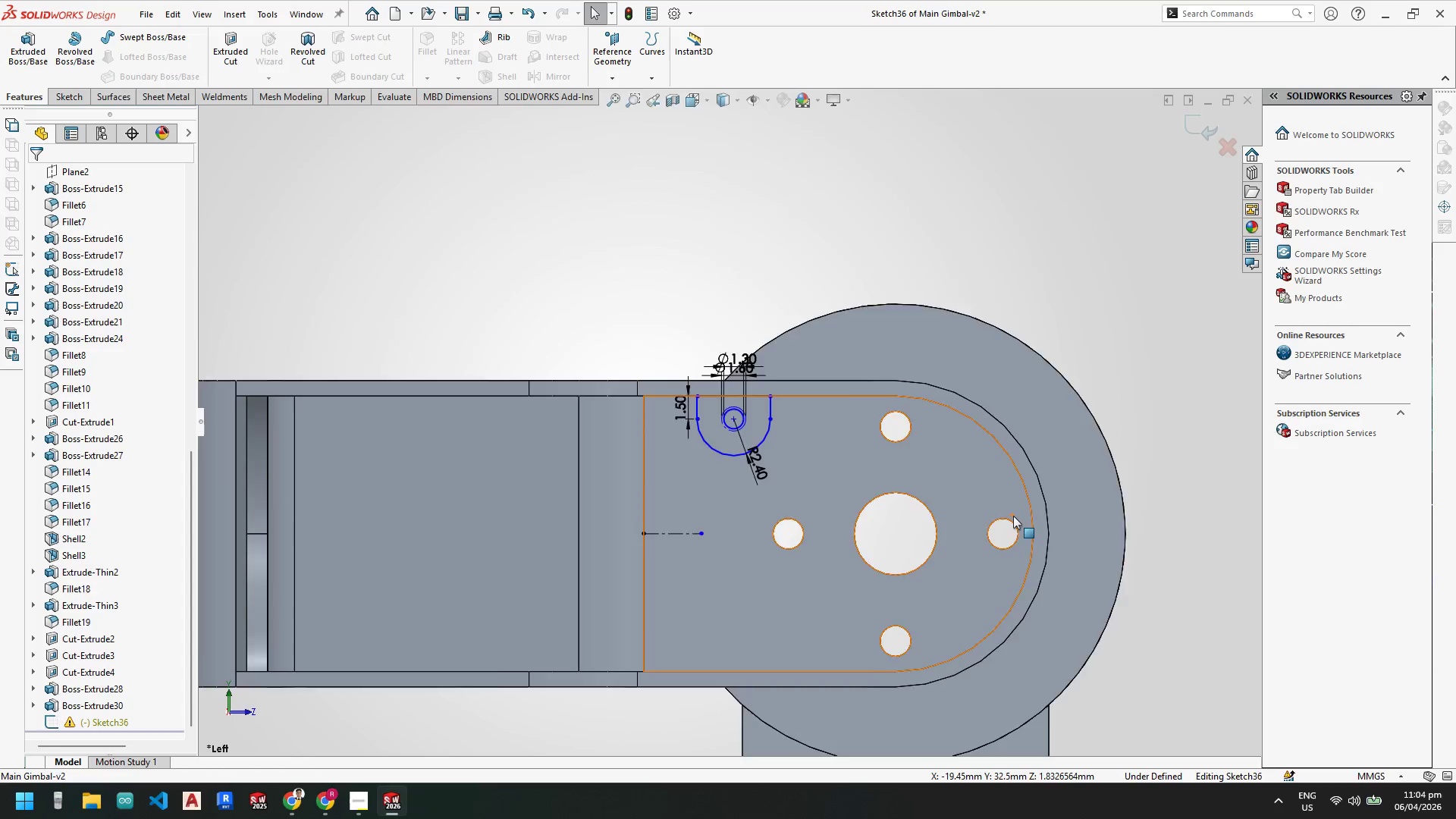 
key(Escape)
 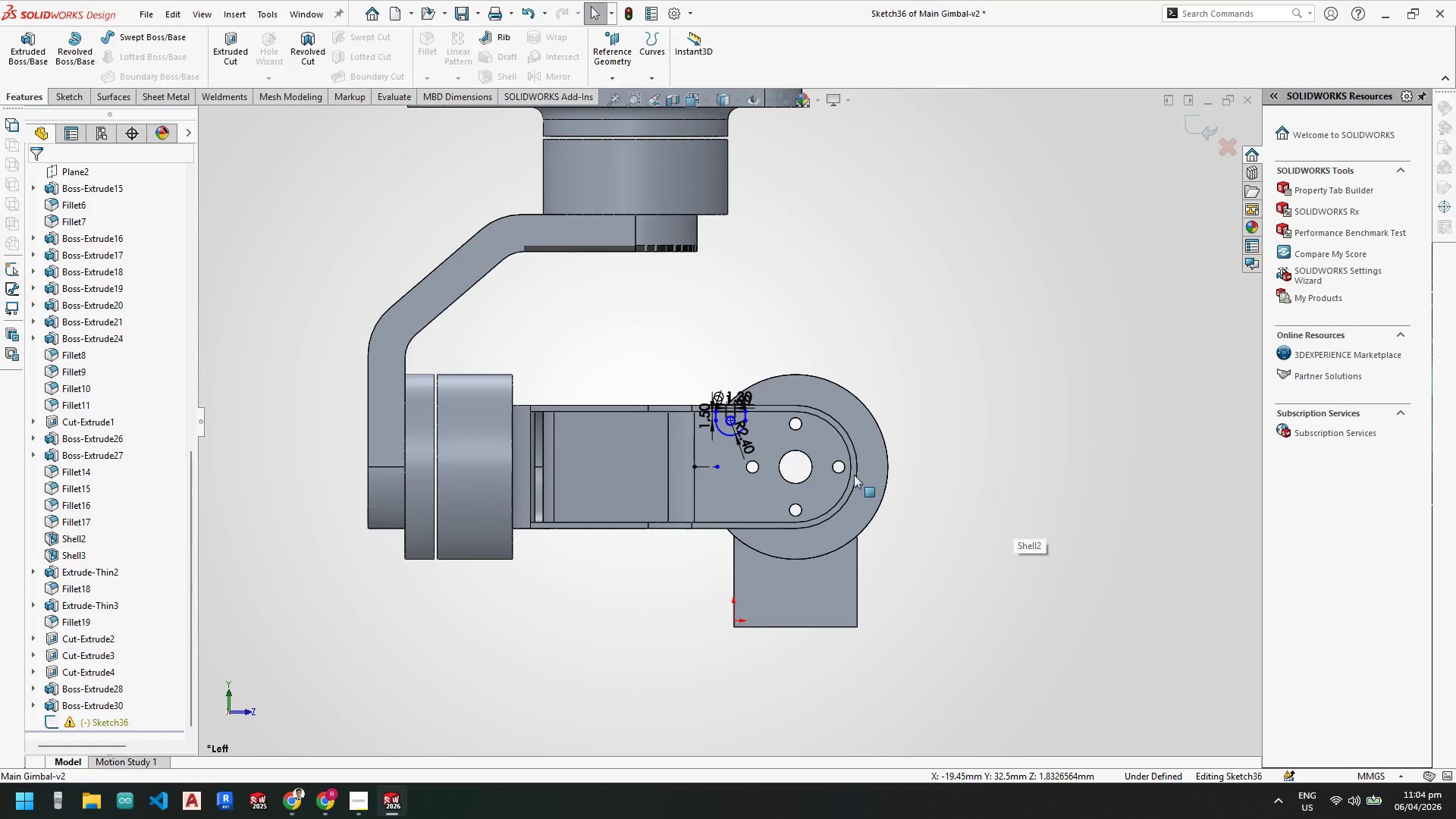 
key(Escape)
 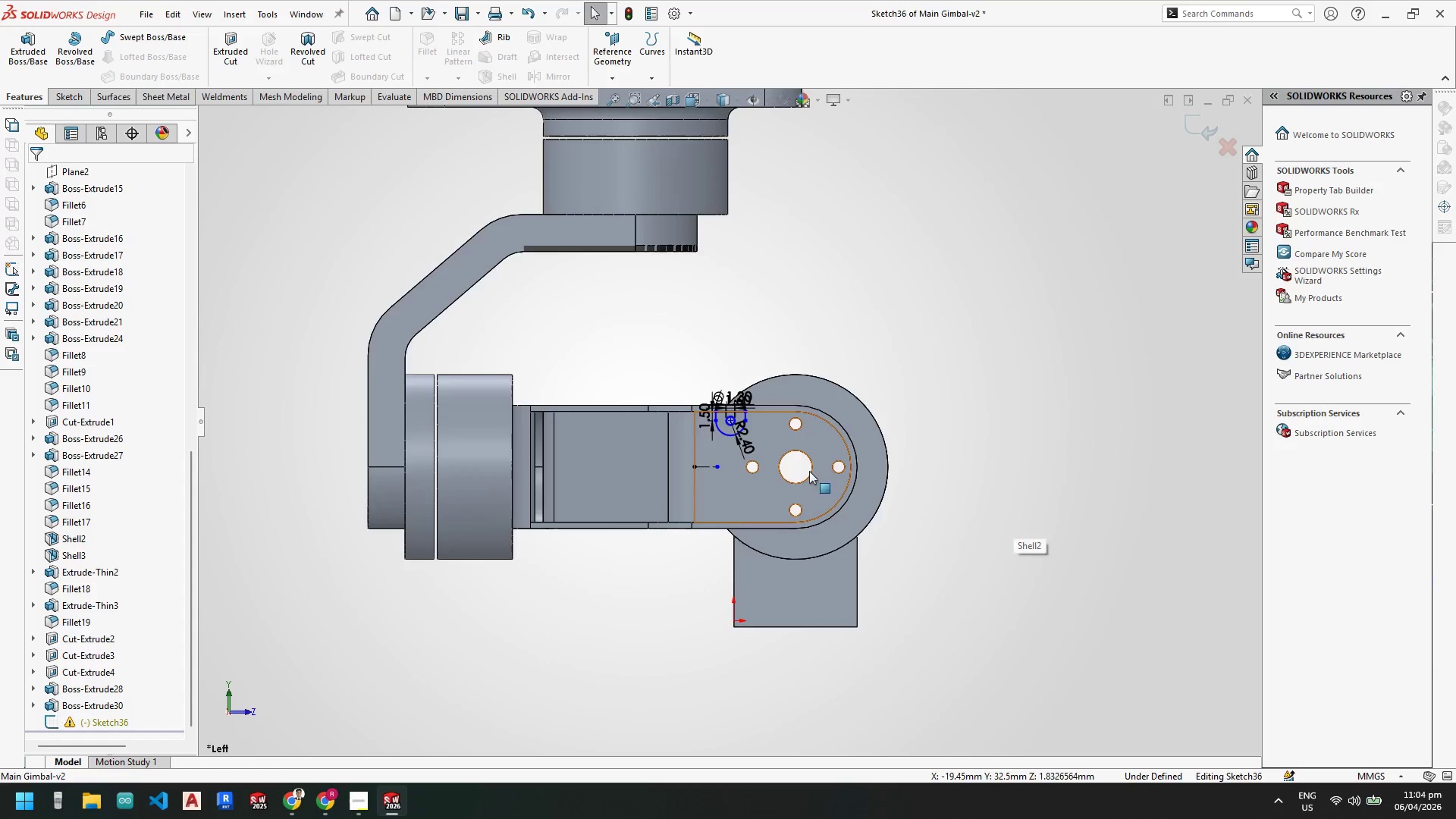 
scroll: coordinate [1013, 516], scroll_direction: up, amount: 5.0
 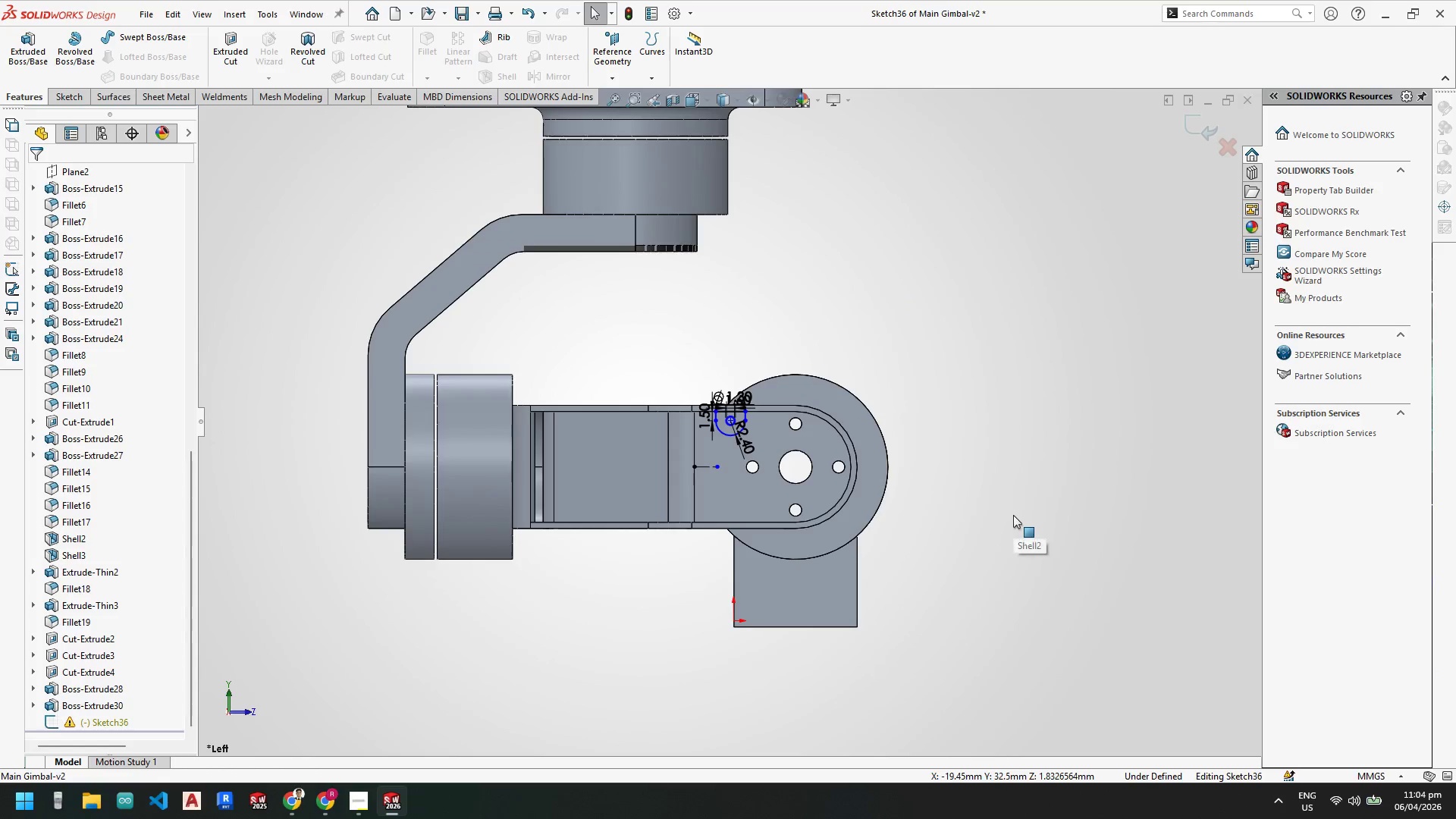 
scroll: coordinate [768, 448], scroll_direction: down, amount: 5.0
 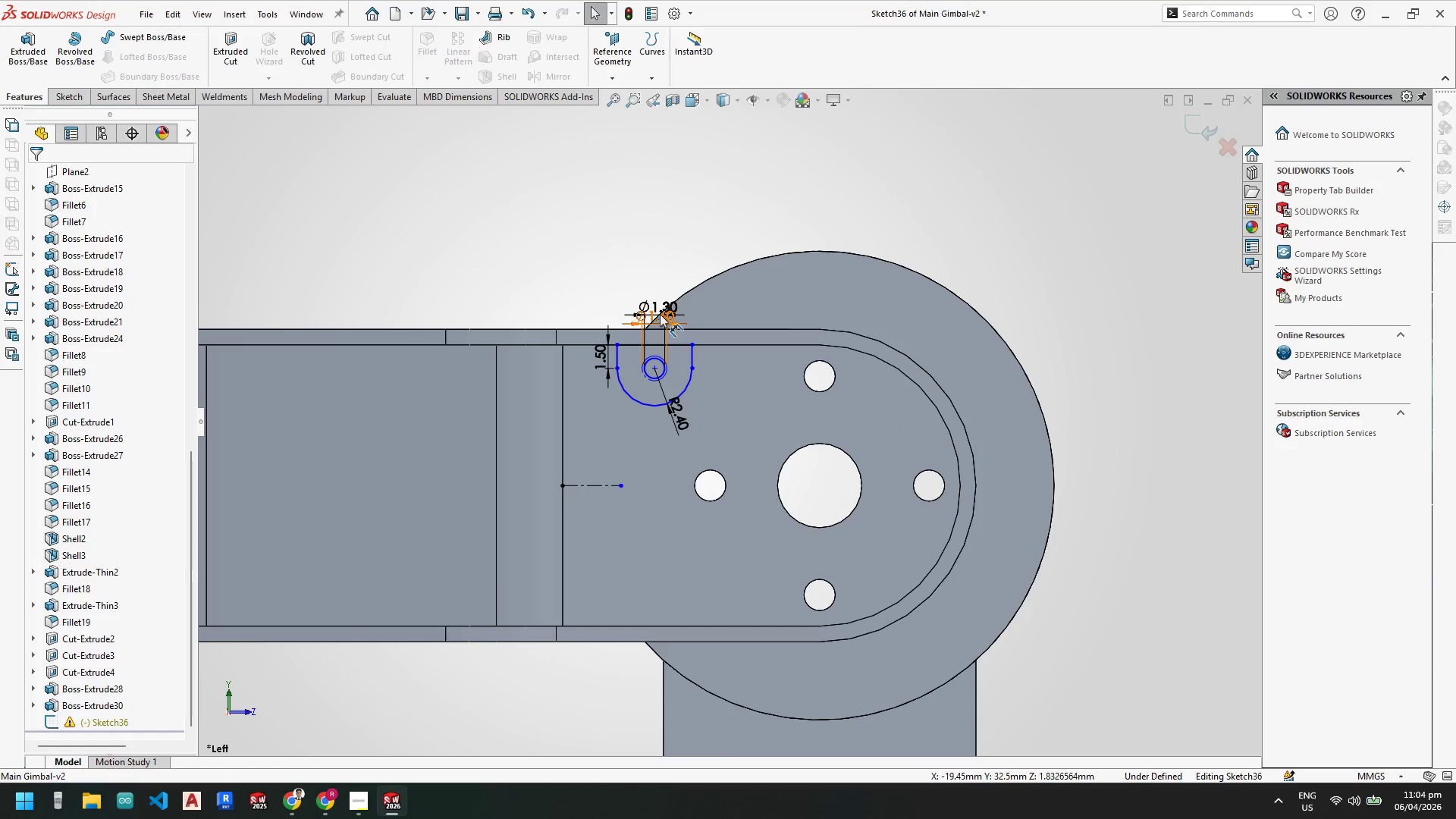 
left_click_drag(start_coordinate=[667, 307], to_coordinate=[674, 310])
 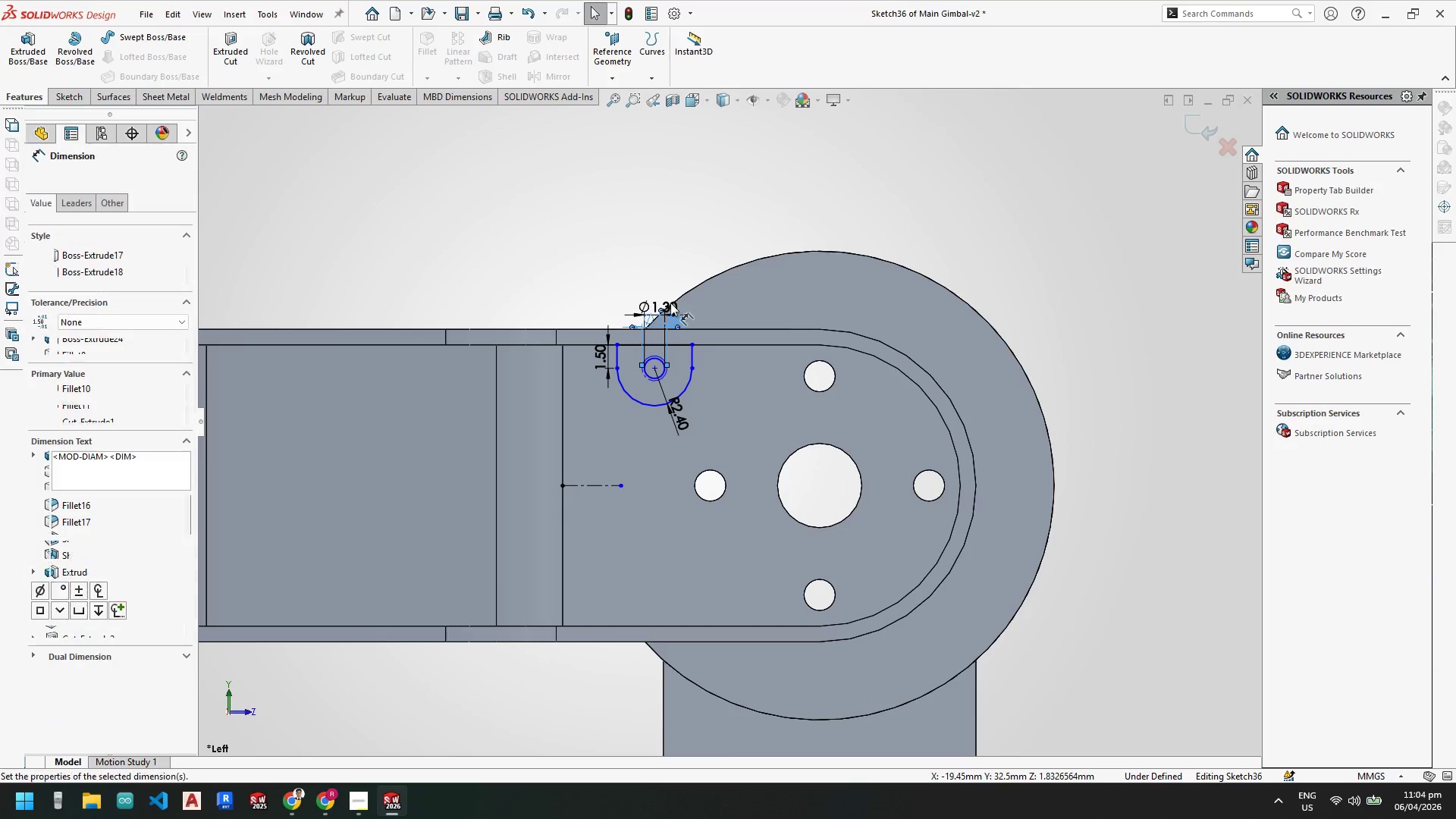 
left_click_drag(start_coordinate=[670, 303], to_coordinate=[666, 286])
 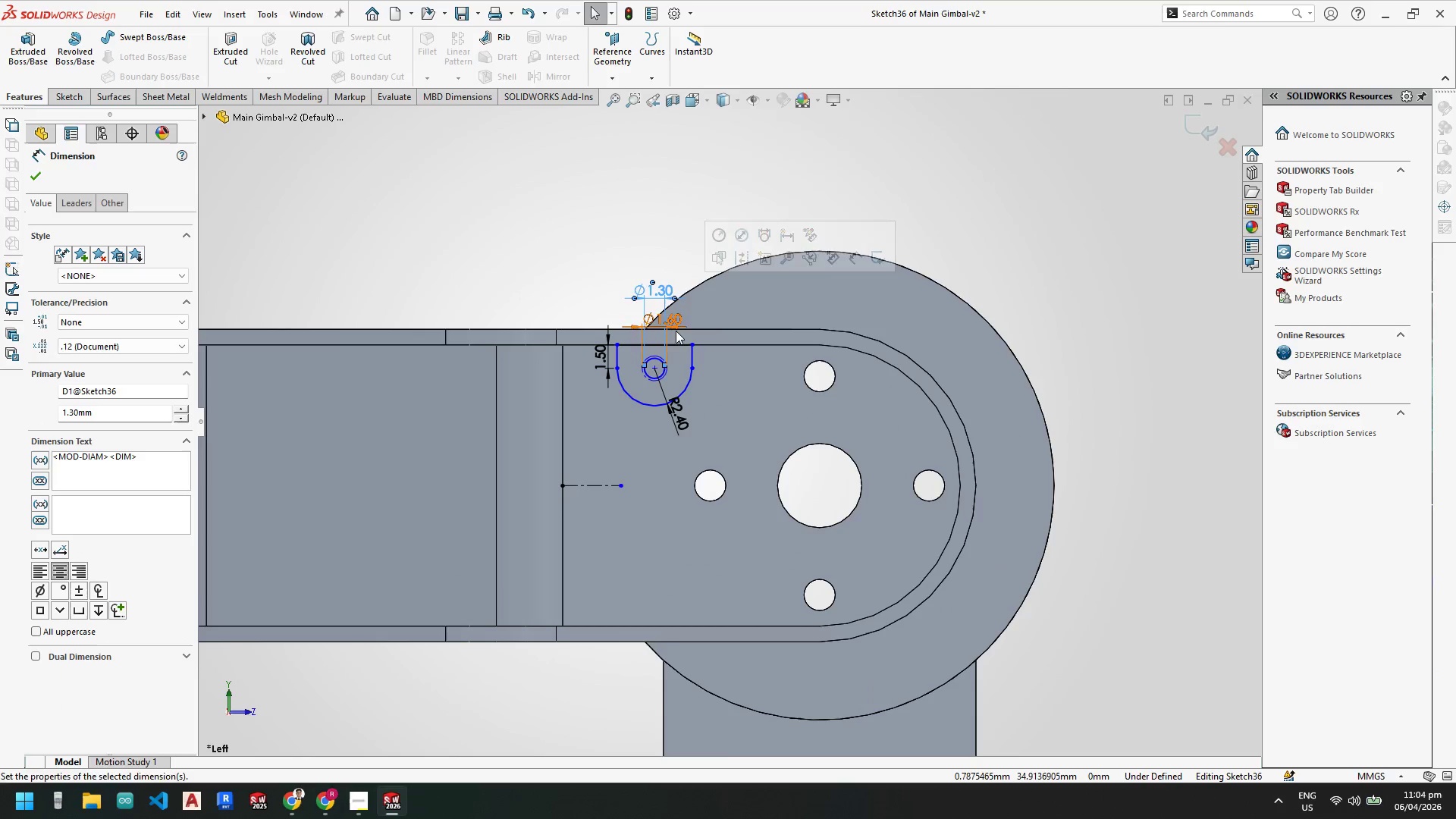 
left_click_drag(start_coordinate=[675, 326], to_coordinate=[673, 280])
 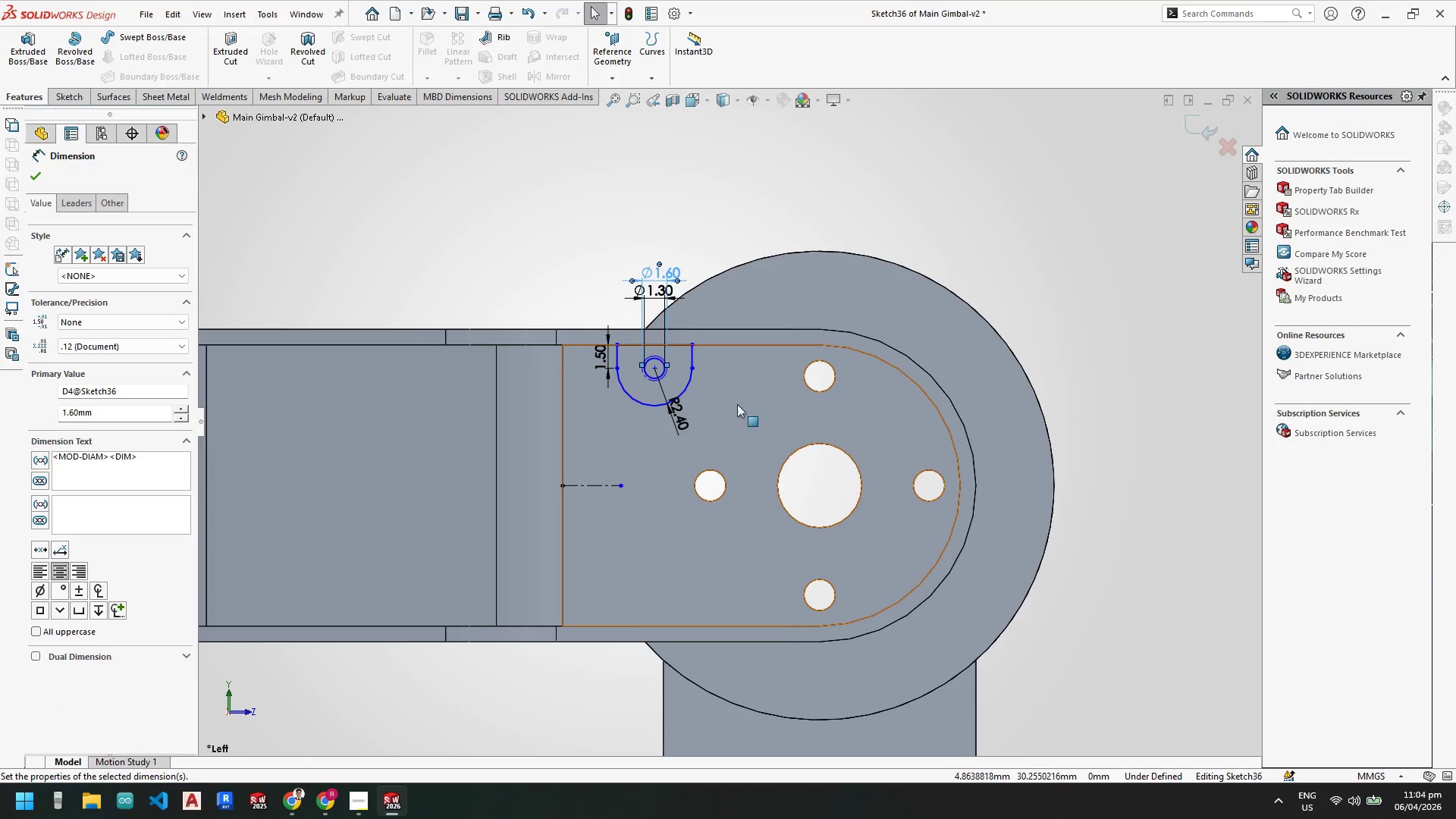 
key(Escape)
 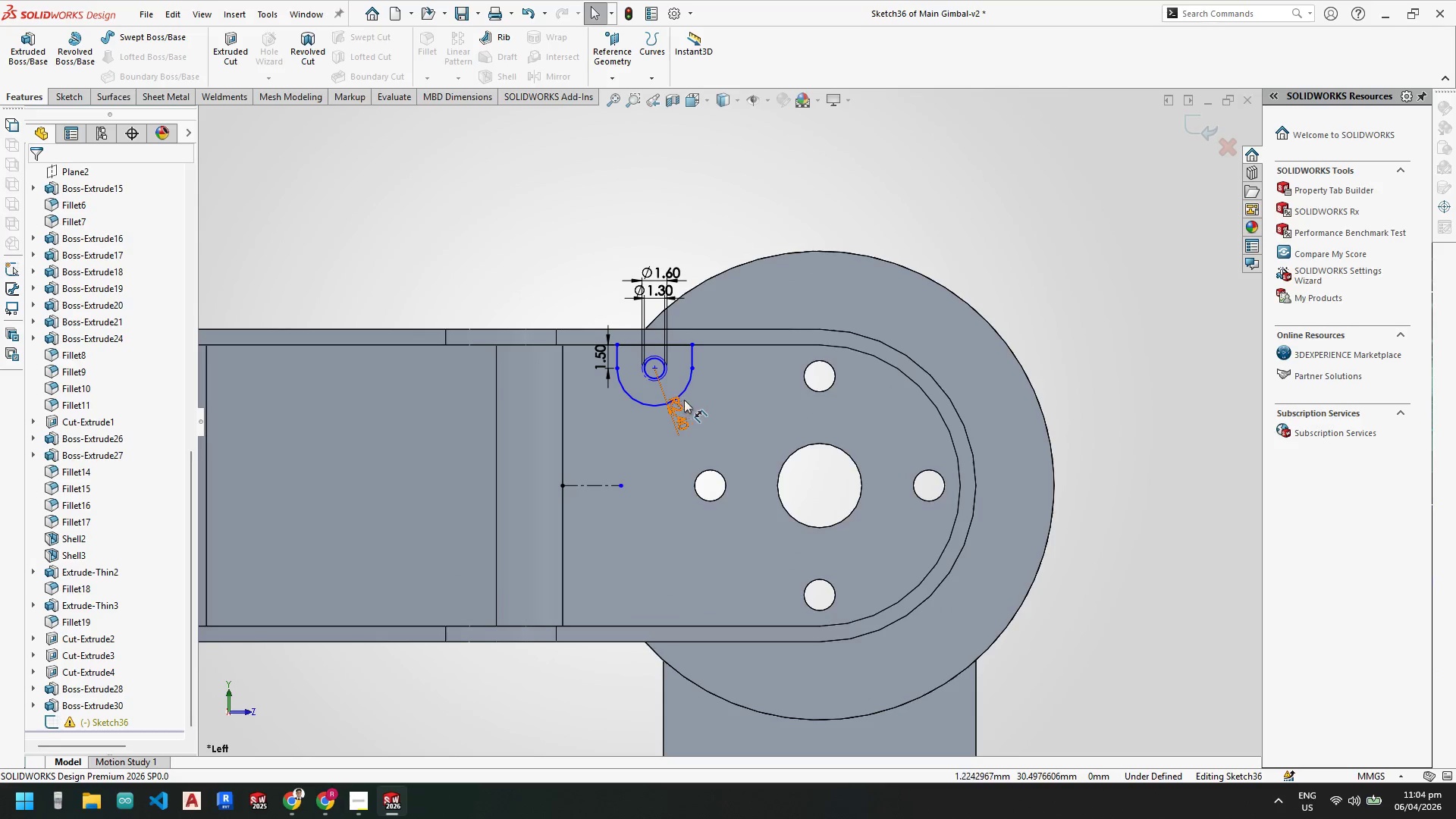 
key(Escape)
 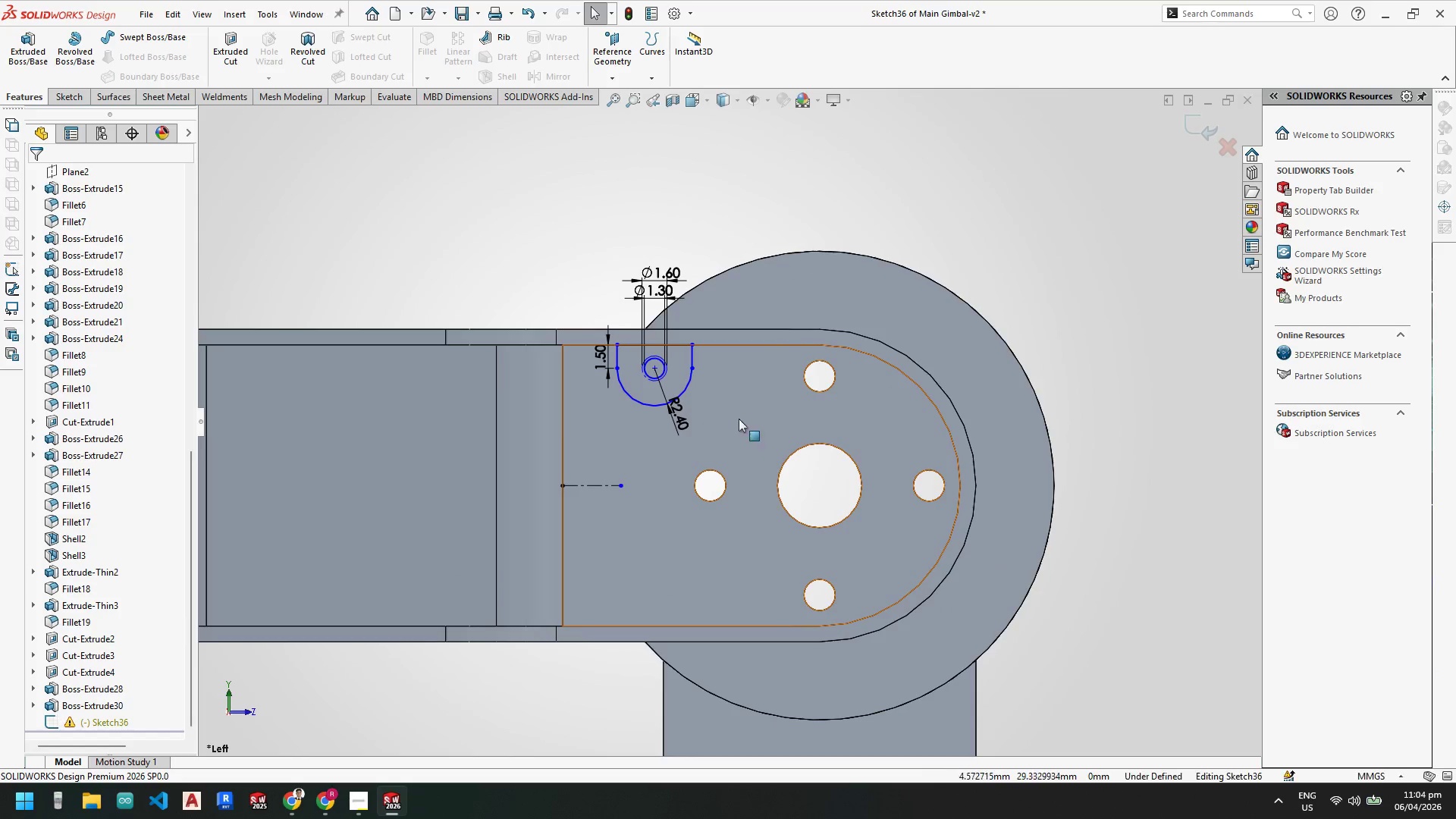 
scroll: coordinate [754, 391], scroll_direction: none, amount: 0.0
 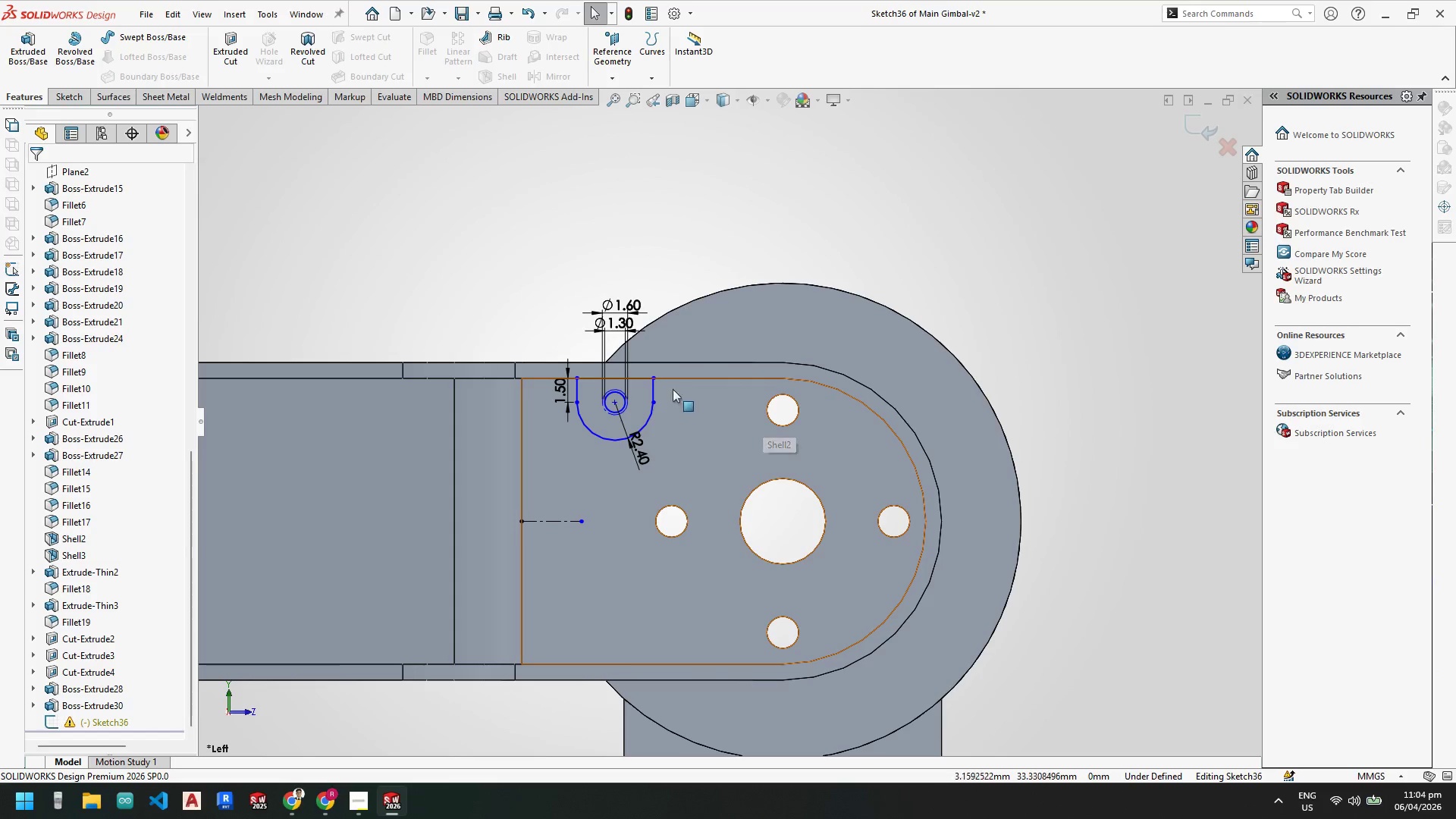 
key(Escape)
 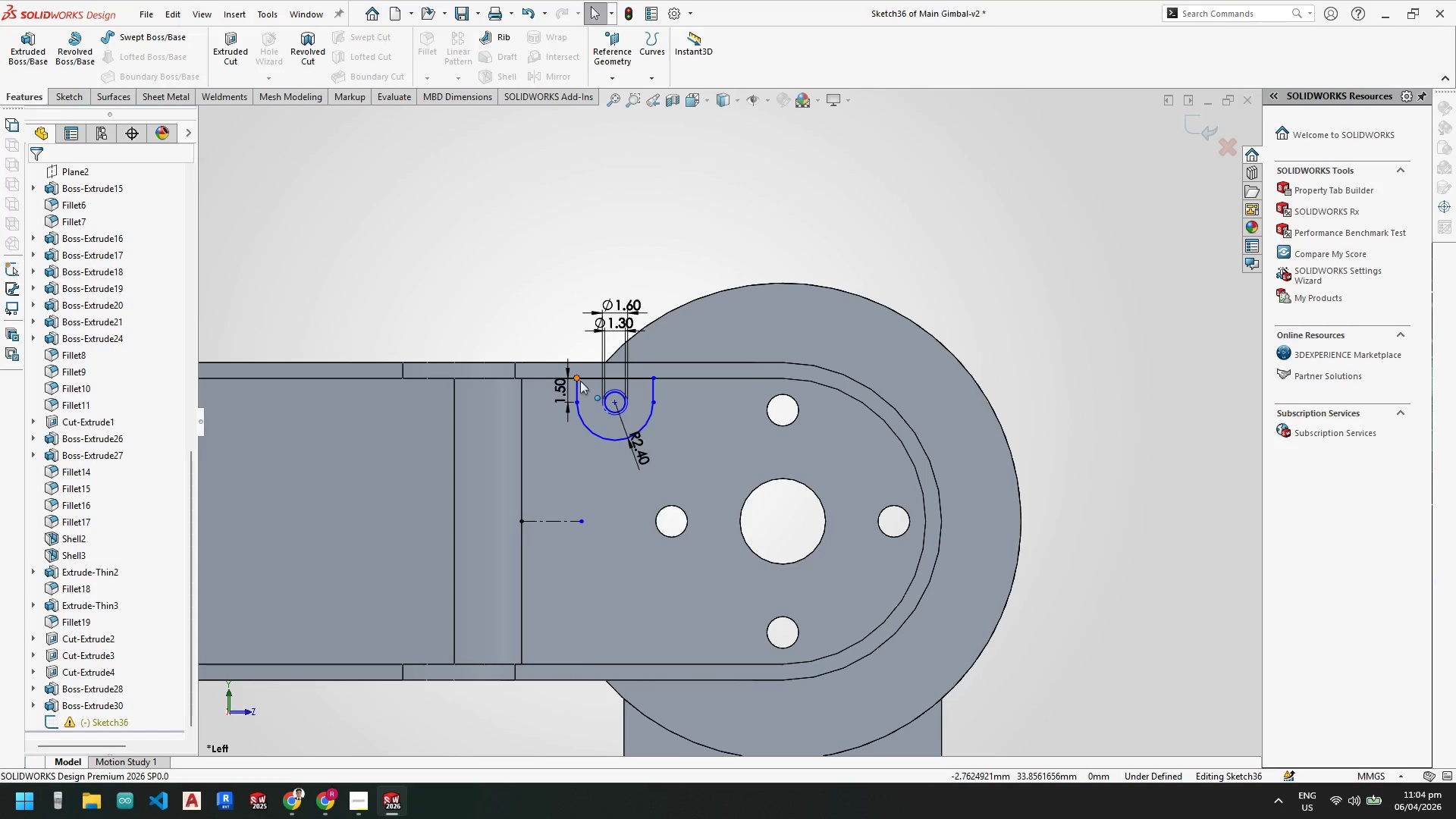 
left_click_drag(start_coordinate=[579, 379], to_coordinate=[522, 379])
 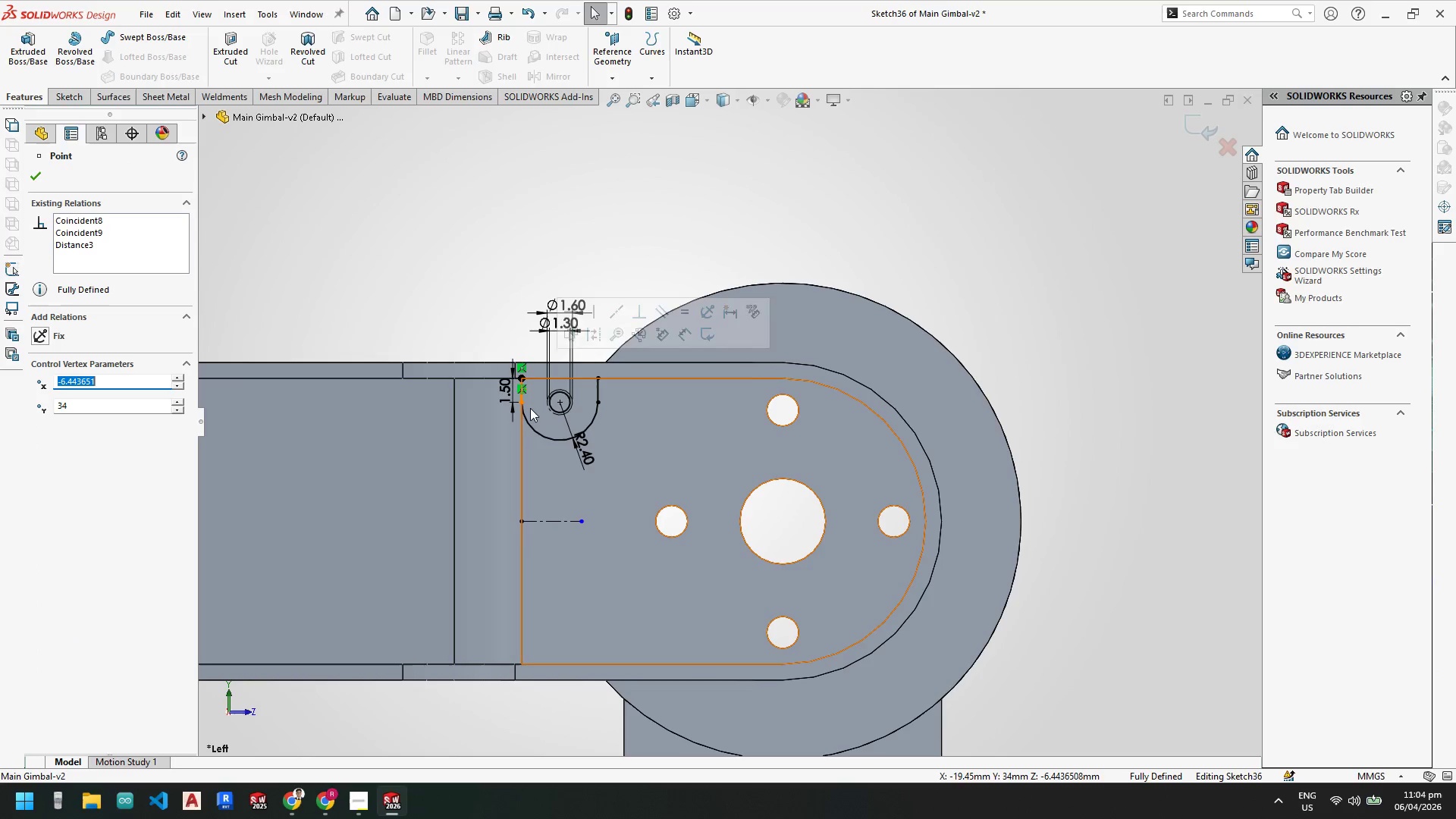 
key(Escape)
 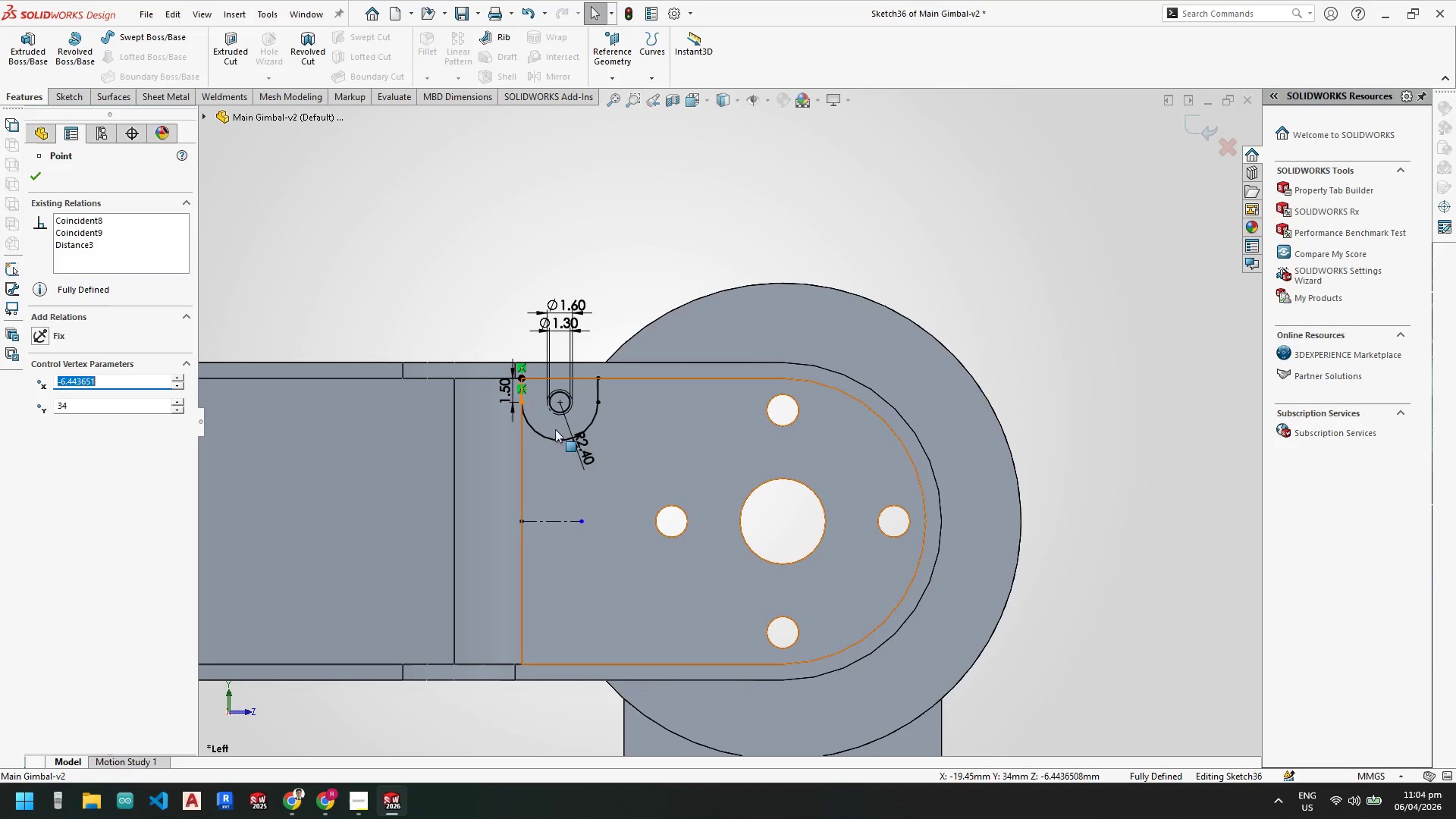 
key(Escape)
 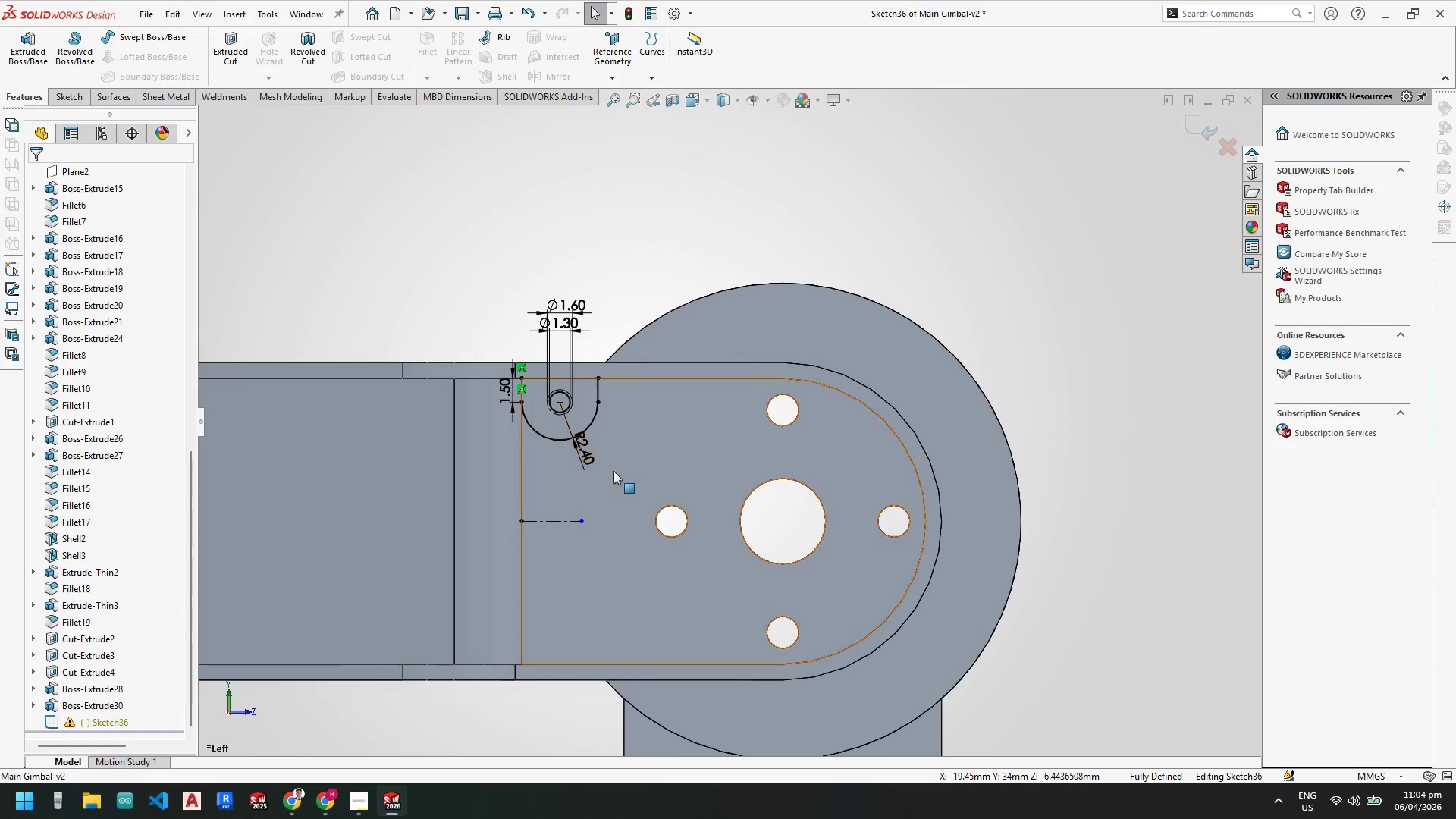 
key(Escape)
 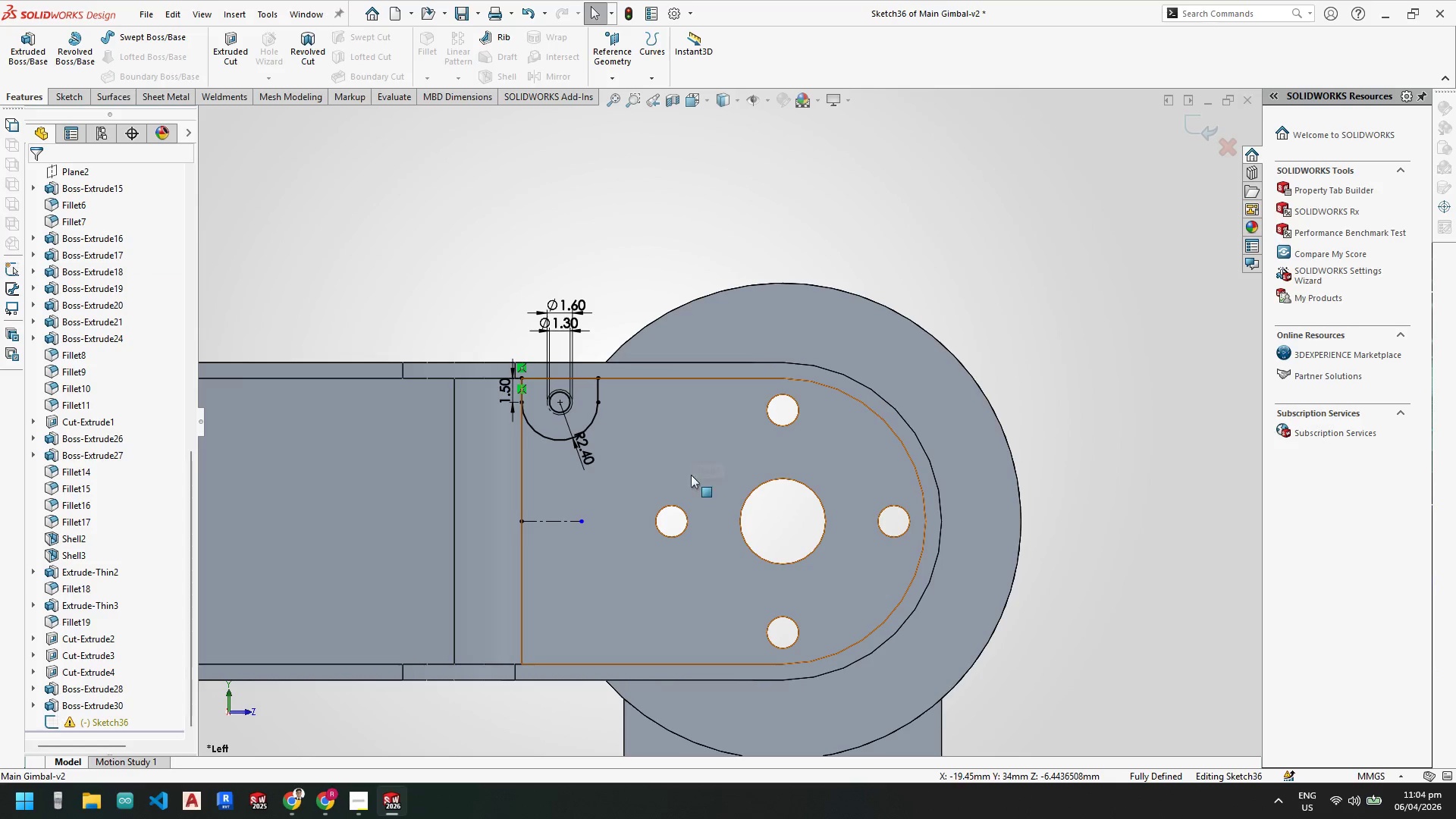 
scroll: coordinate [596, 472], scroll_direction: down, amount: 3.0
 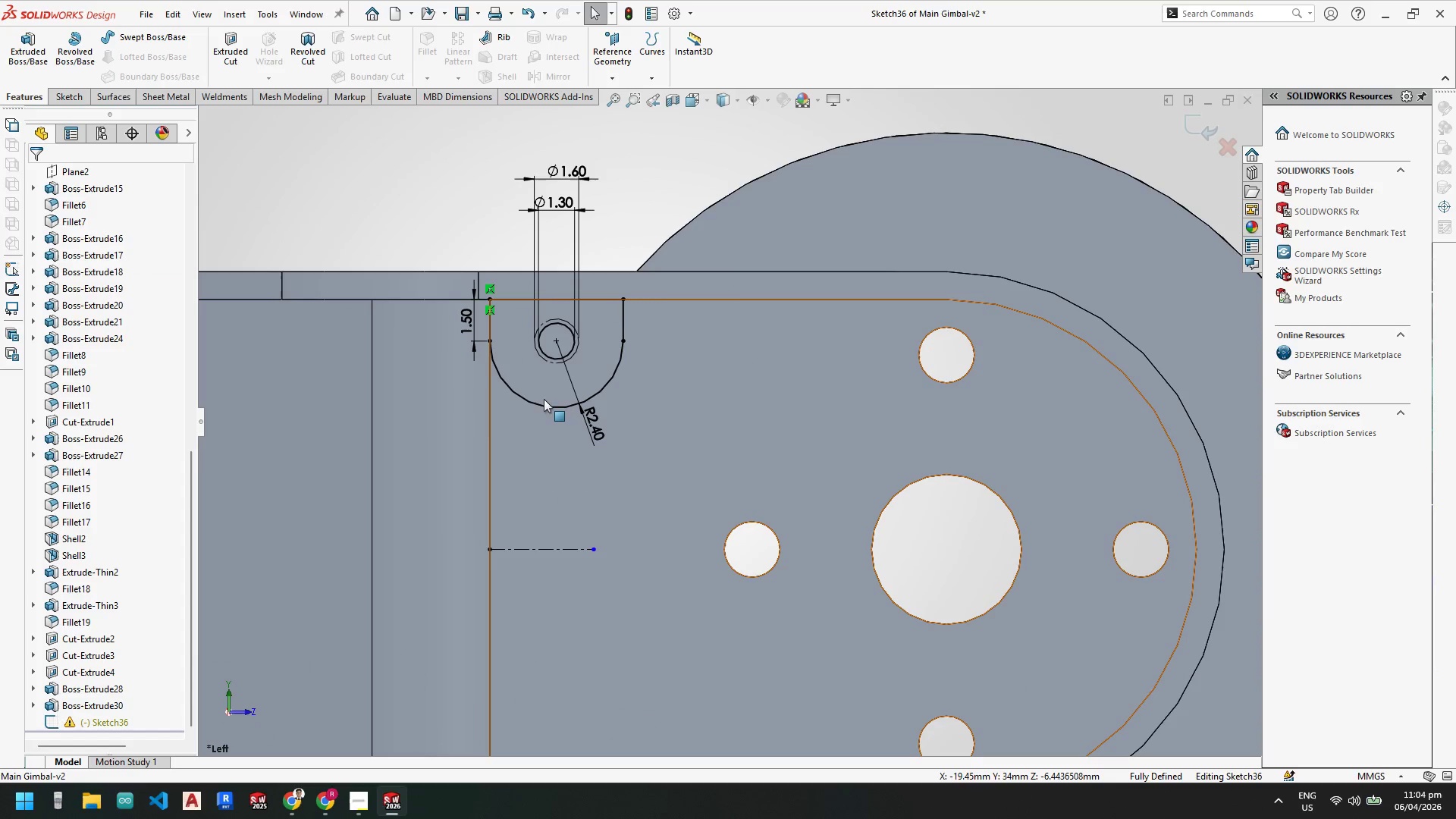 
scroll: coordinate [847, 478], scroll_direction: up, amount: 6.0
 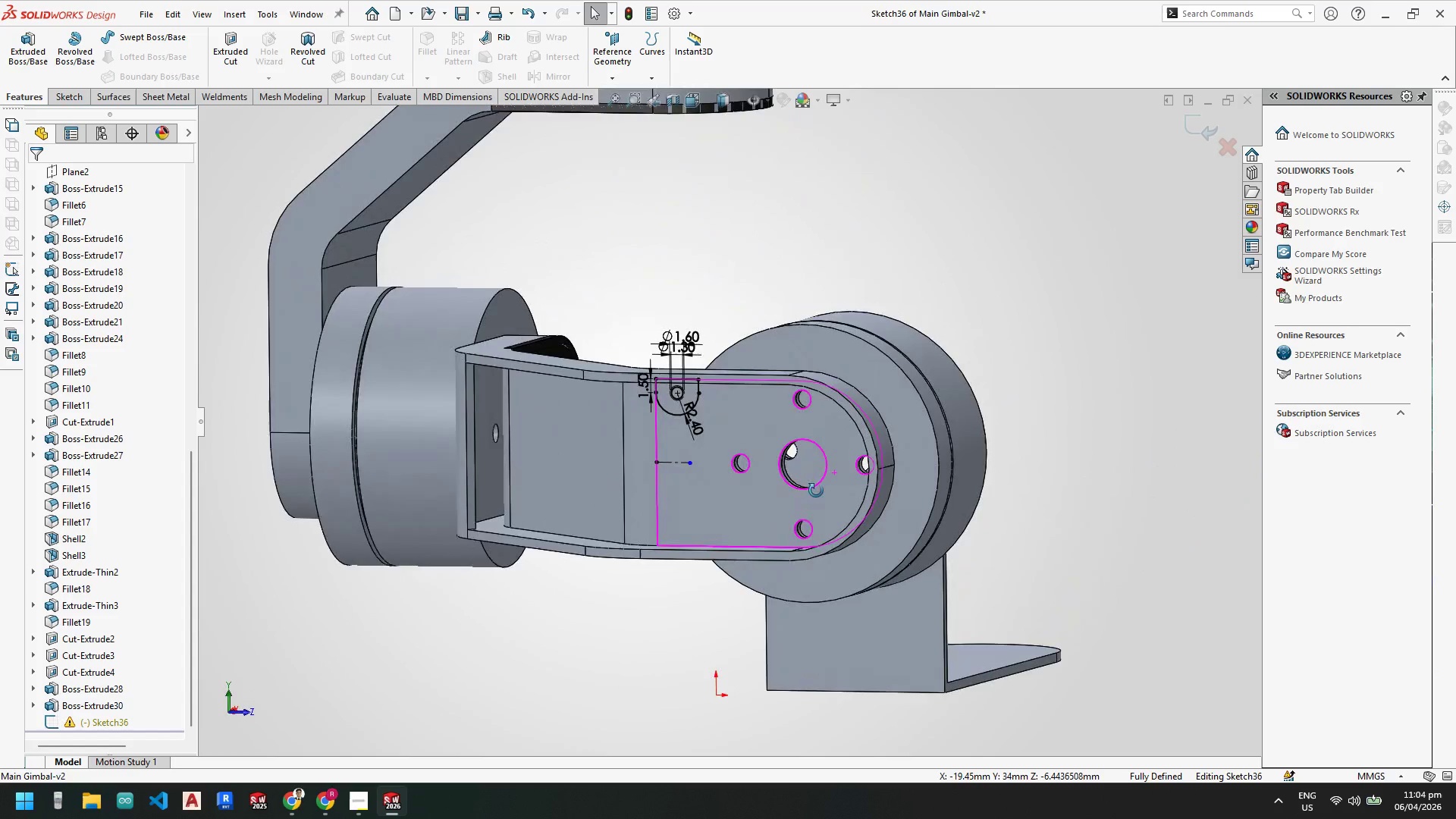 
key(Control+Z)
 